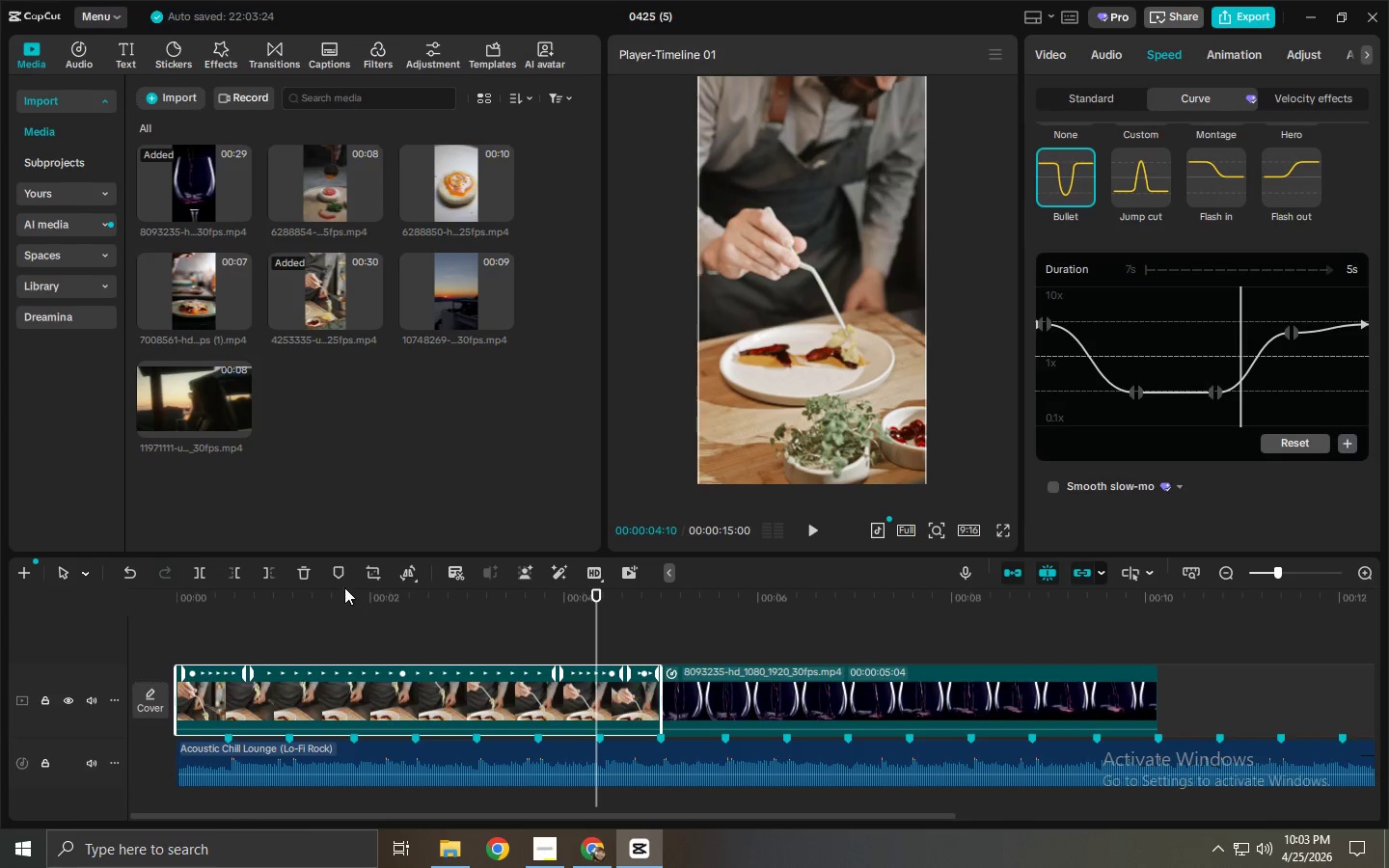 
left_click_drag(start_coordinate=[343, 585], to_coordinate=[201, 595])
 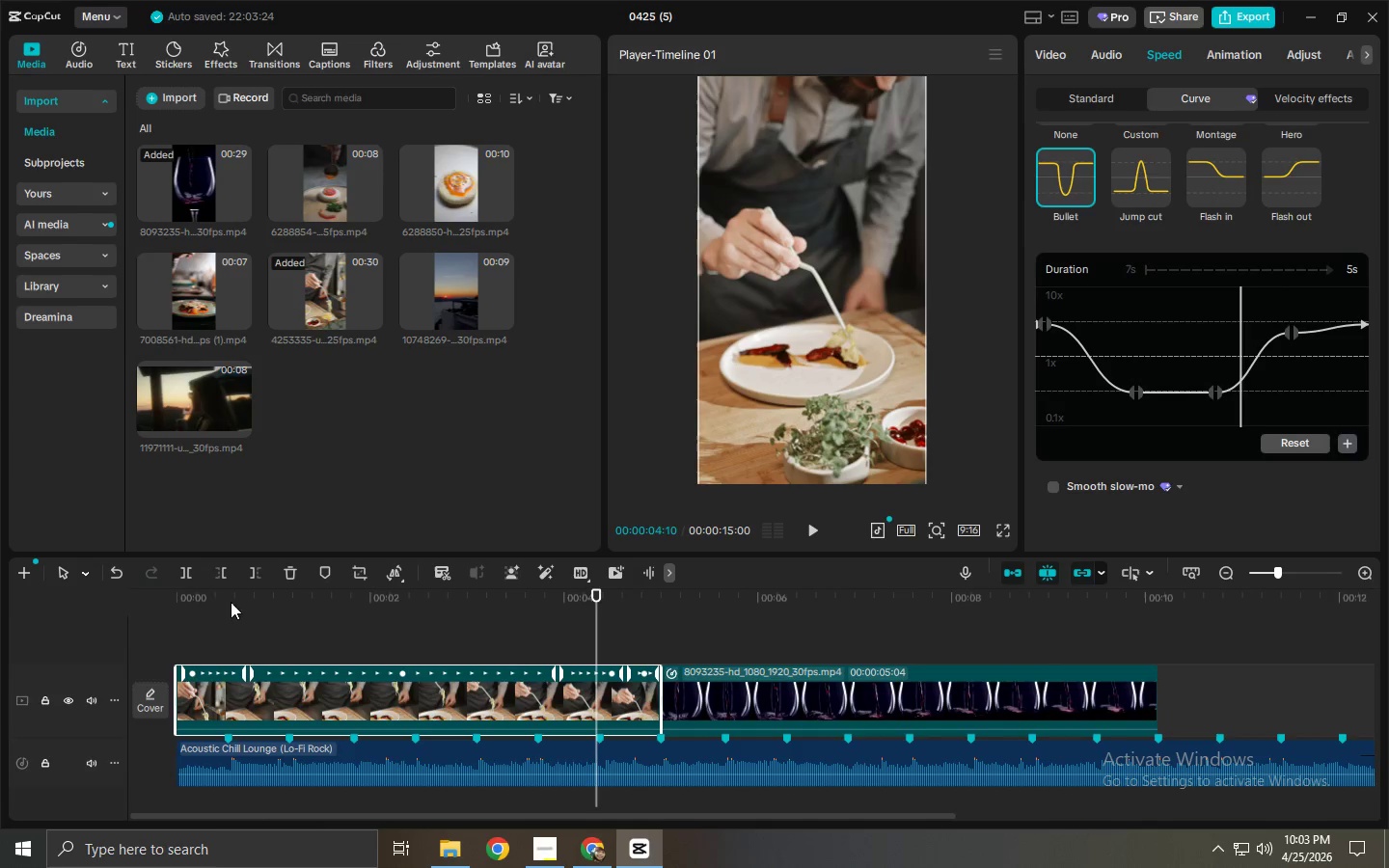 
left_click_drag(start_coordinate=[231, 602], to_coordinate=[130, 603])
 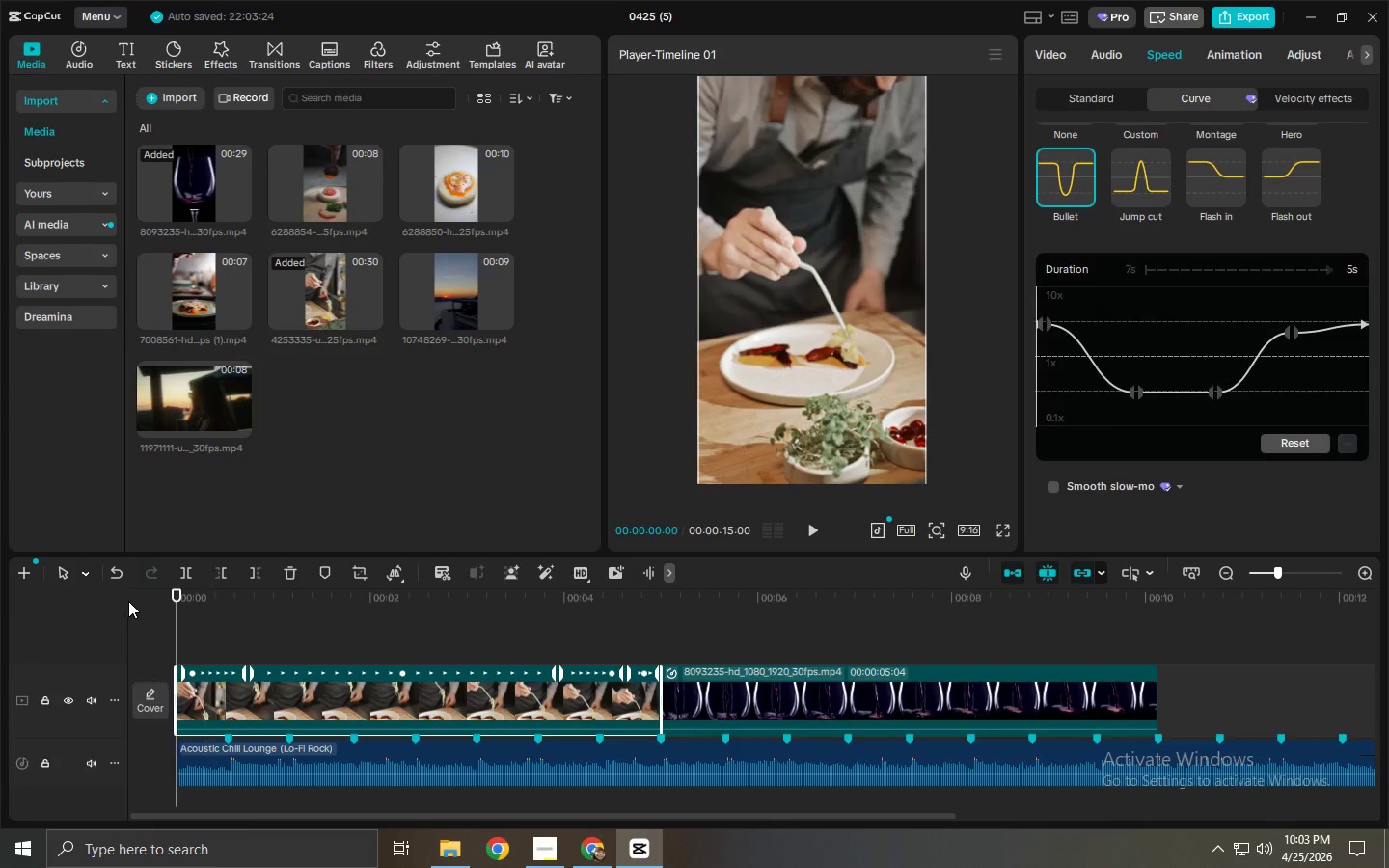 
key(Space)
 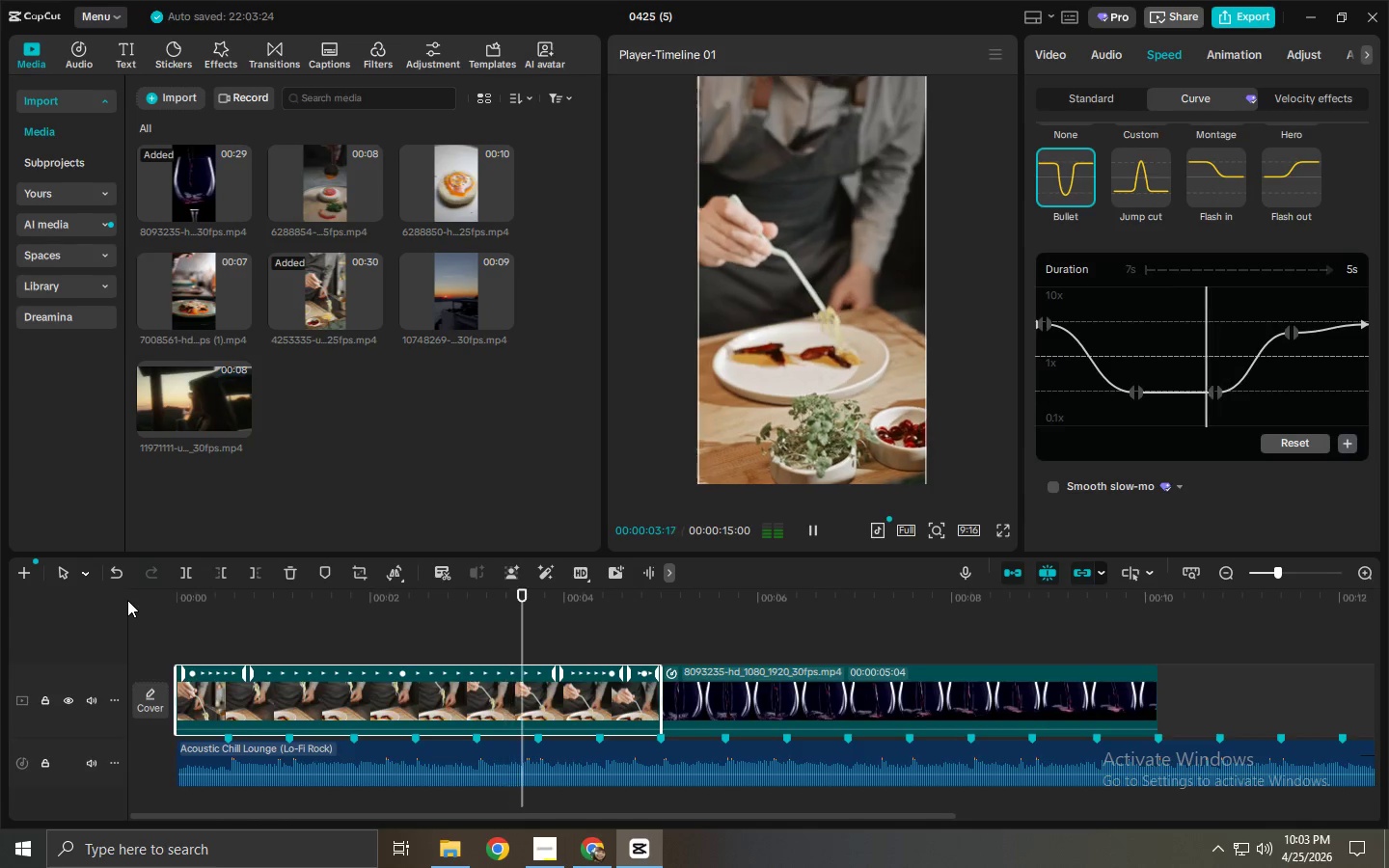 
key(Space)
 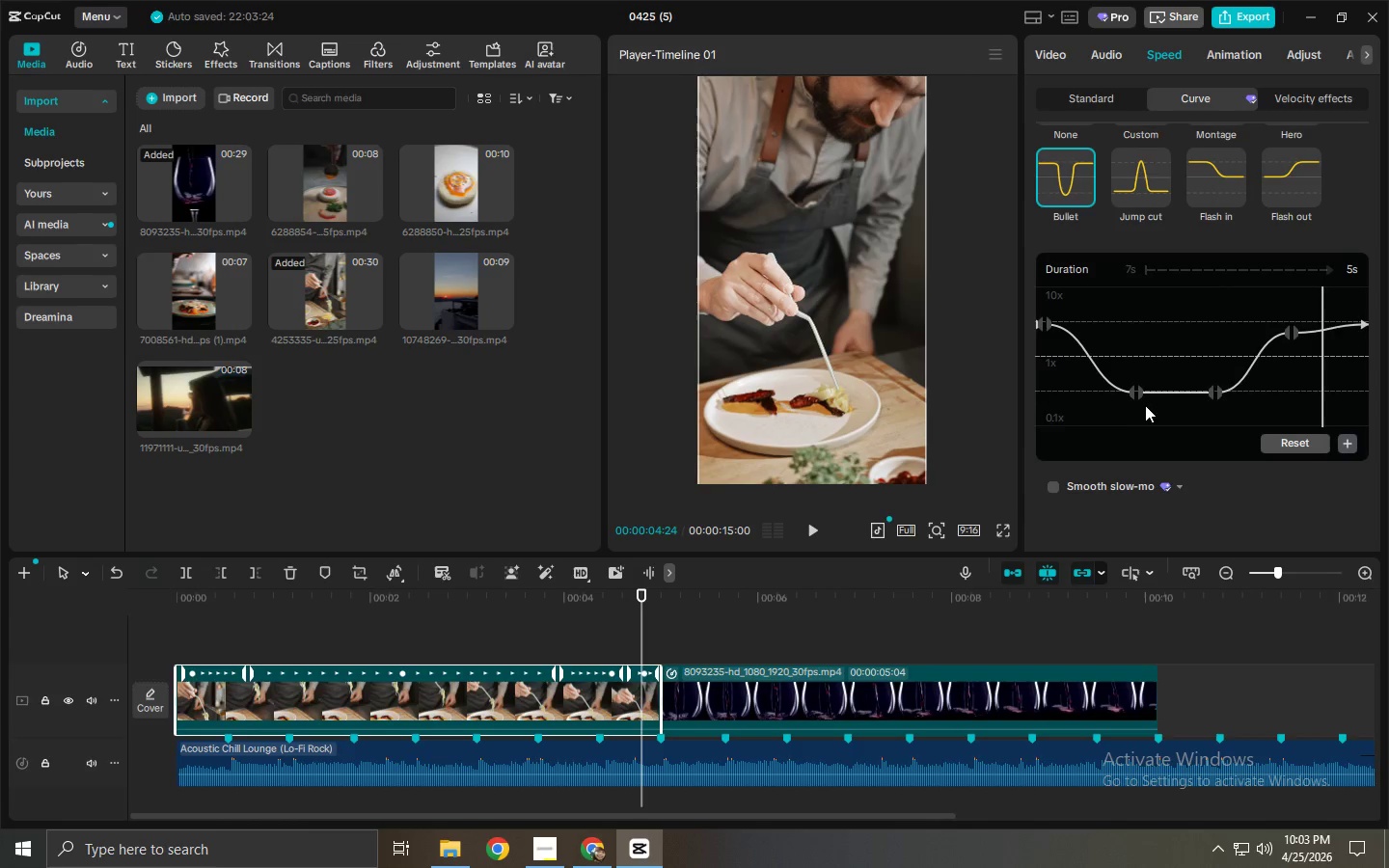 
left_click([1137, 396])
 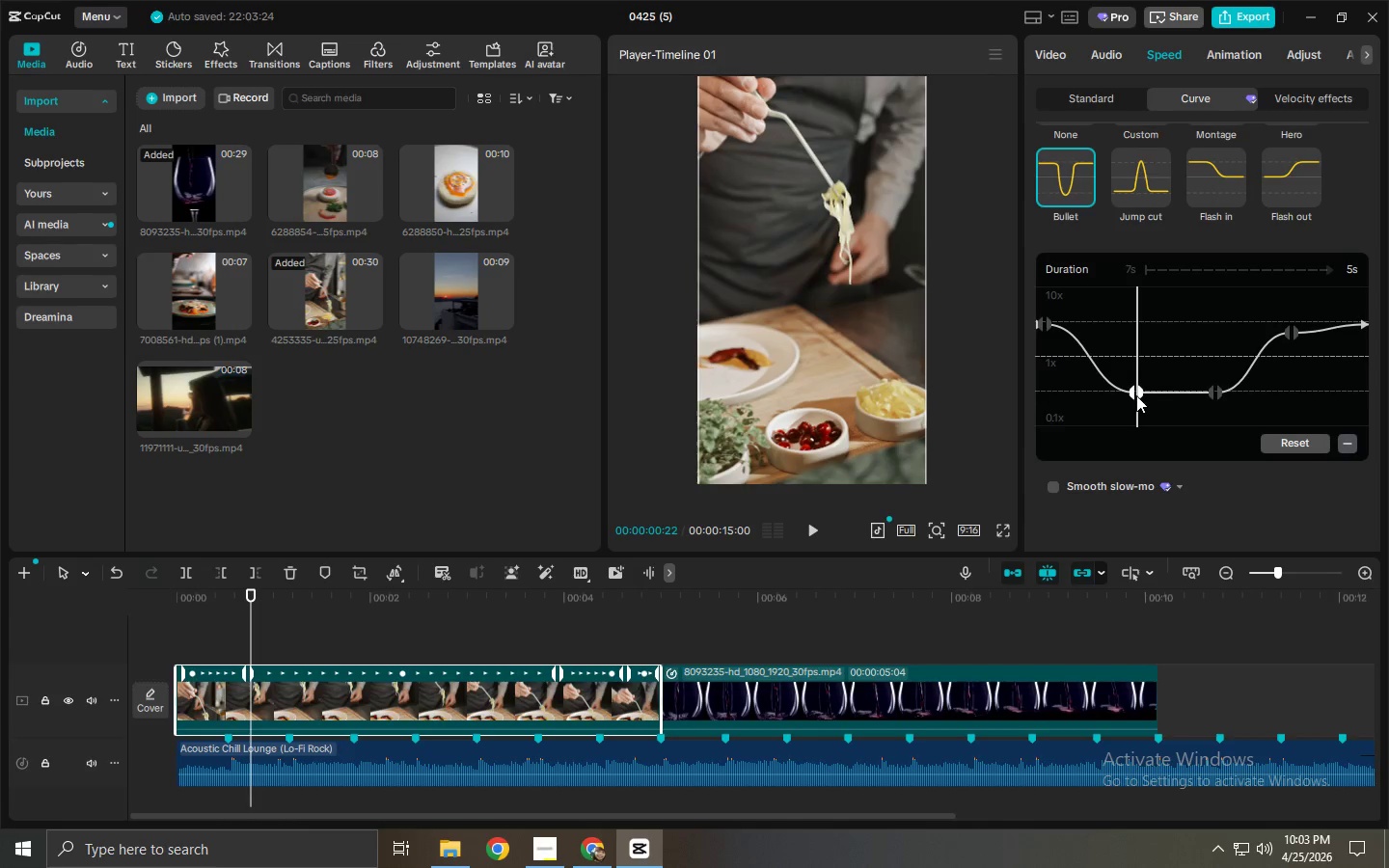 
left_click_drag(start_coordinate=[1136, 395], to_coordinate=[1150, 397])
 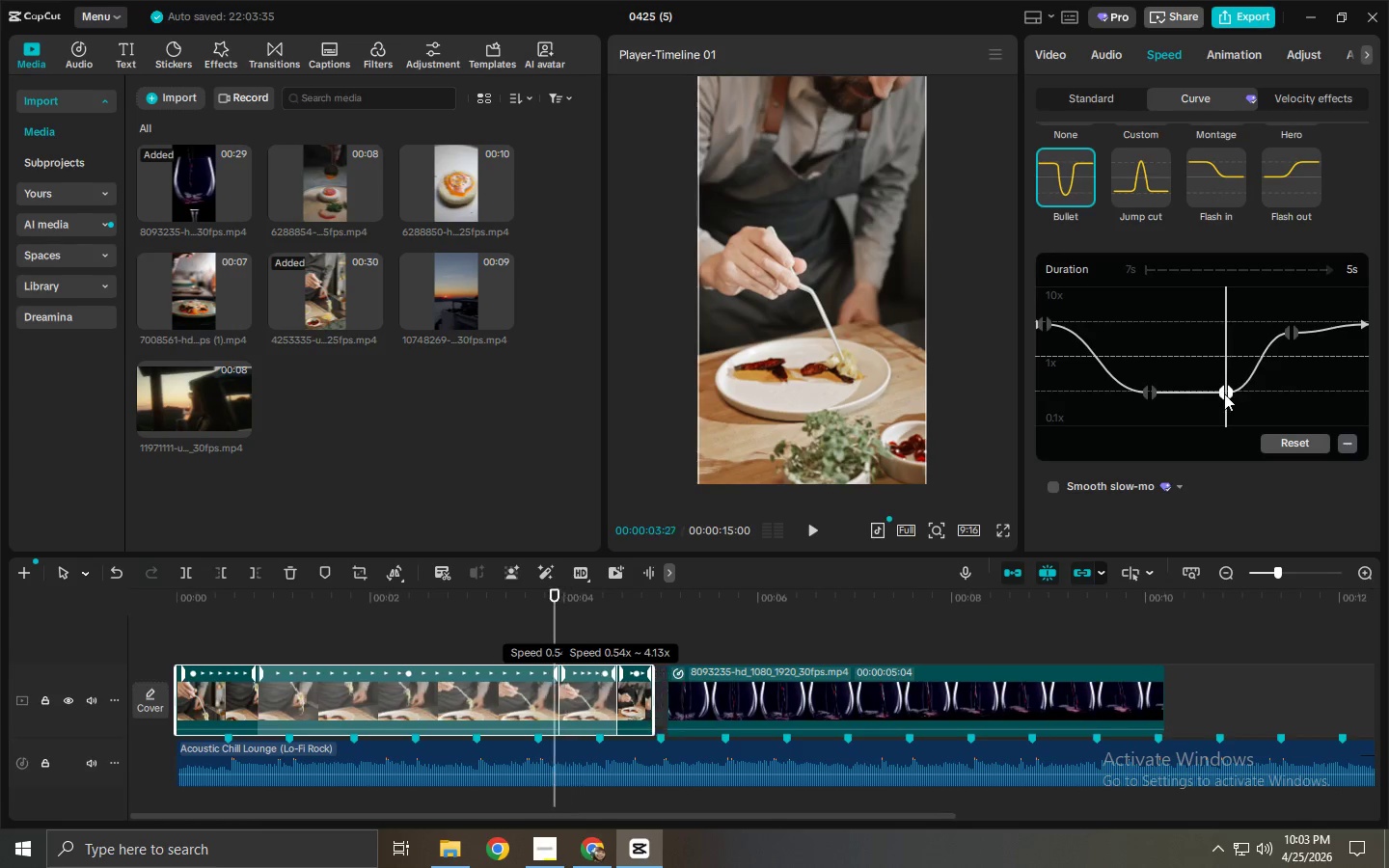 
left_click_drag(start_coordinate=[1150, 390], to_coordinate=[1167, 390])
 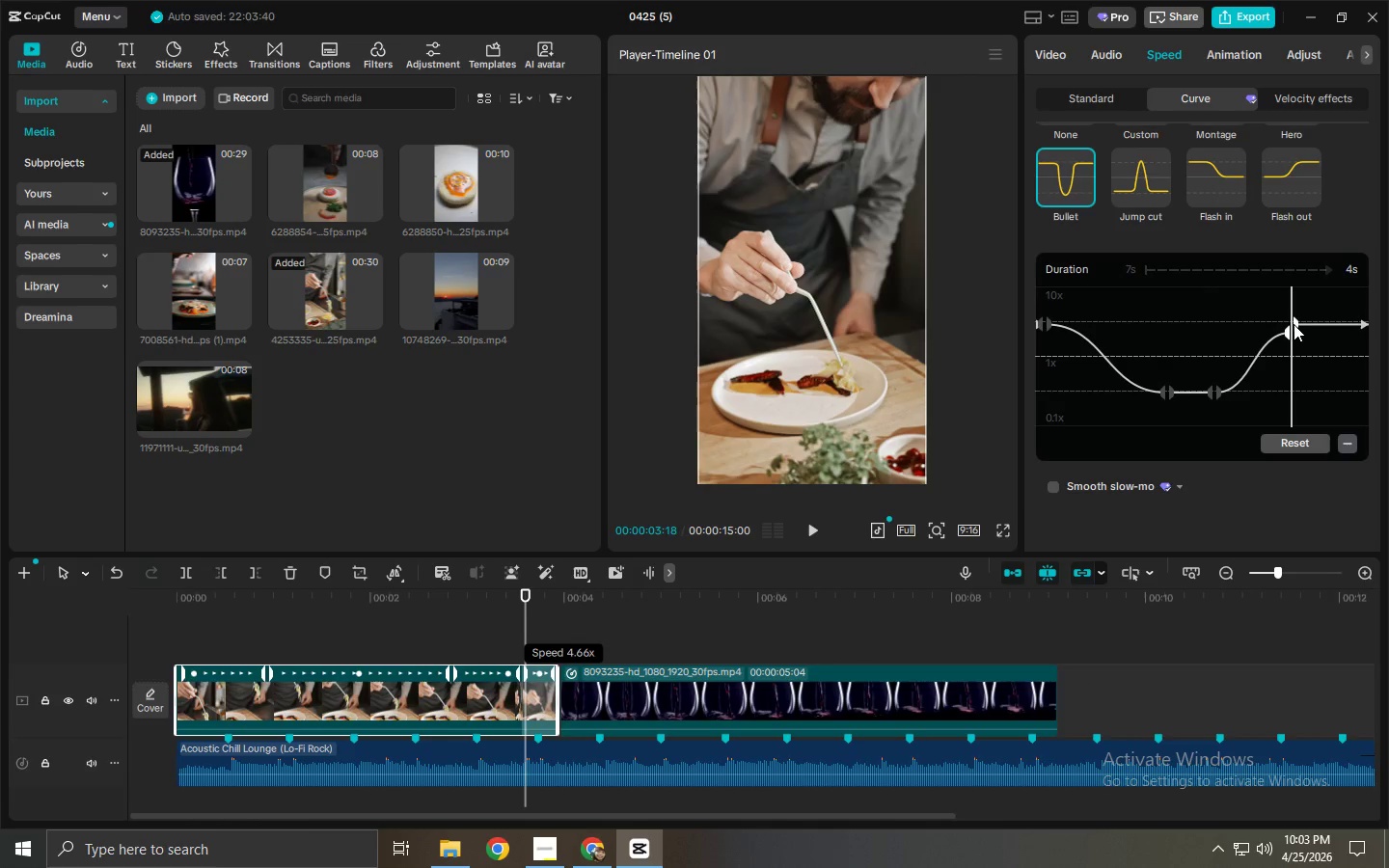 
left_click([1294, 331])
 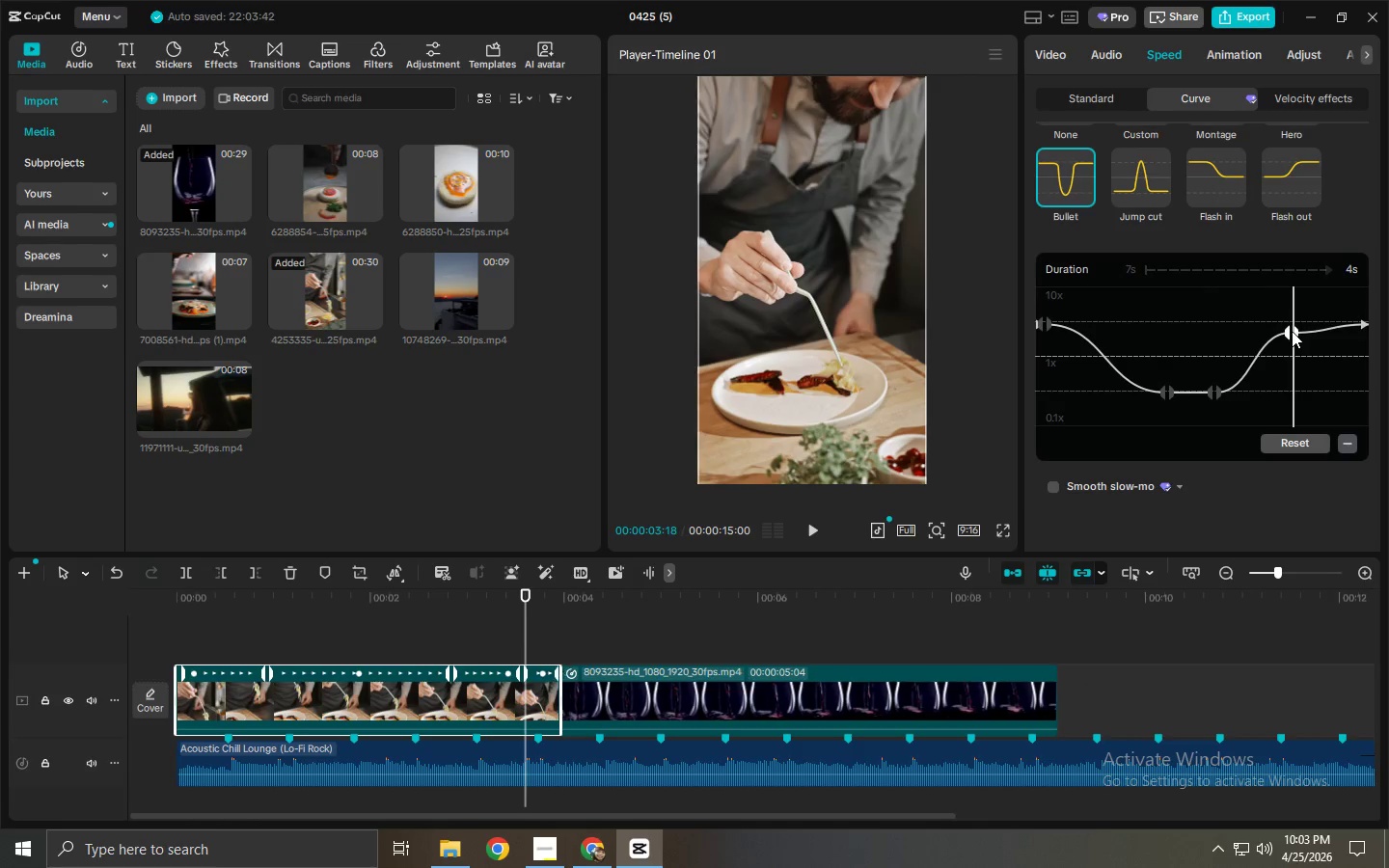 
left_click_drag(start_coordinate=[1292, 331], to_coordinate=[1310, 329])
 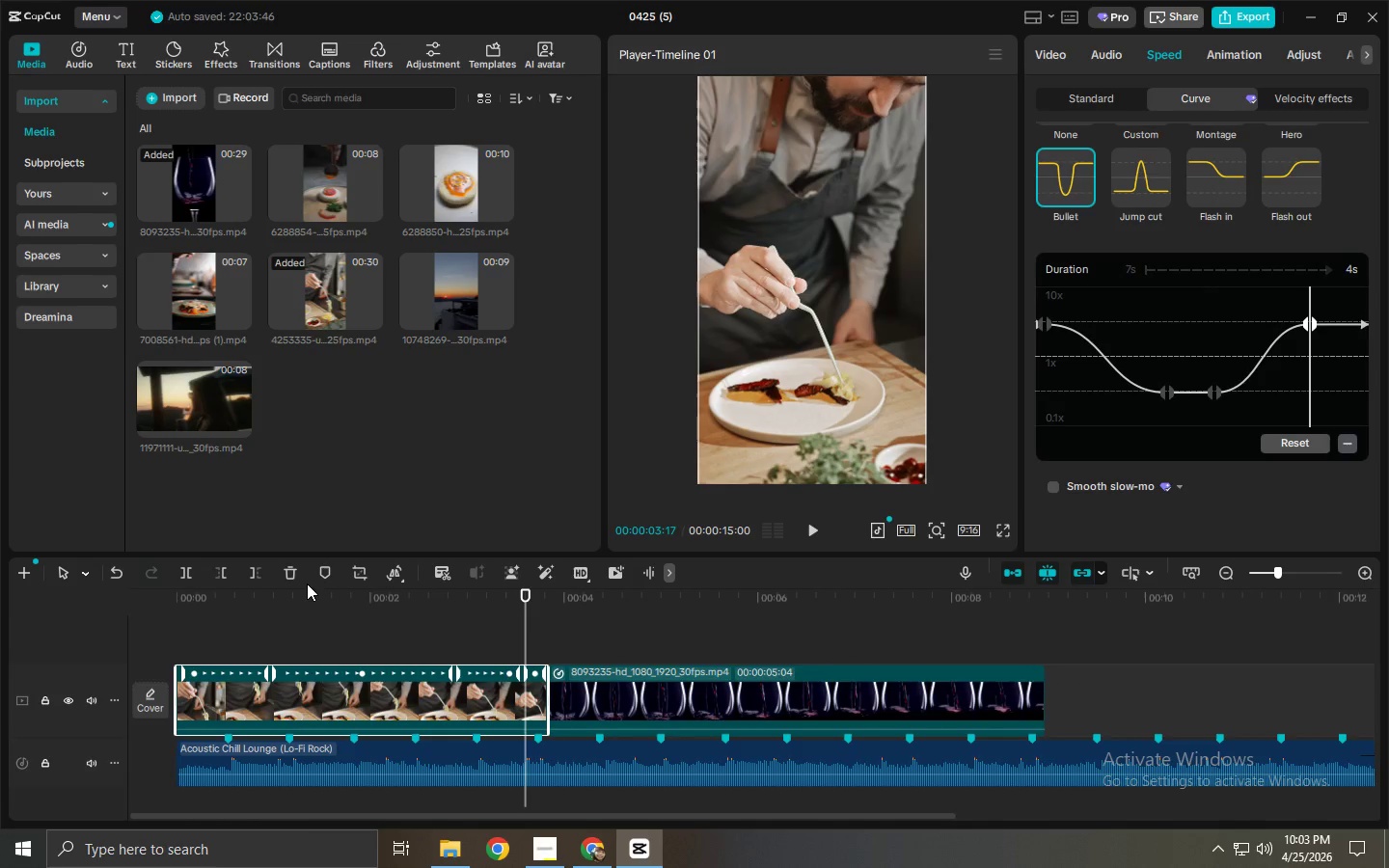 
left_click_drag(start_coordinate=[282, 600], to_coordinate=[125, 610])
 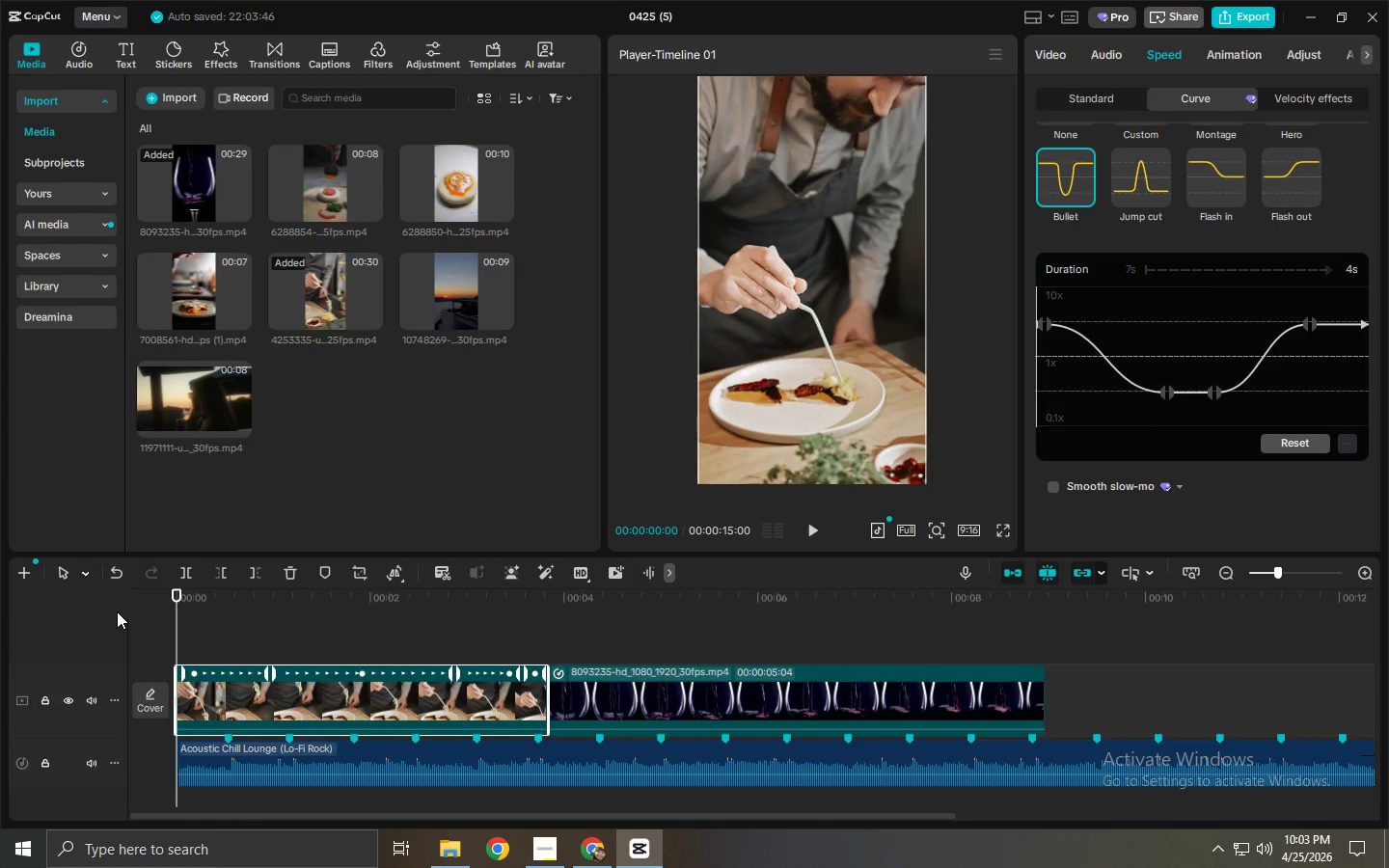 
key(Space)
 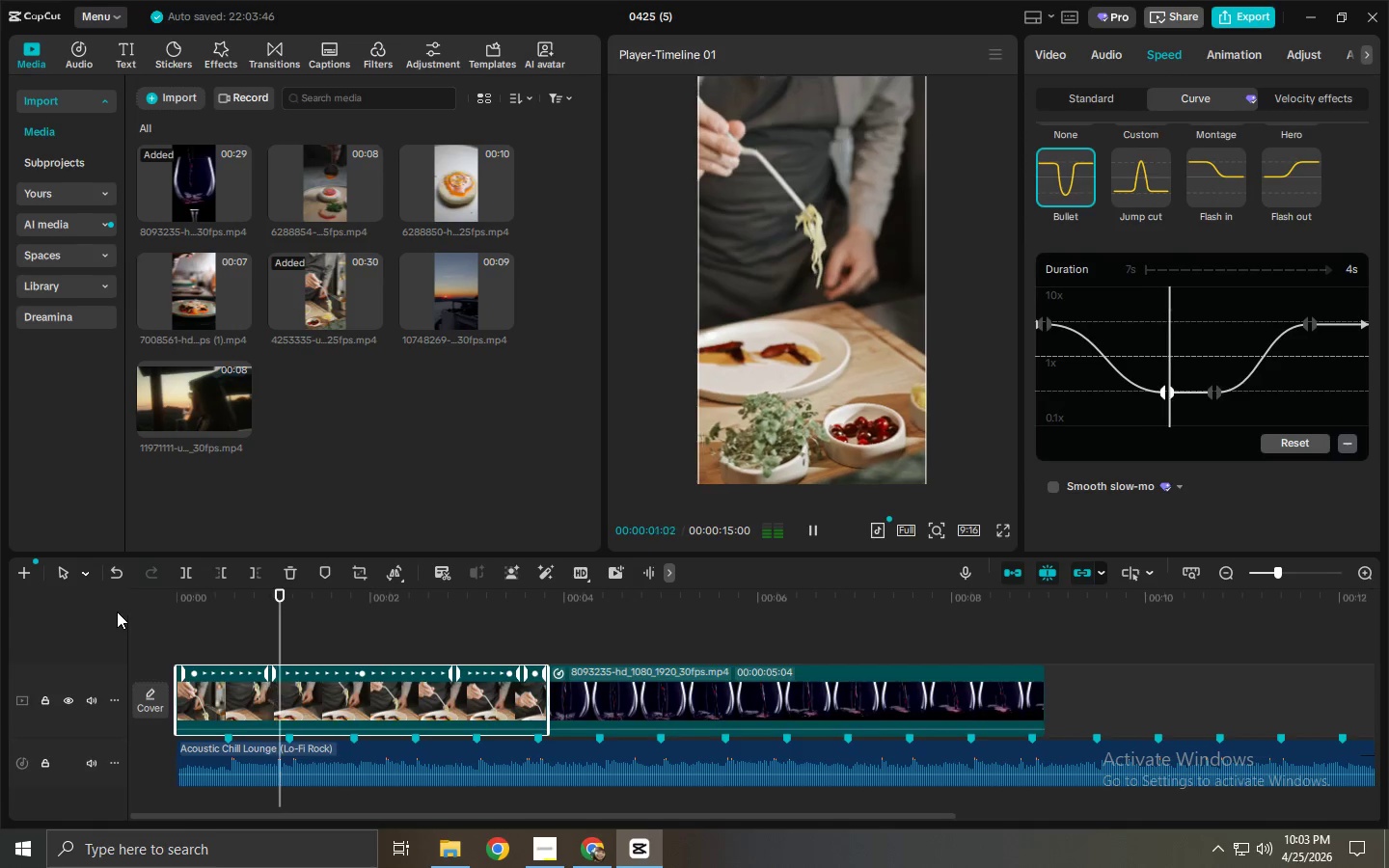 
key(Space)
 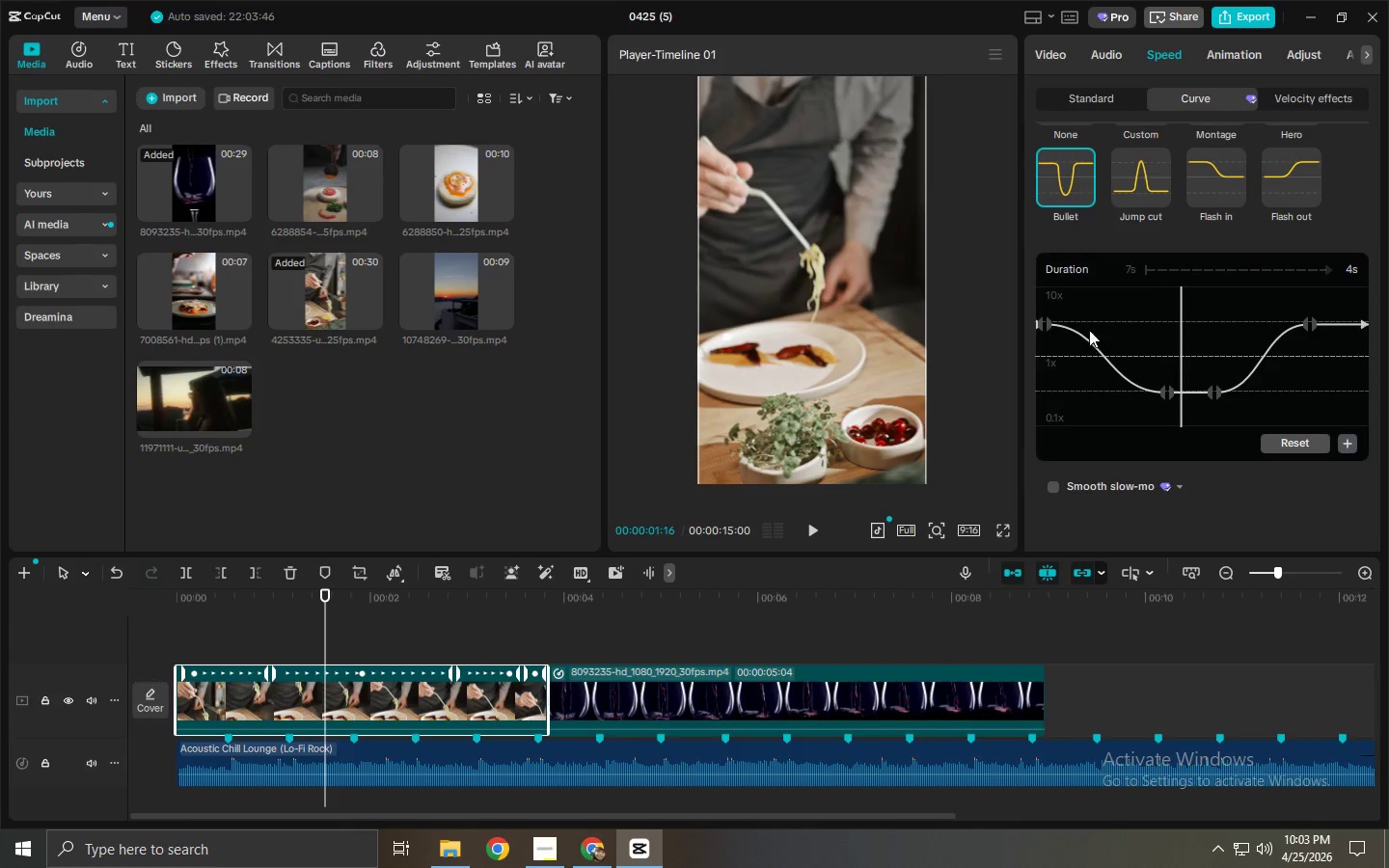 
left_click([1048, 326])
 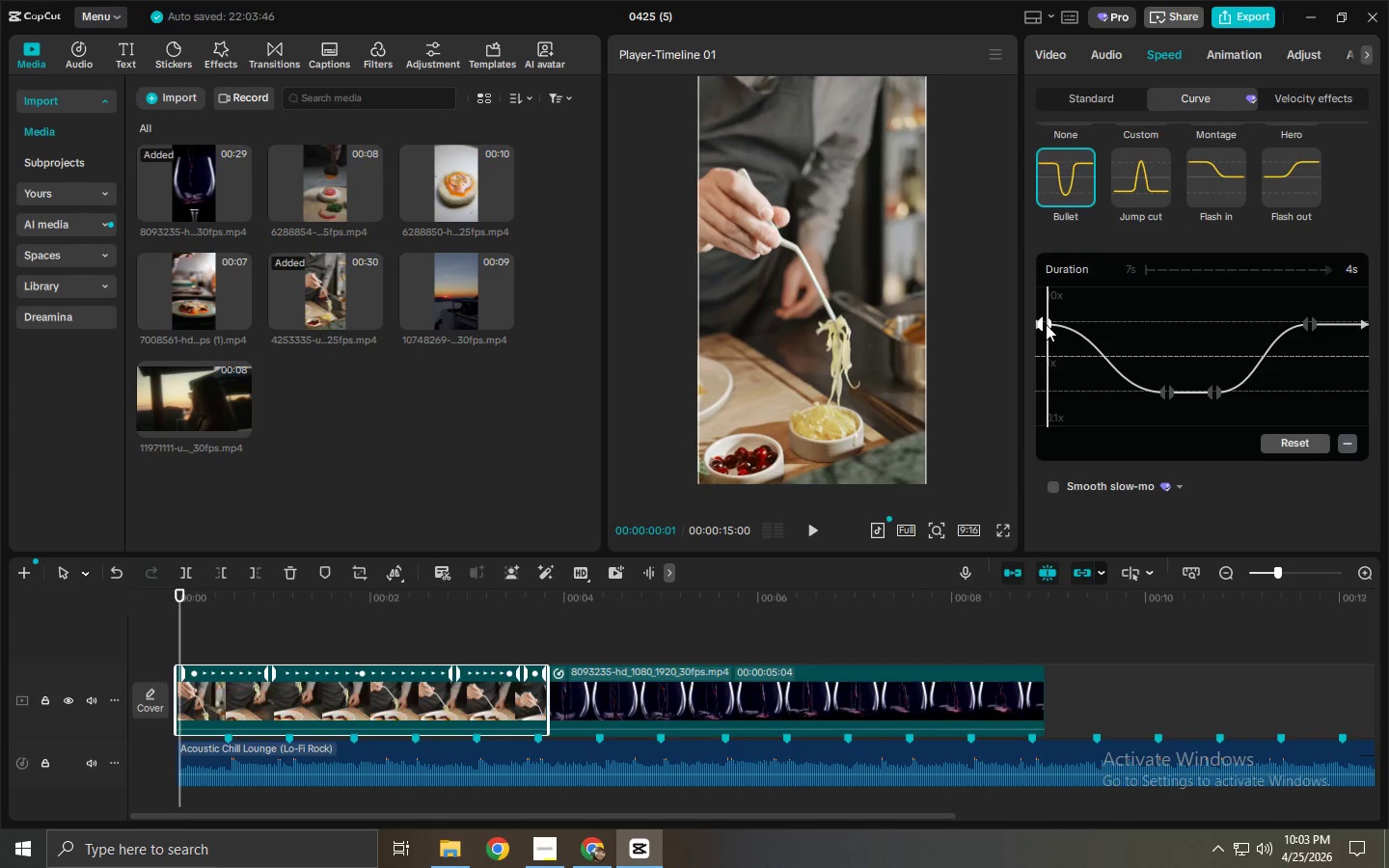 
left_click_drag(start_coordinate=[1046, 324], to_coordinate=[1053, 324])
 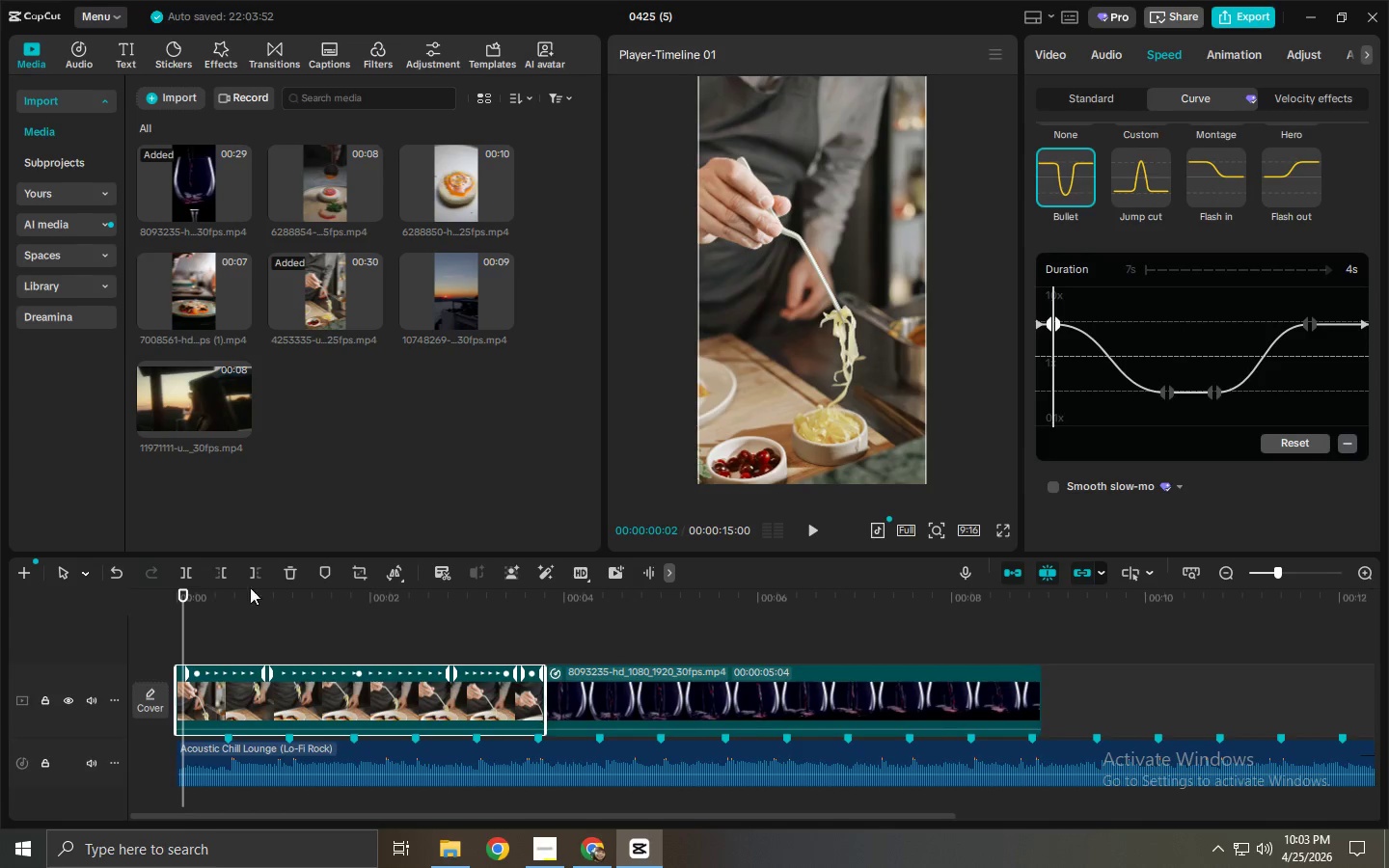 
left_click_drag(start_coordinate=[203, 598], to_coordinate=[133, 597])
 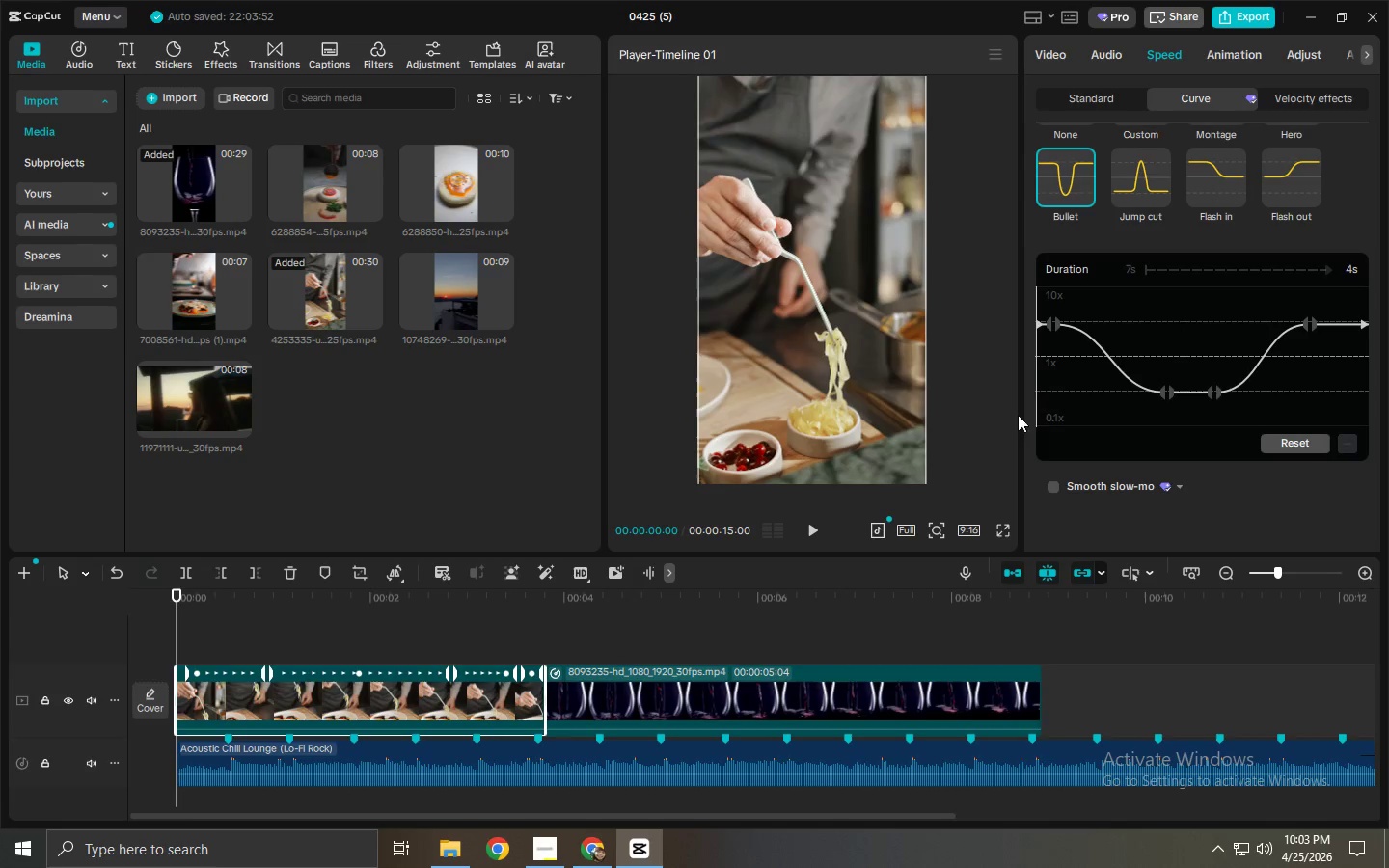 
key(Space)
 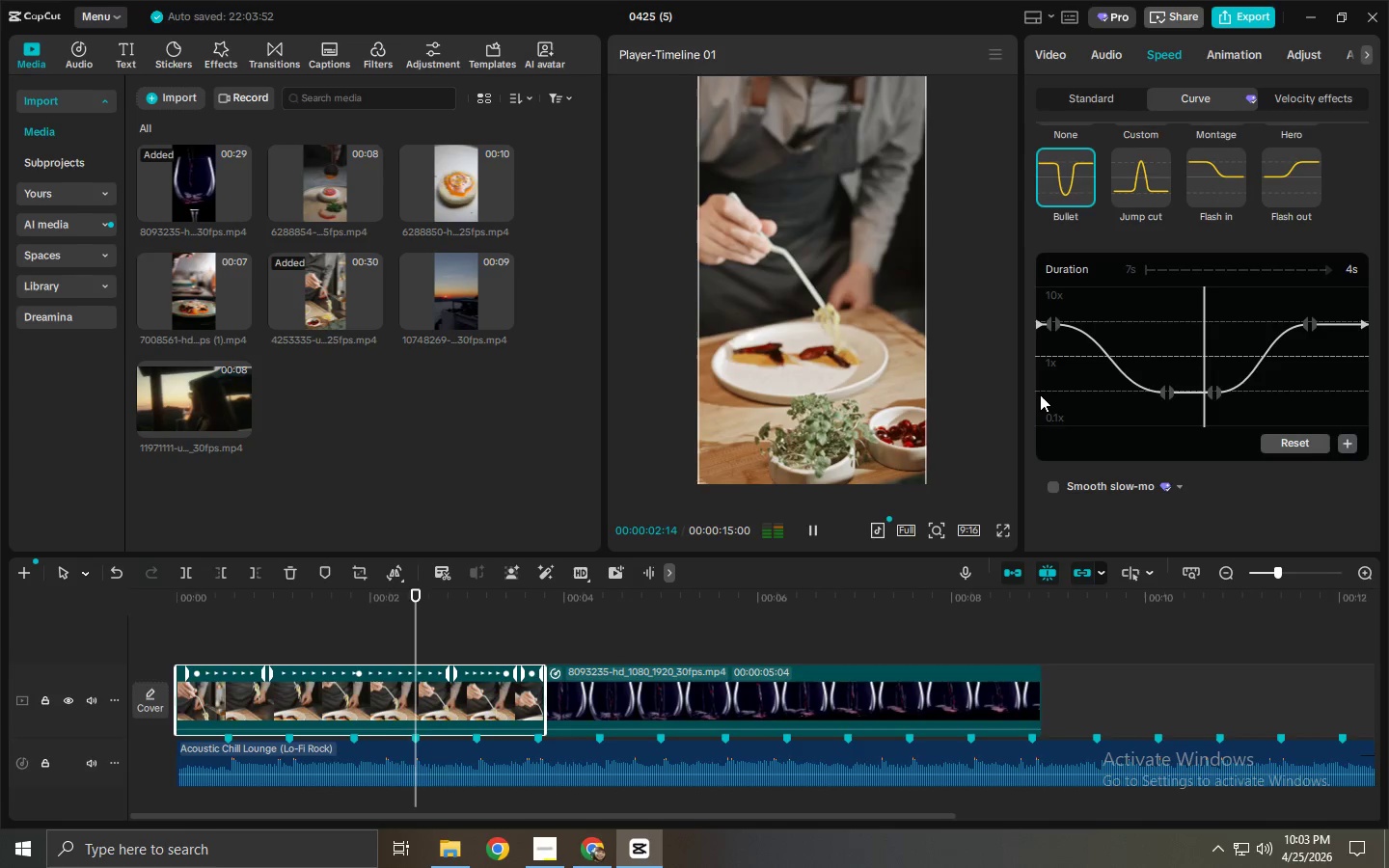 
key(Space)
 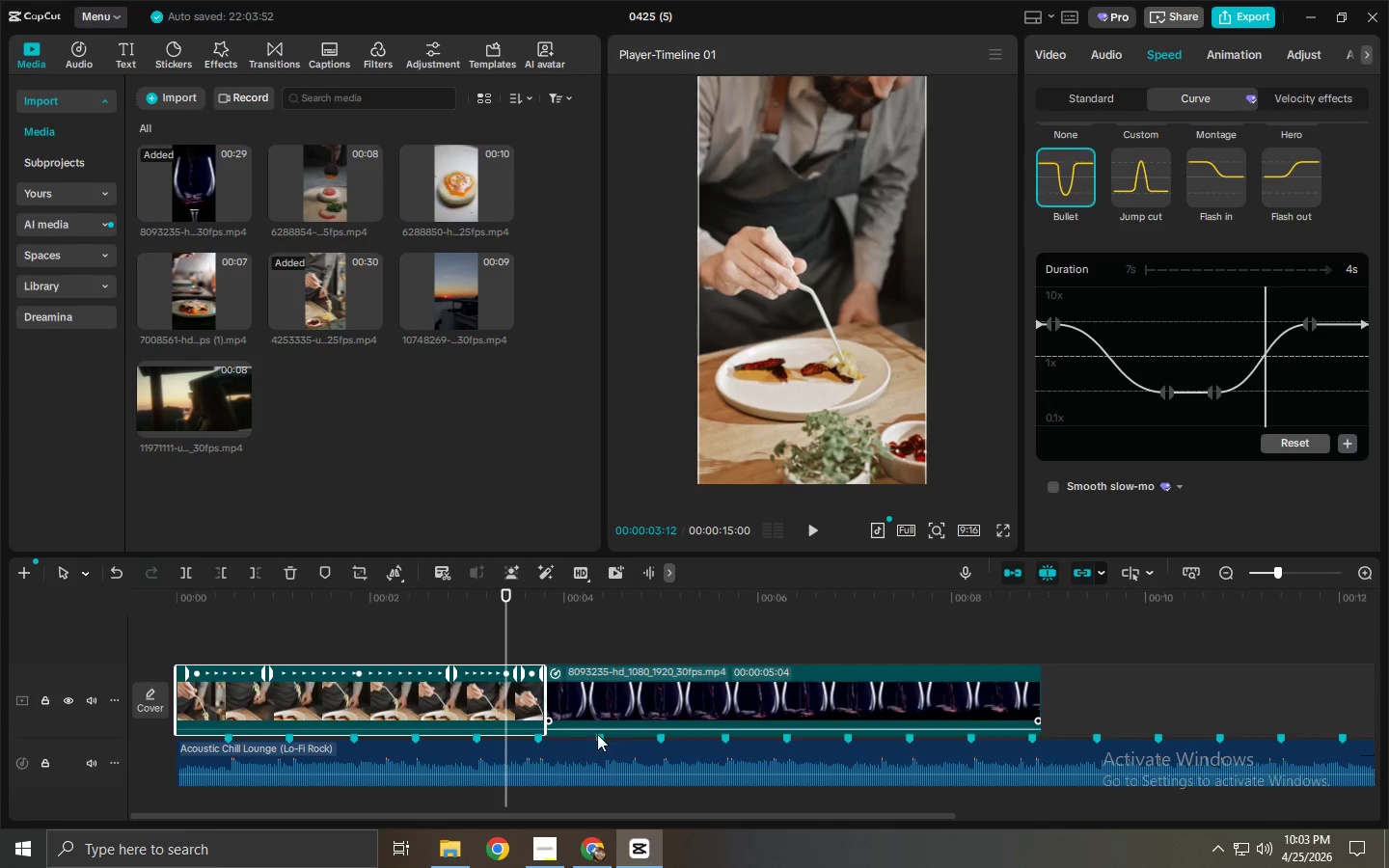 
left_click([490, 697])
 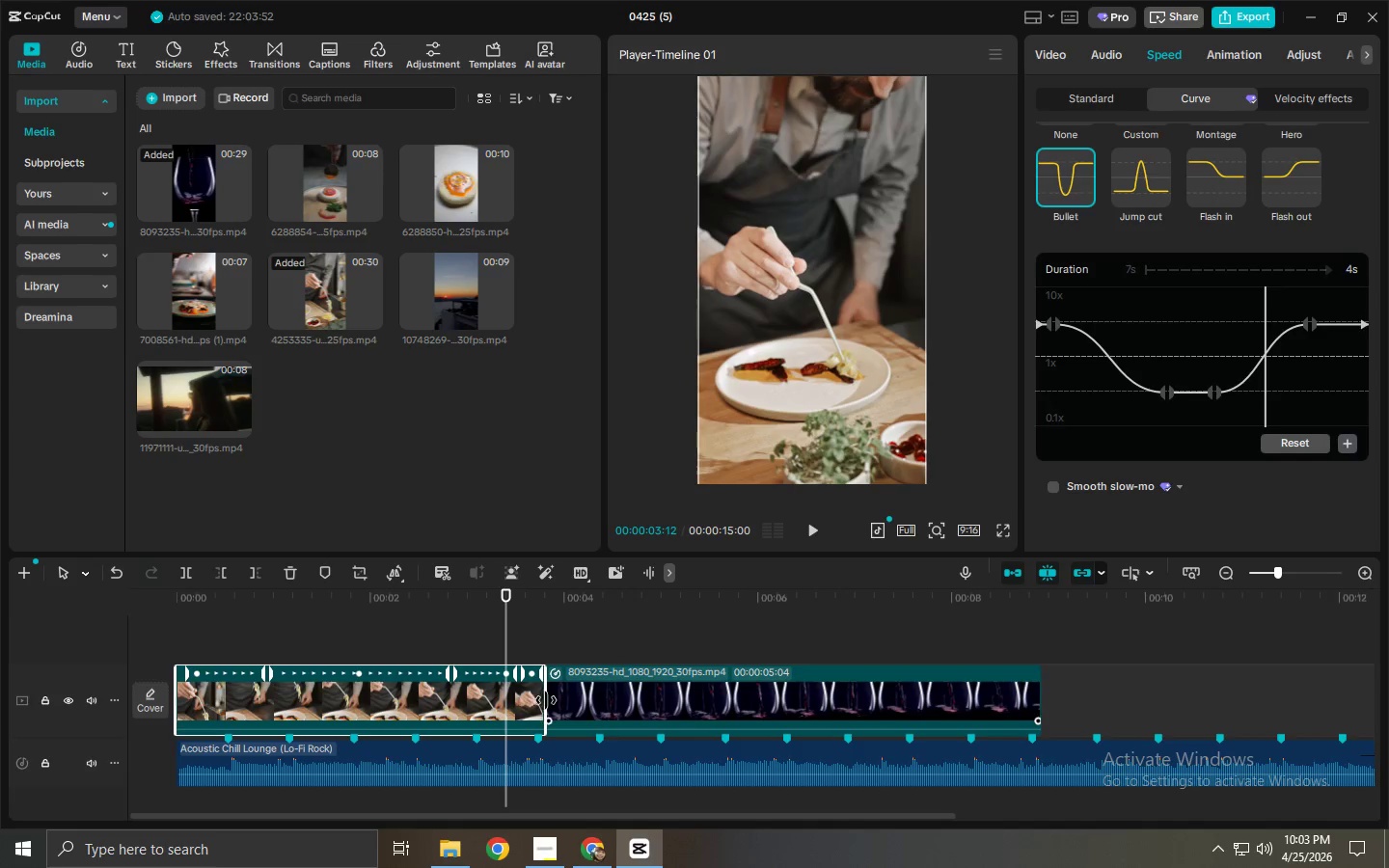 
left_click_drag(start_coordinate=[548, 700], to_coordinate=[598, 703])
 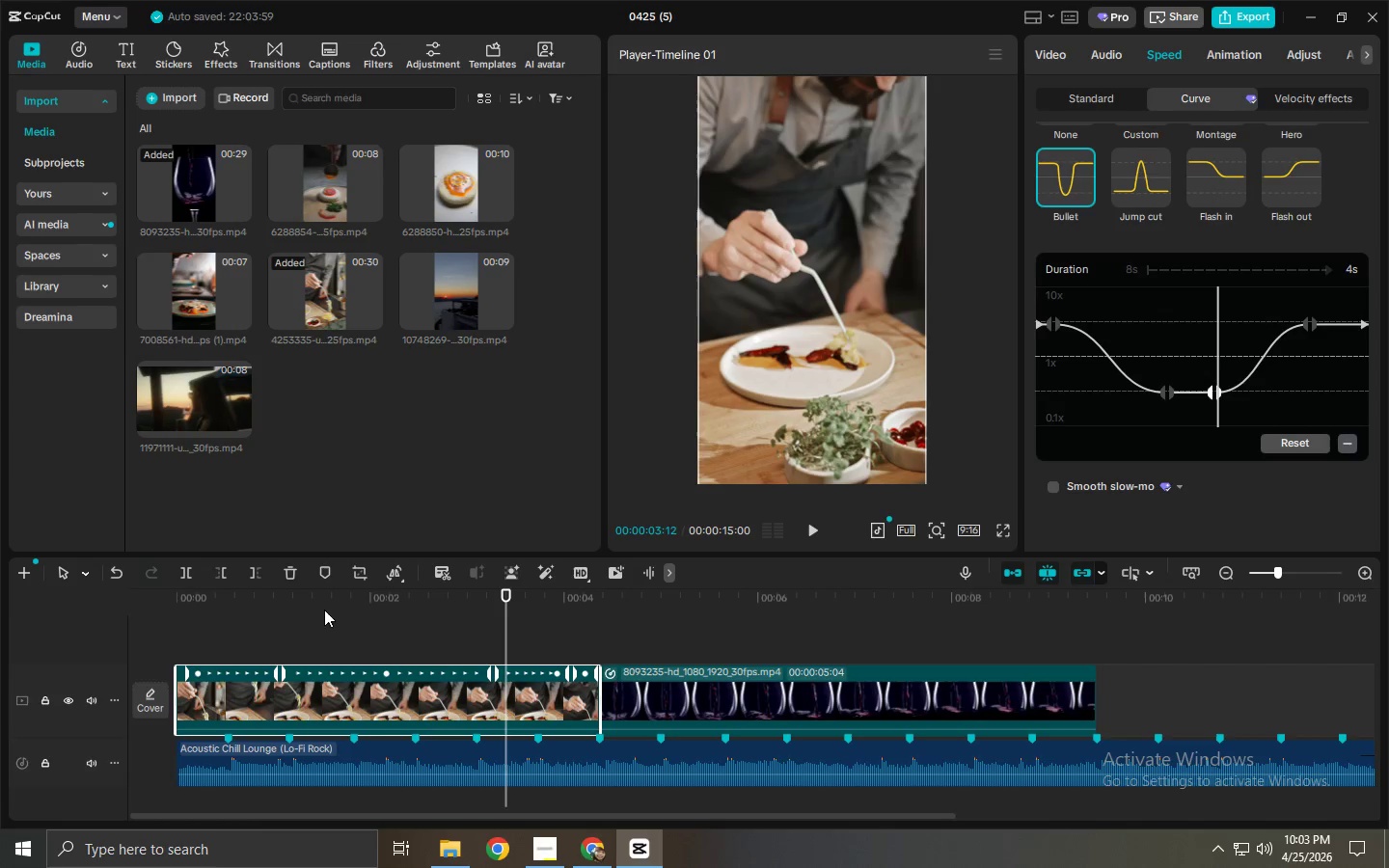 
left_click_drag(start_coordinate=[298, 601], to_coordinate=[140, 603])
 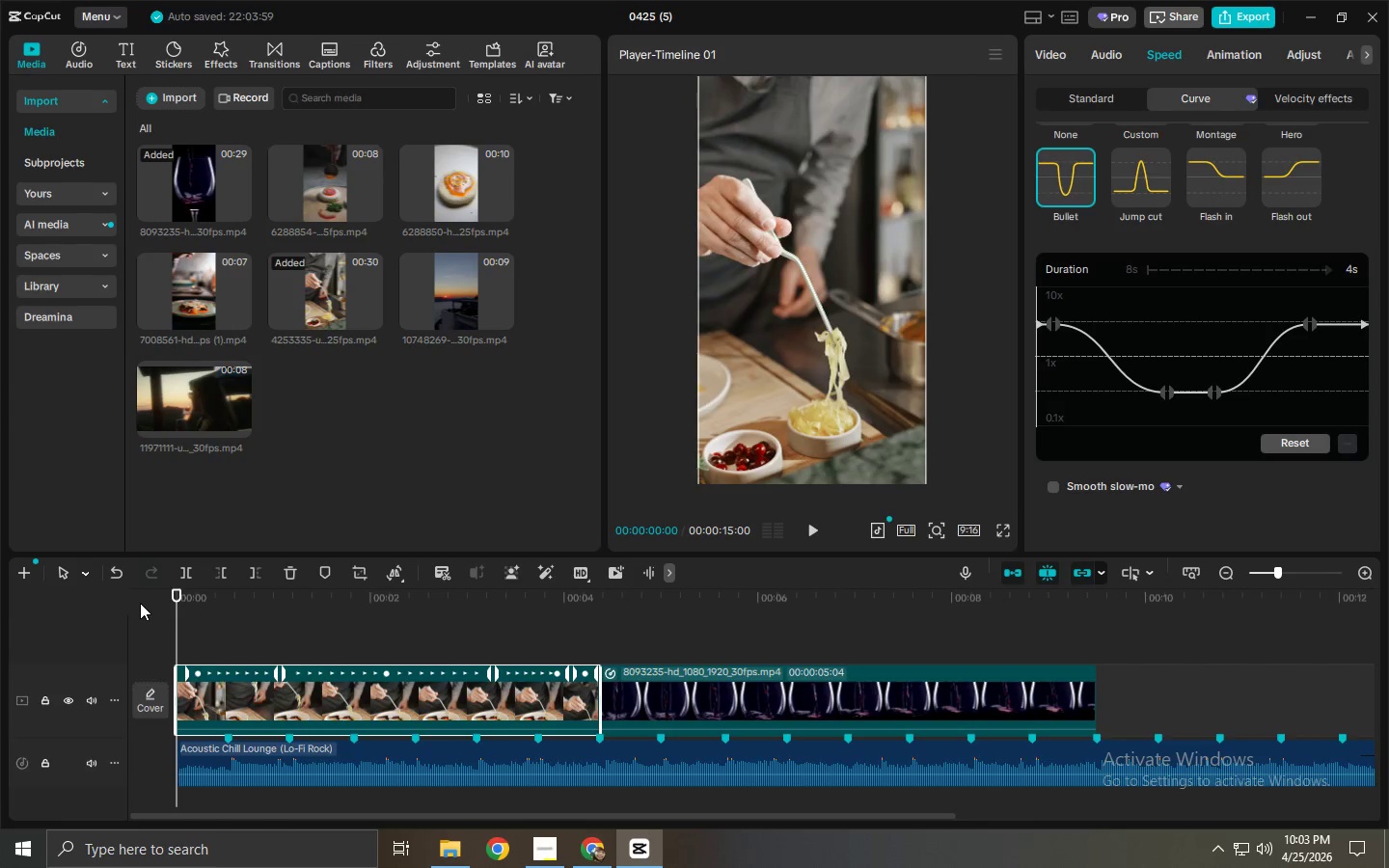 
key(Space)
 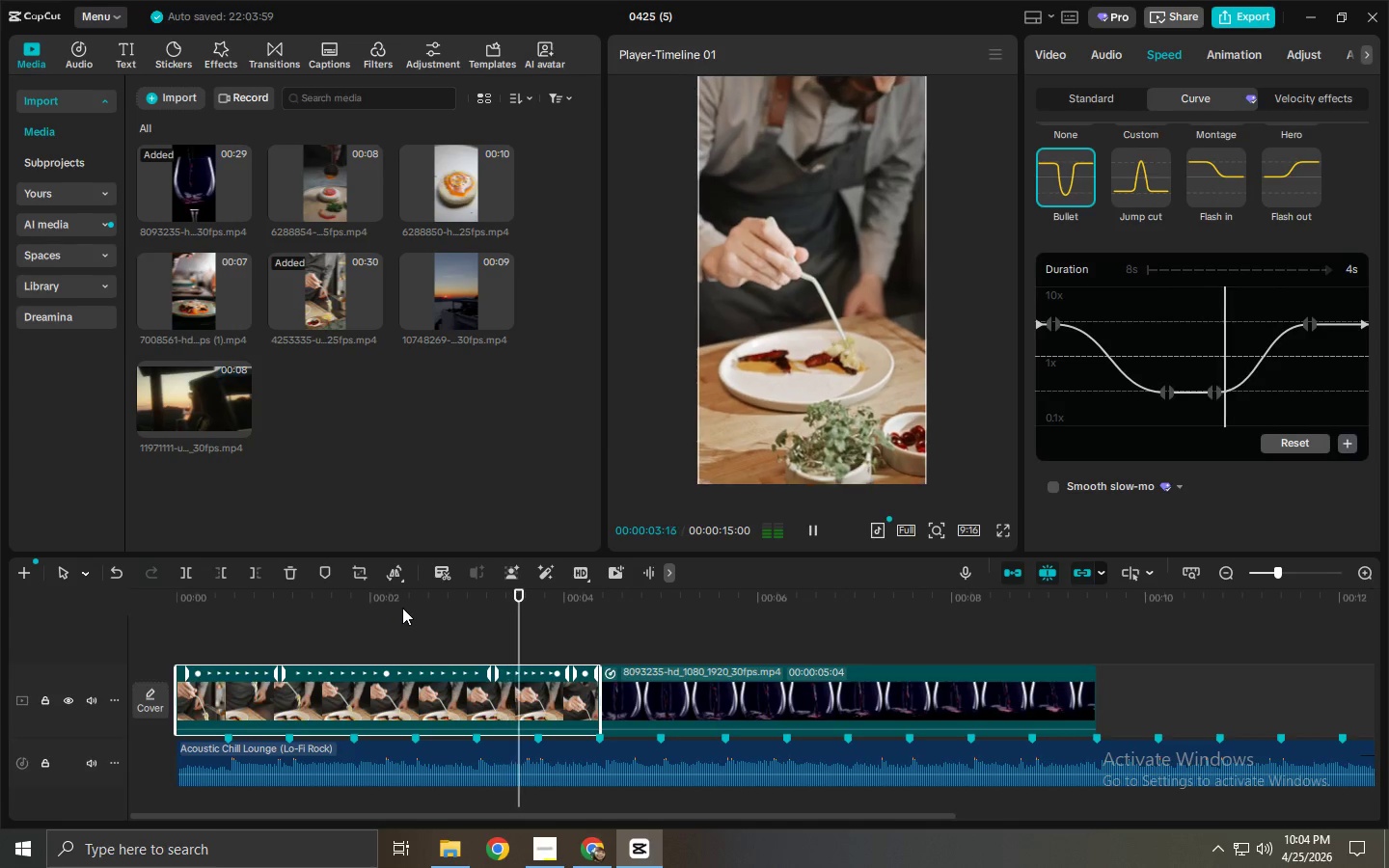 
key(Space)
 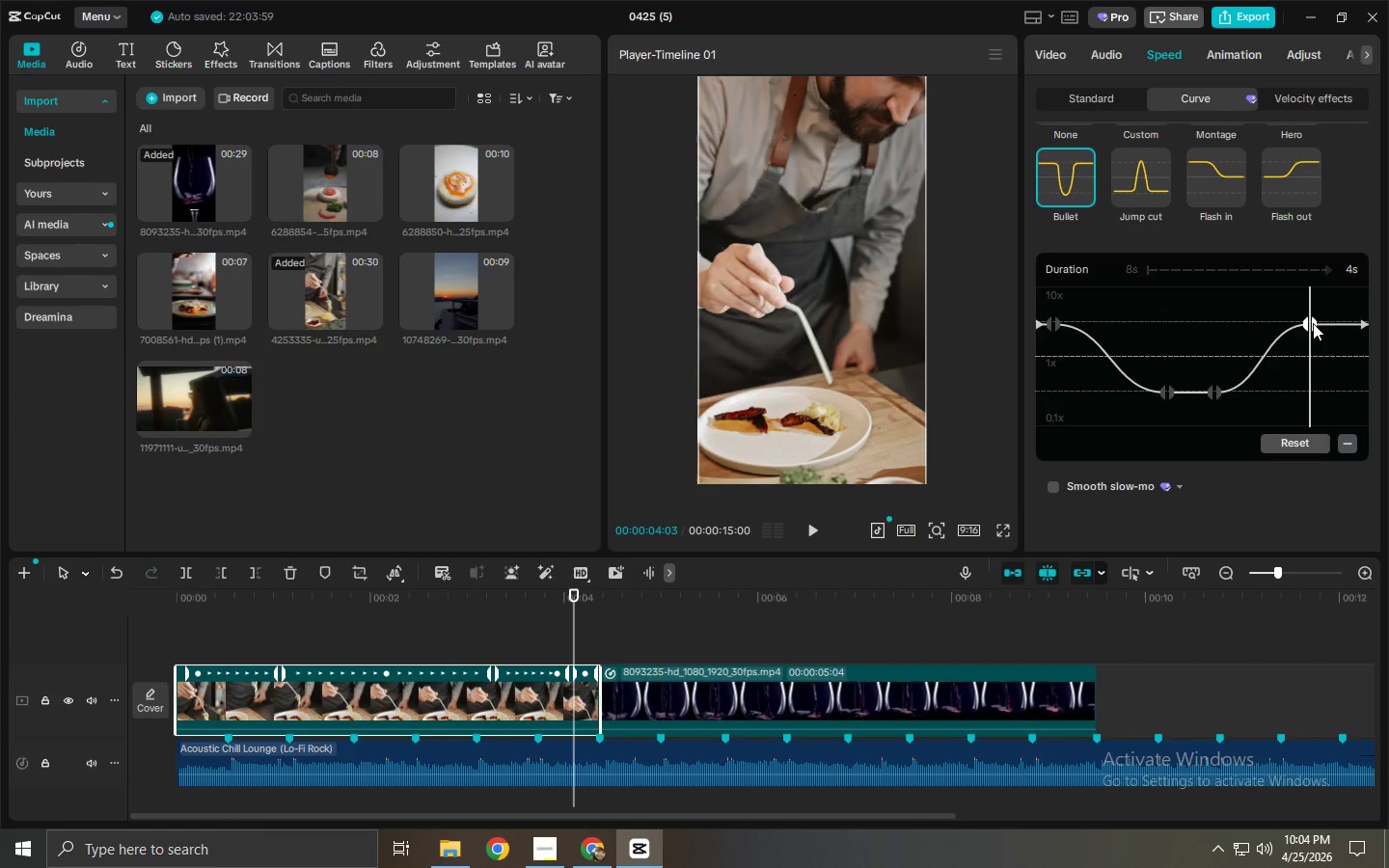 
wait(6.44)
 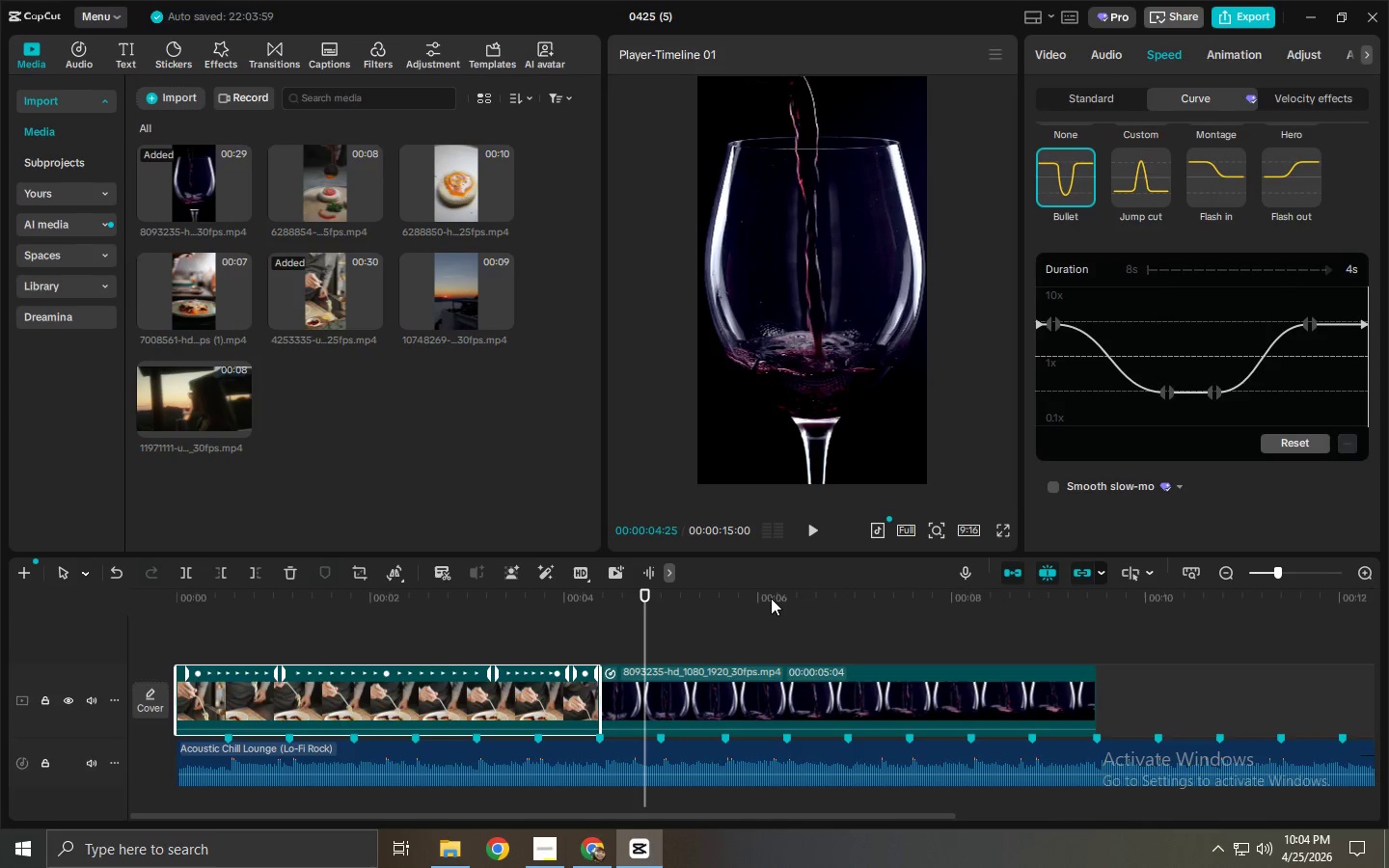 
left_click_drag(start_coordinate=[1310, 322], to_coordinate=[1308, 355])
 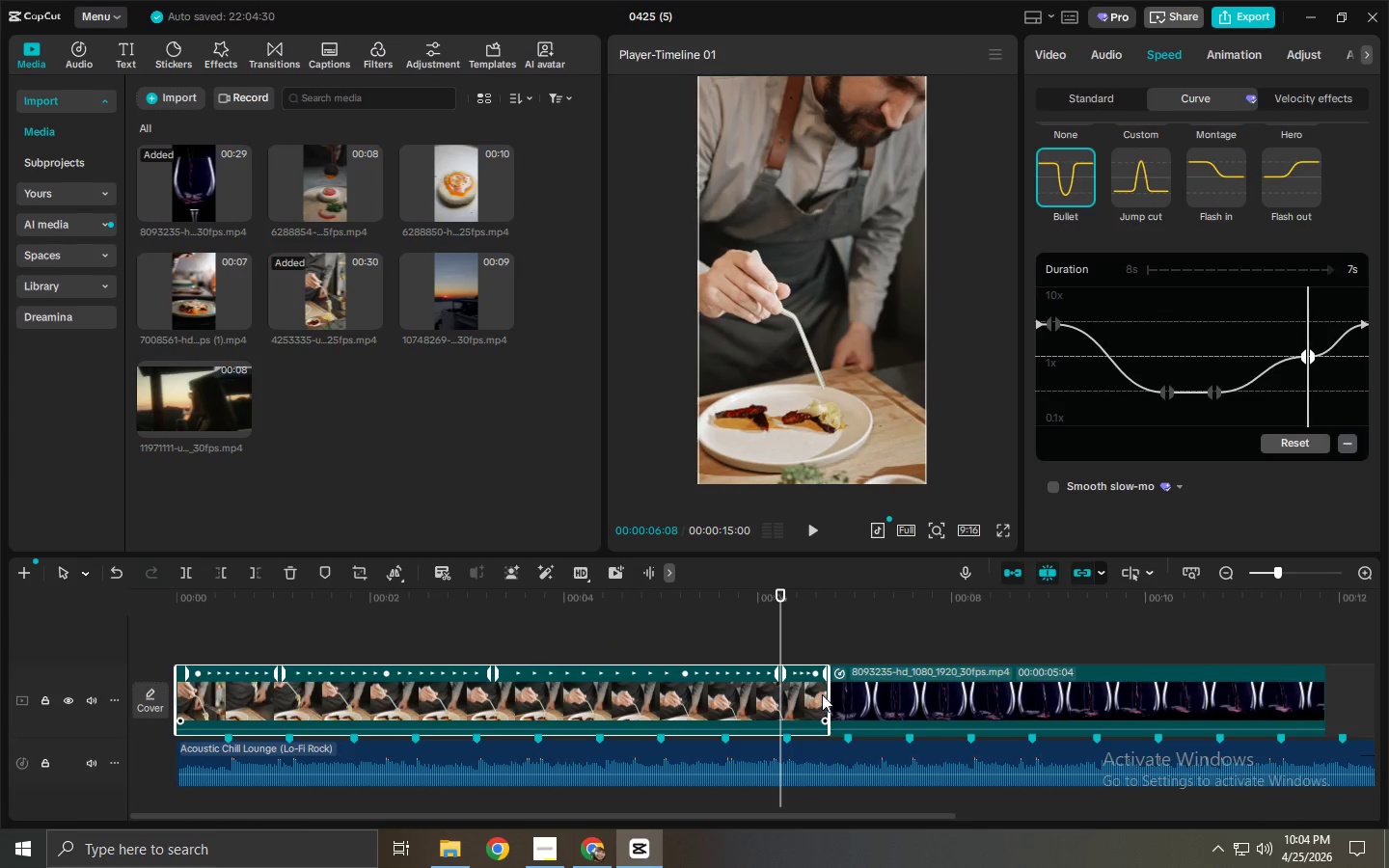 
left_click_drag(start_coordinate=[831, 694], to_coordinate=[660, 705])
 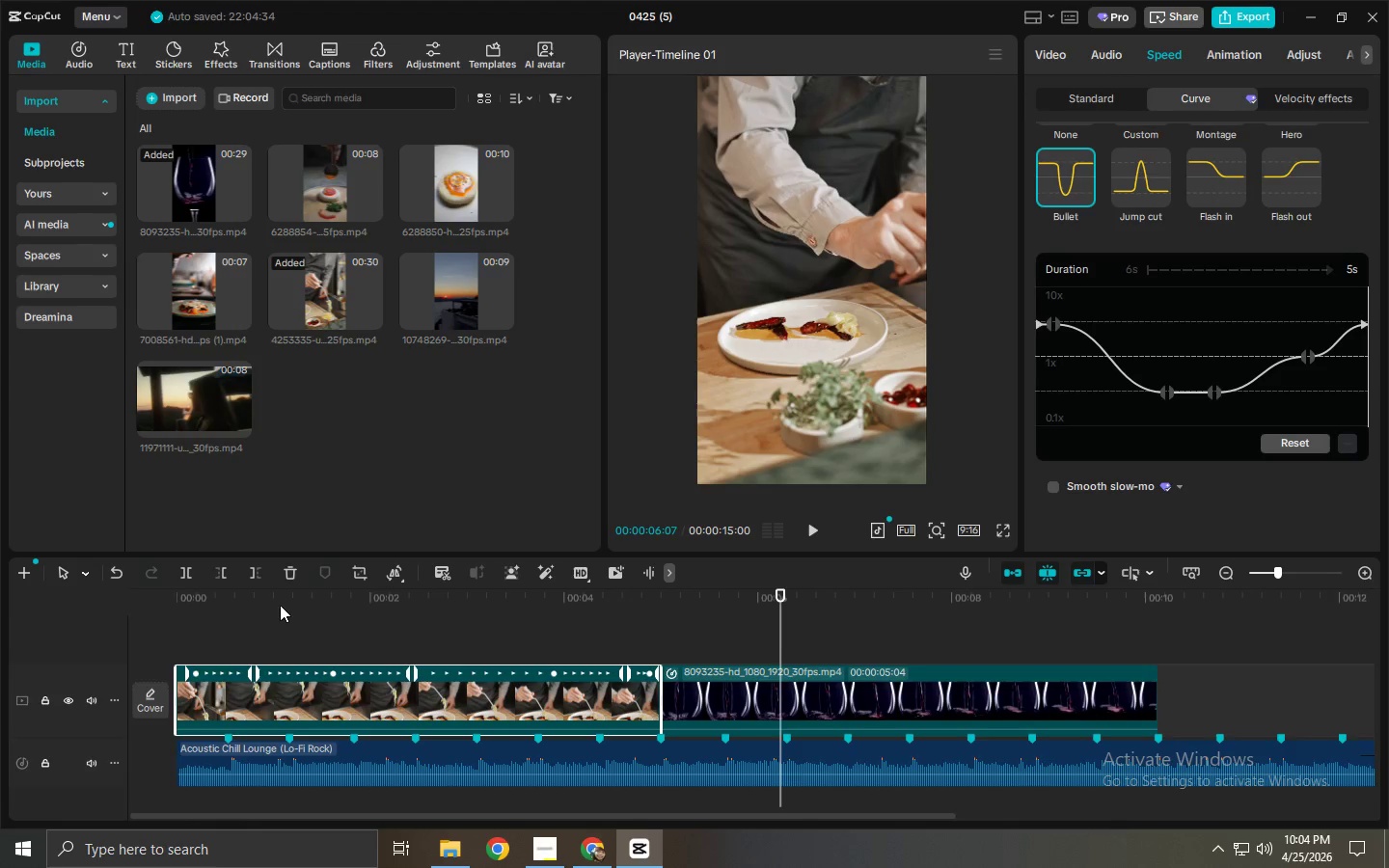 
left_click_drag(start_coordinate=[278, 605], to_coordinate=[68, 601])
 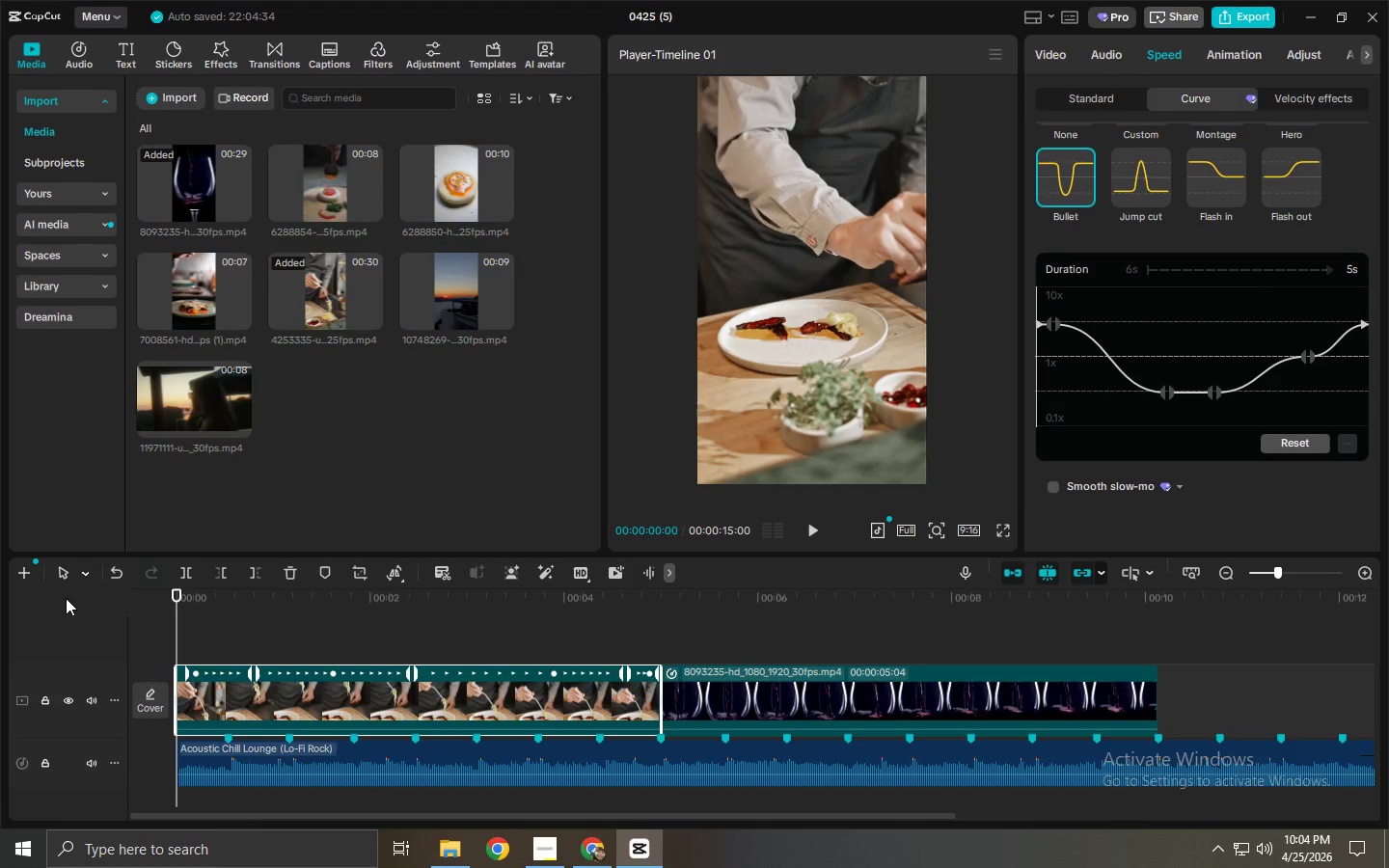 
key(Space)
 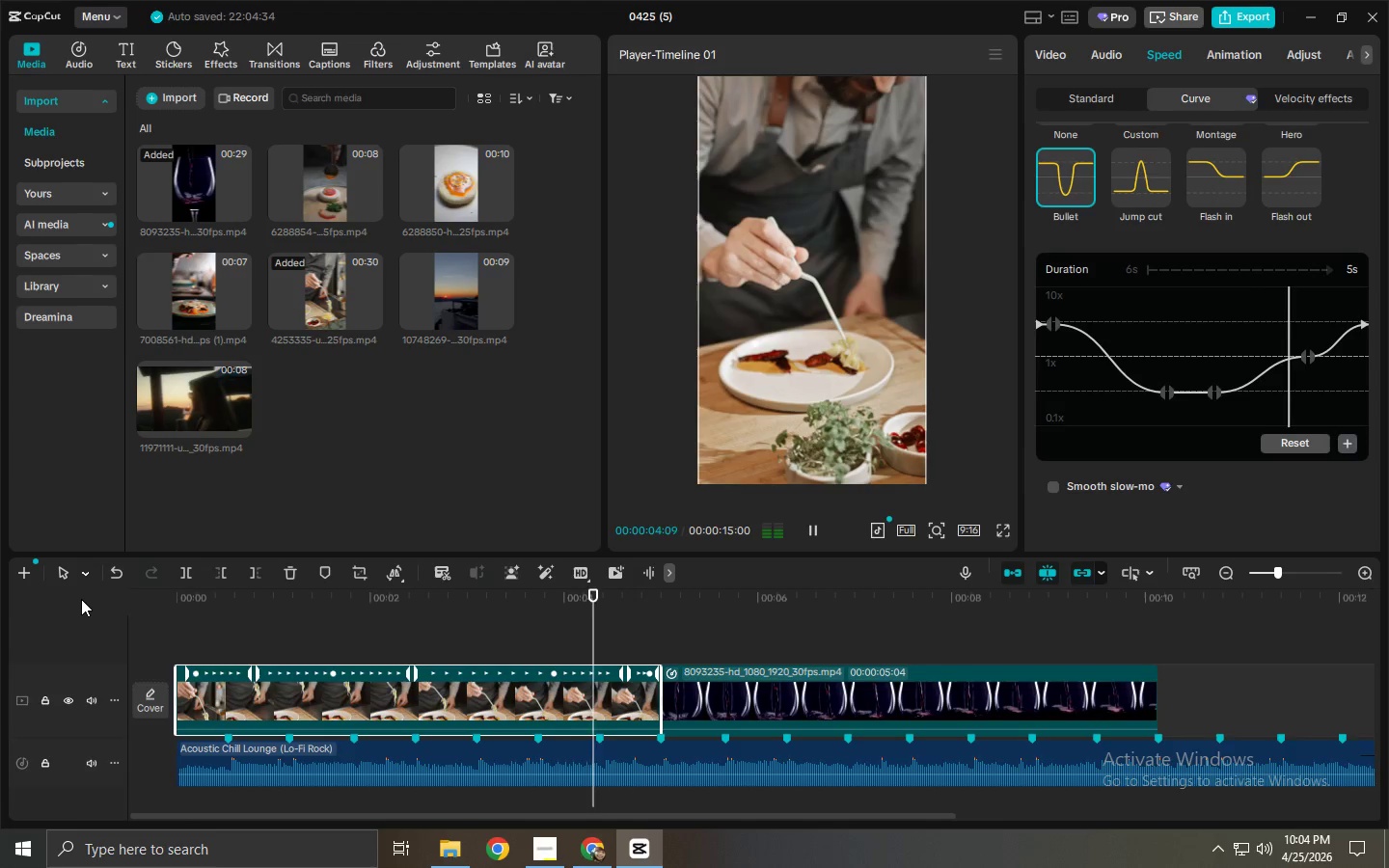 
wait(7.38)
 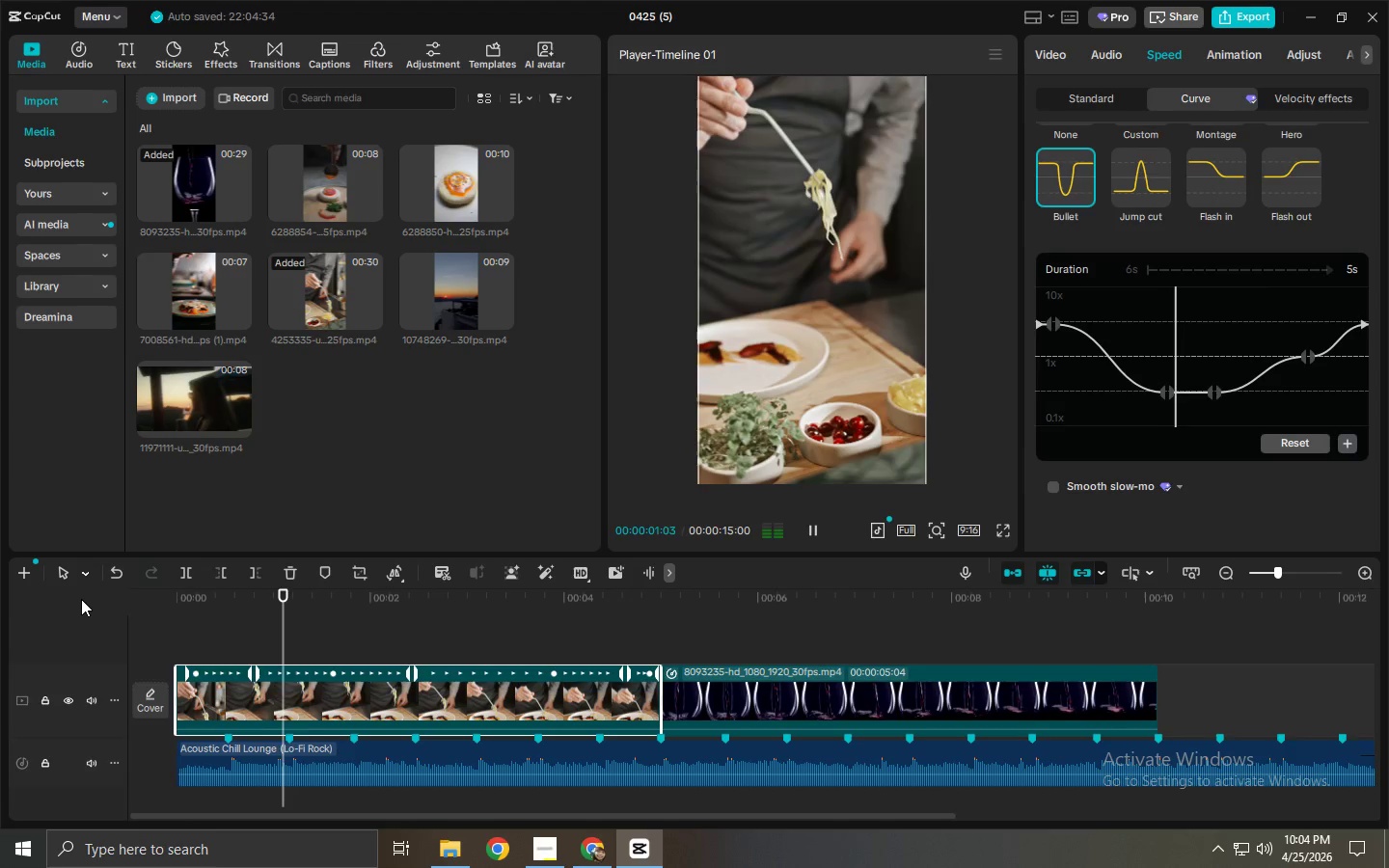 
key(Space)
 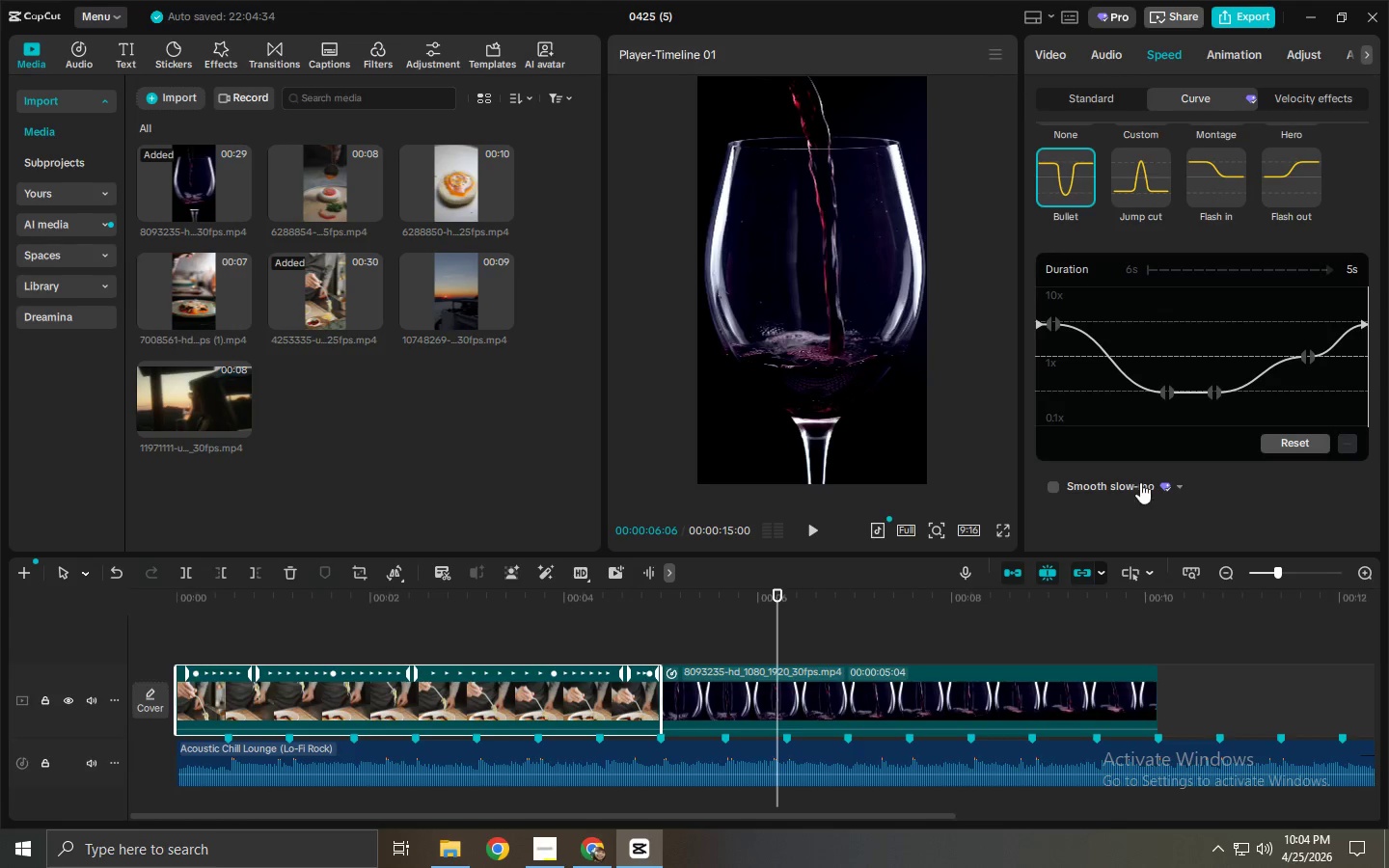 
key(Space)
 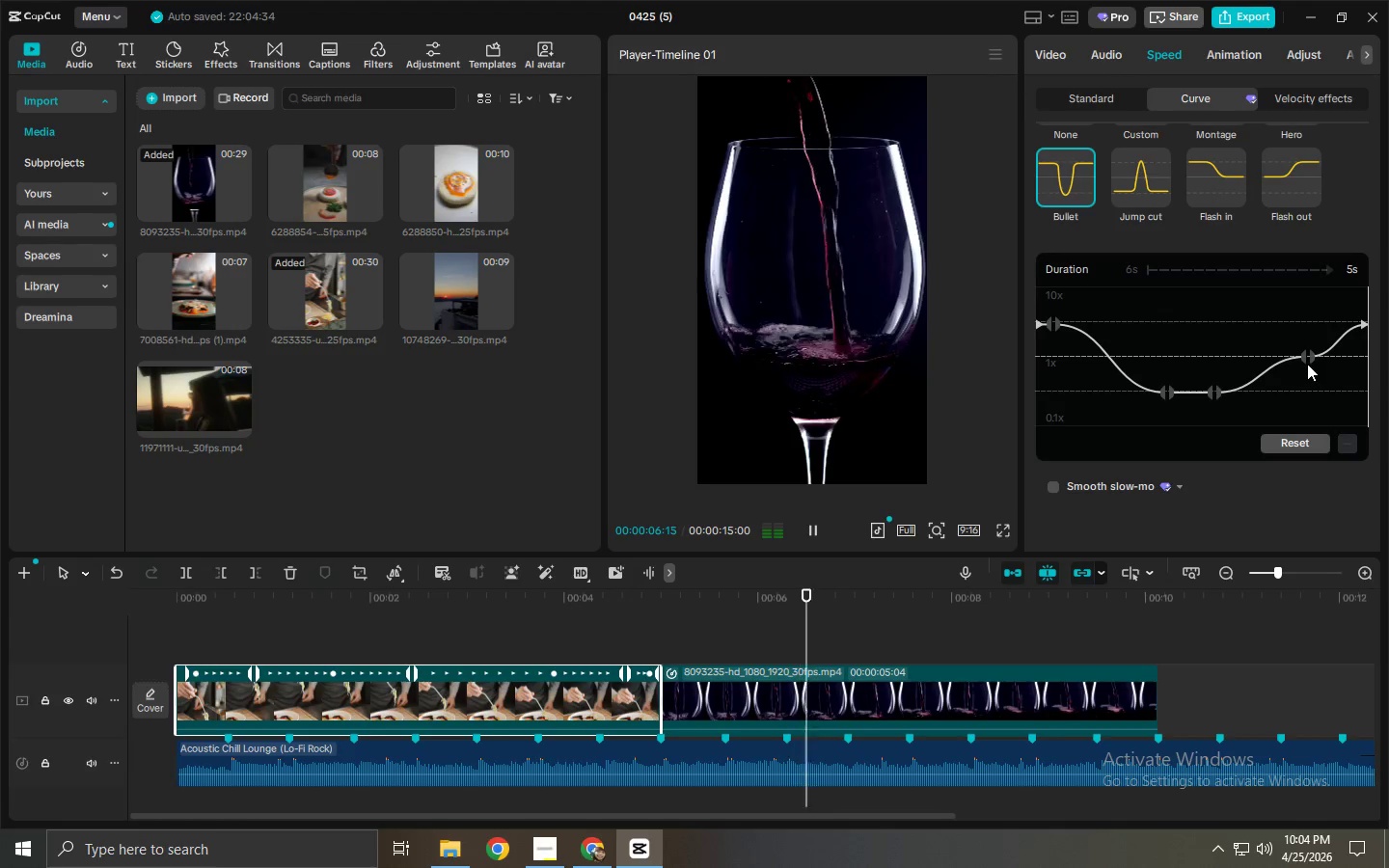 
key(Space)
 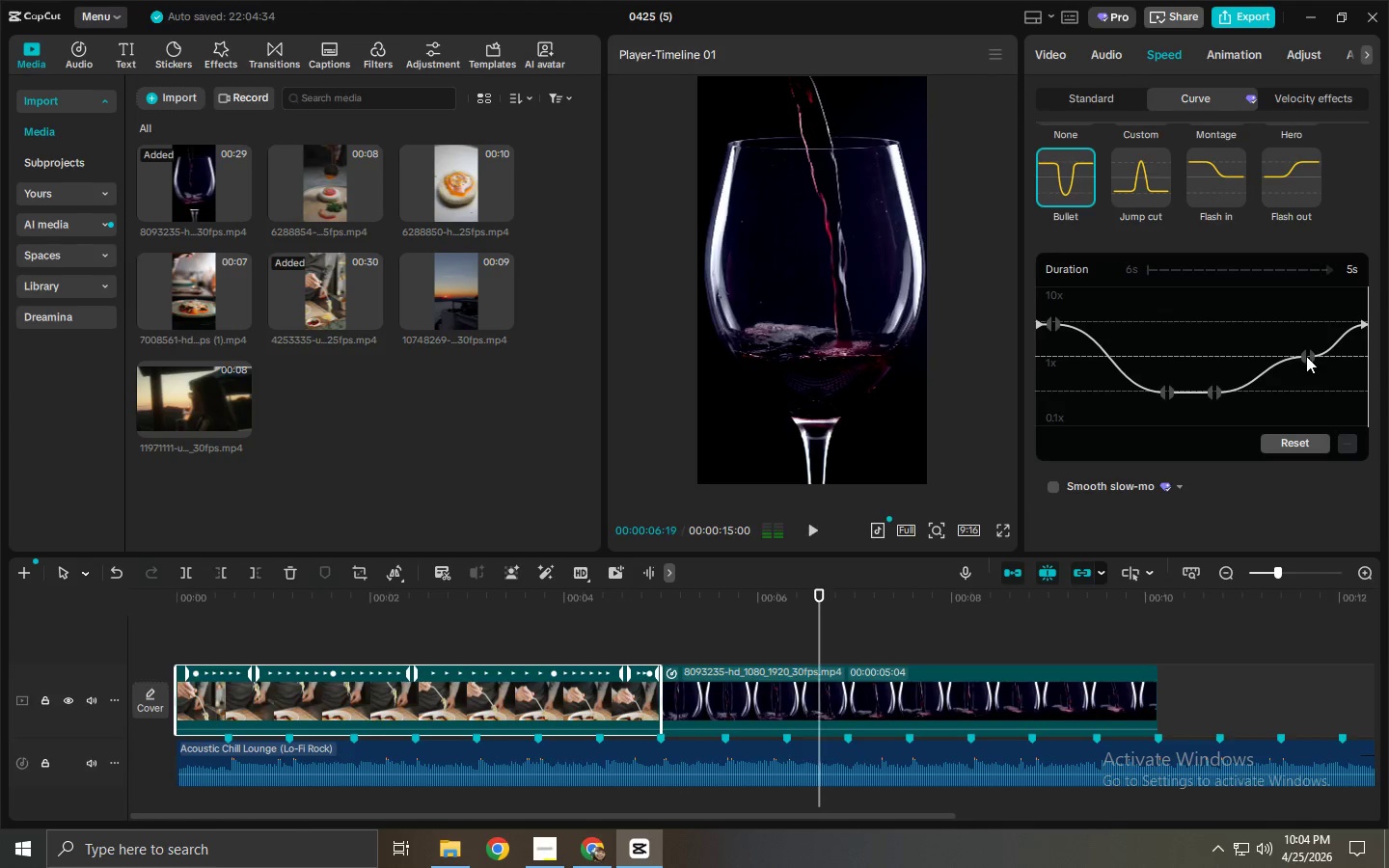 
left_click_drag(start_coordinate=[1306, 356], to_coordinate=[1286, 358])
 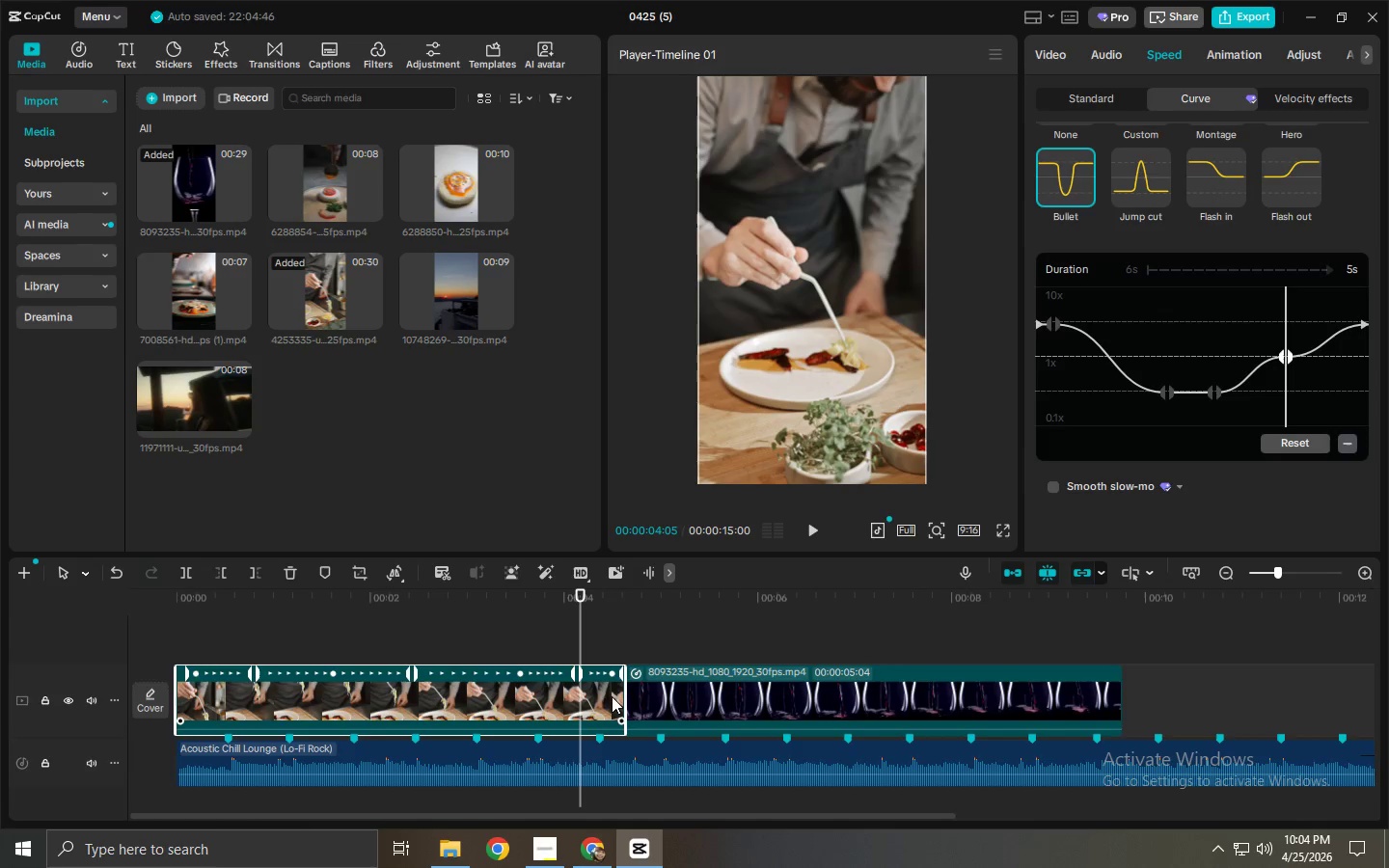 
left_click_drag(start_coordinate=[622, 696], to_coordinate=[655, 698])
 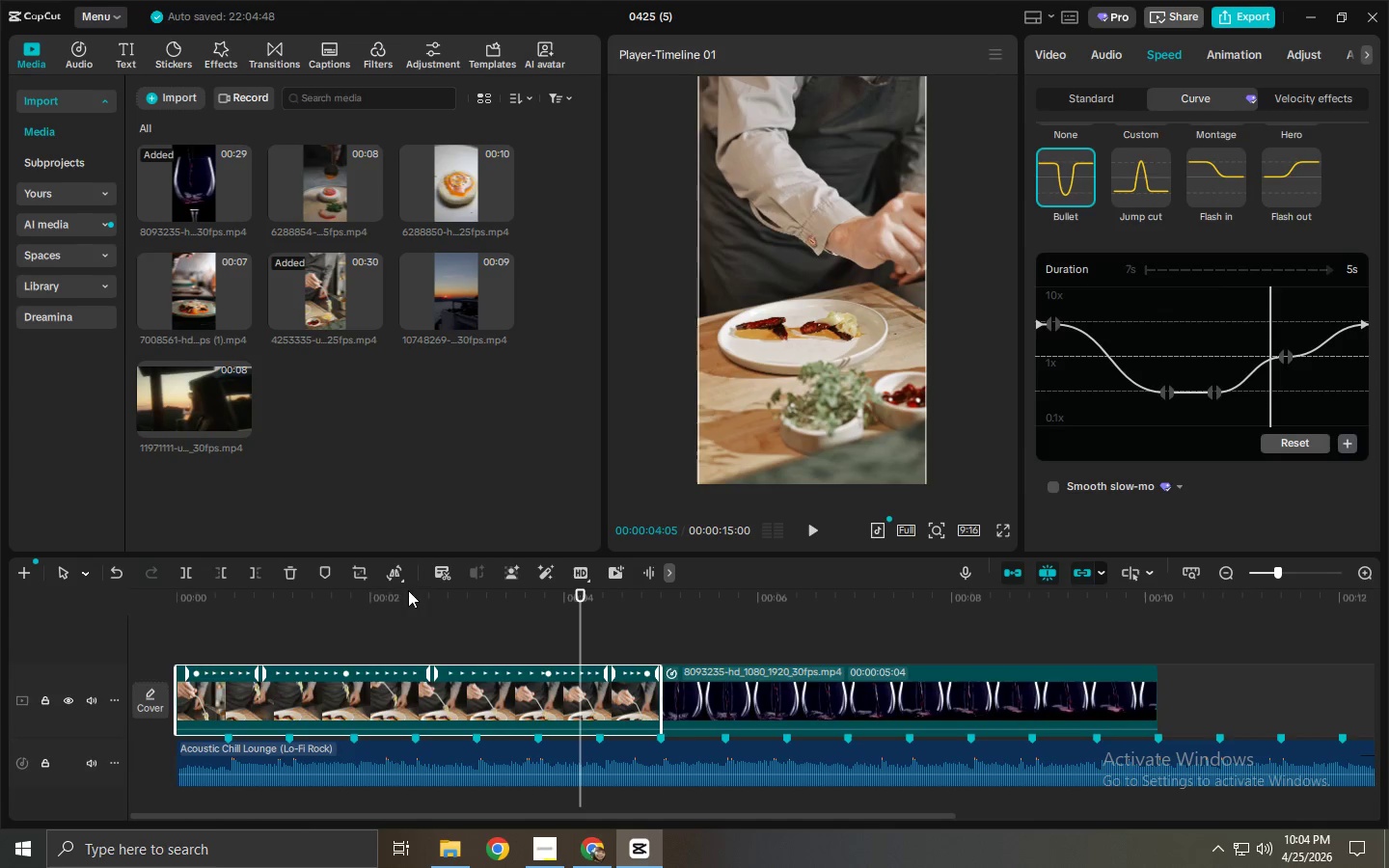 
left_click_drag(start_coordinate=[397, 589], to_coordinate=[77, 596])
 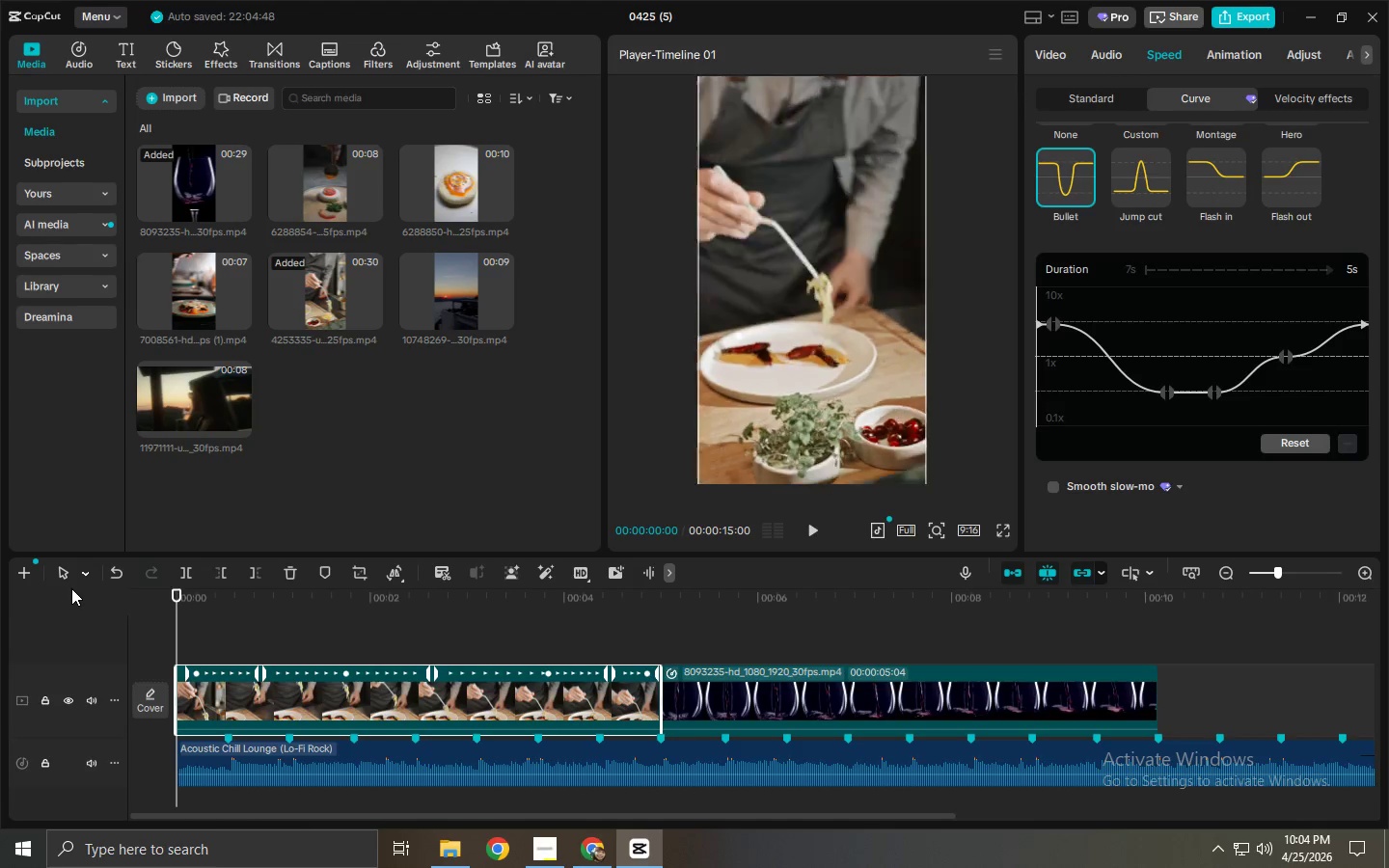 
key(Space)
 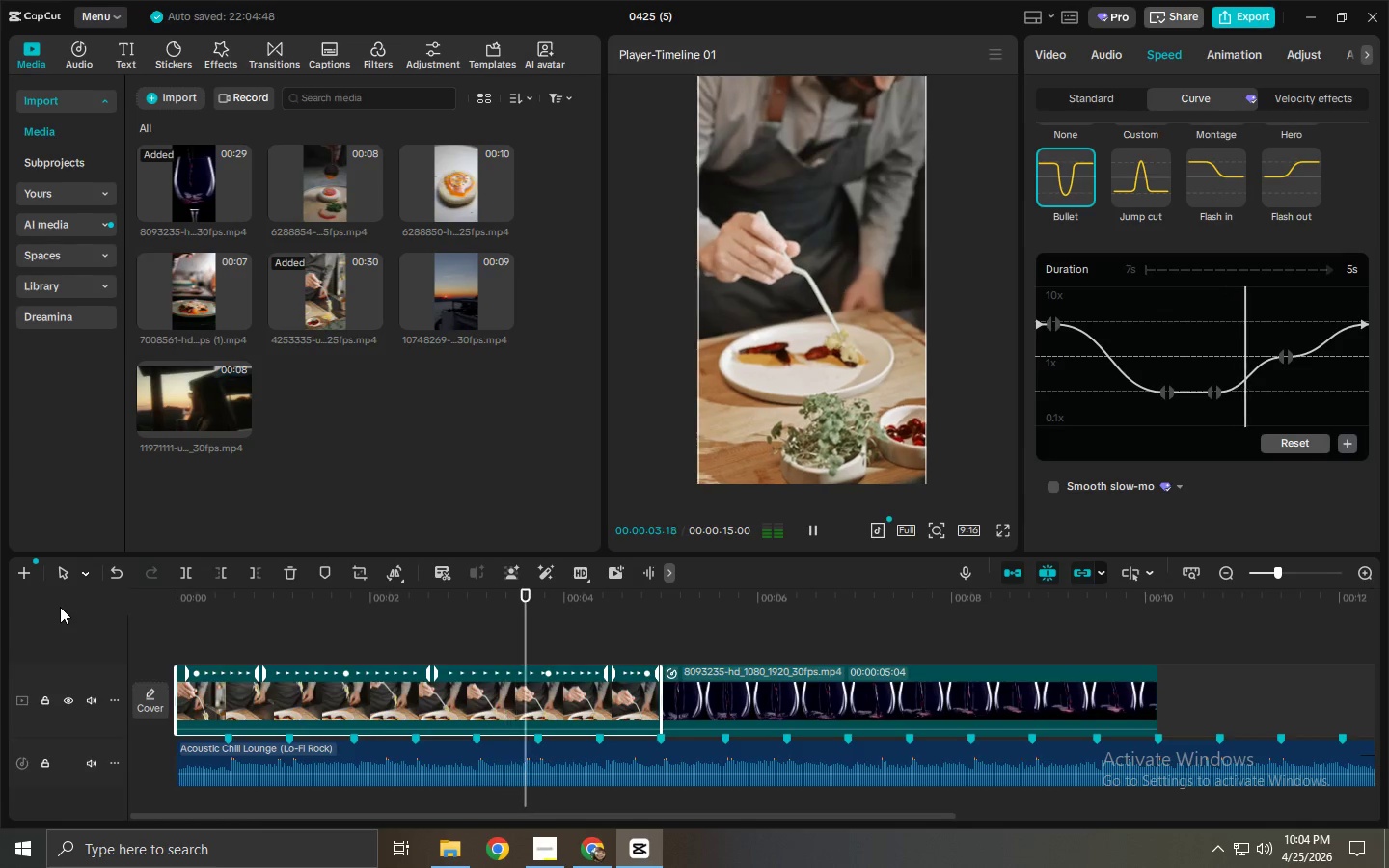 
key(Space)
 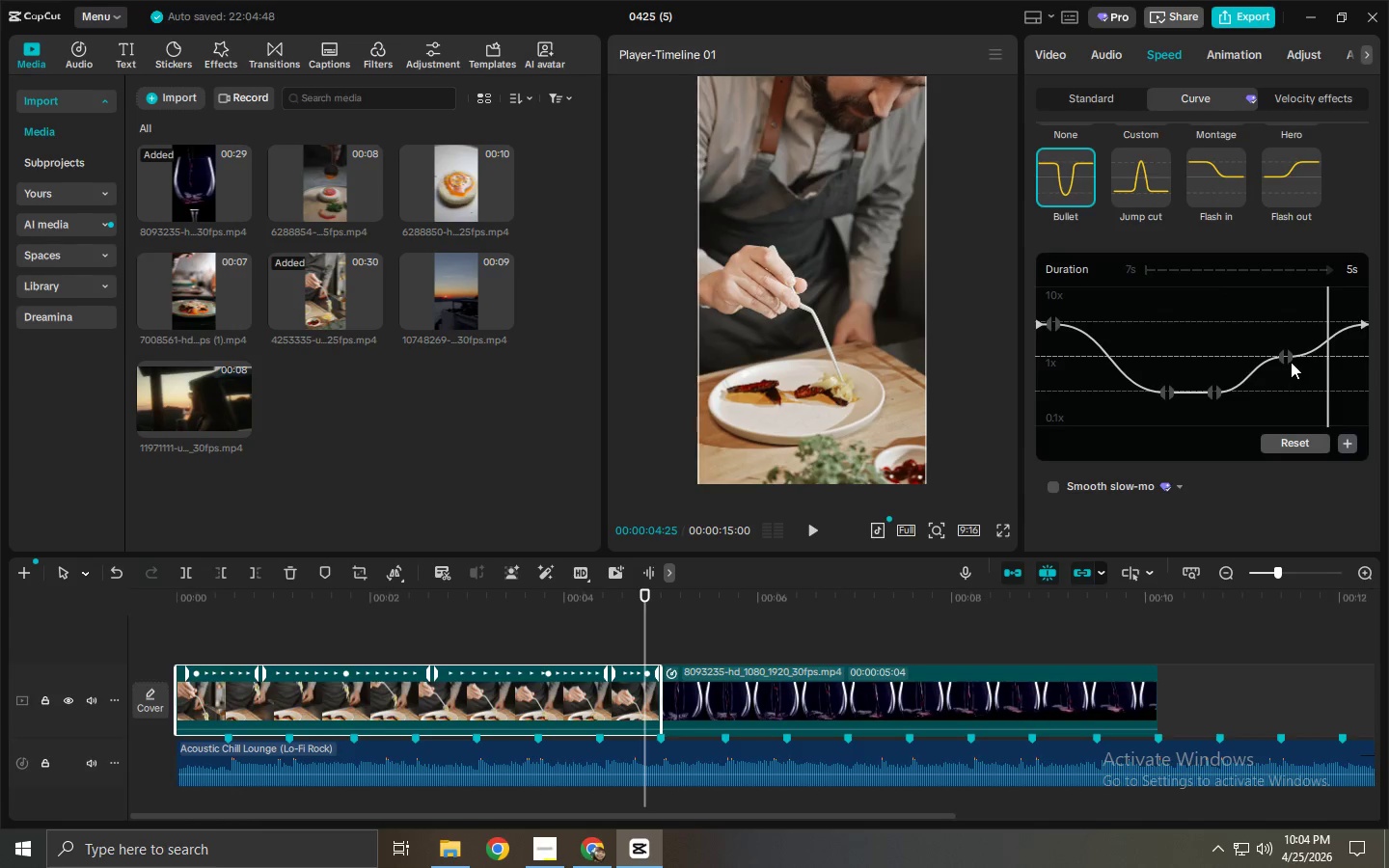 
left_click_drag(start_coordinate=[1282, 356], to_coordinate=[1239, 356])
 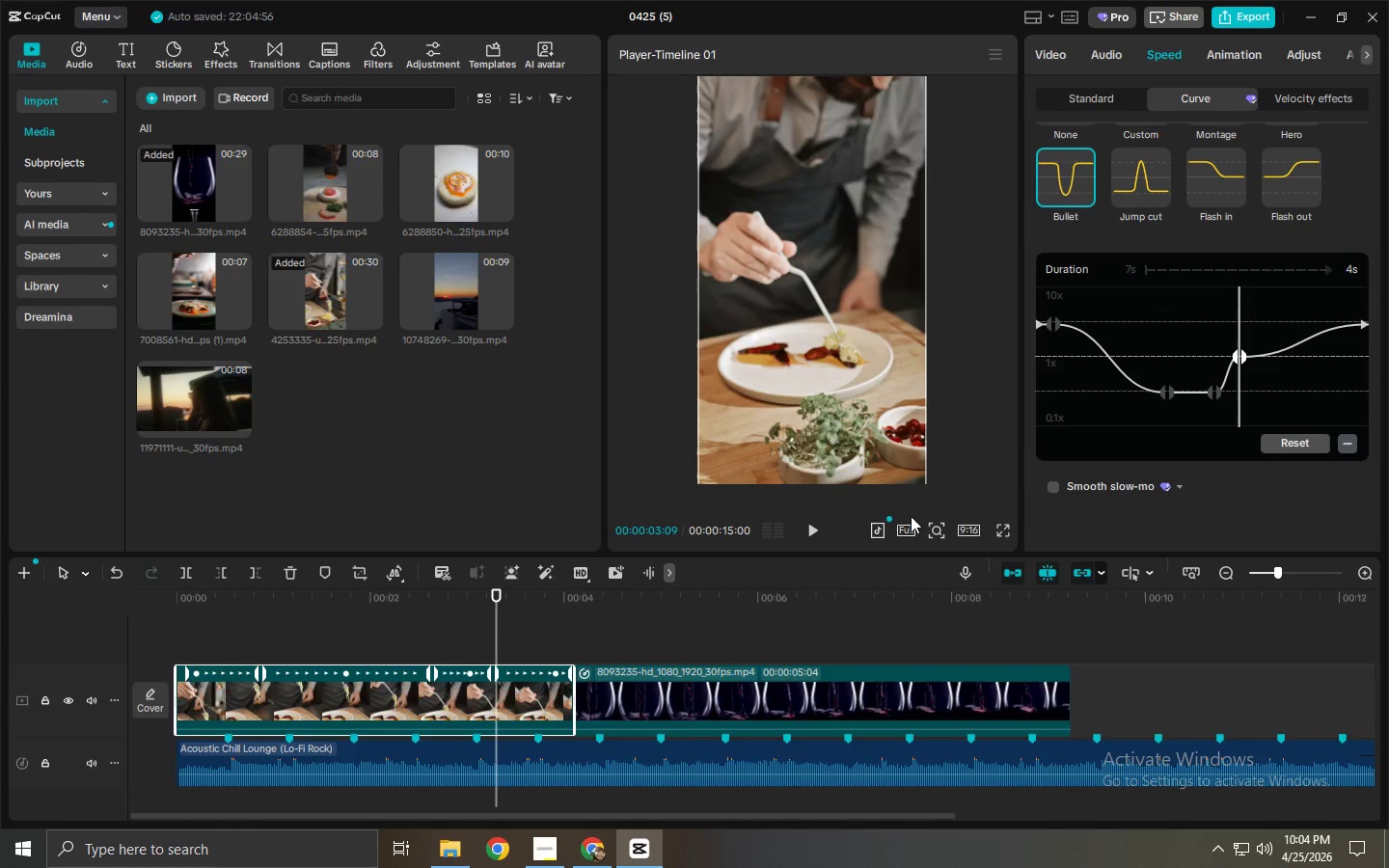 
left_click([532, 691])
 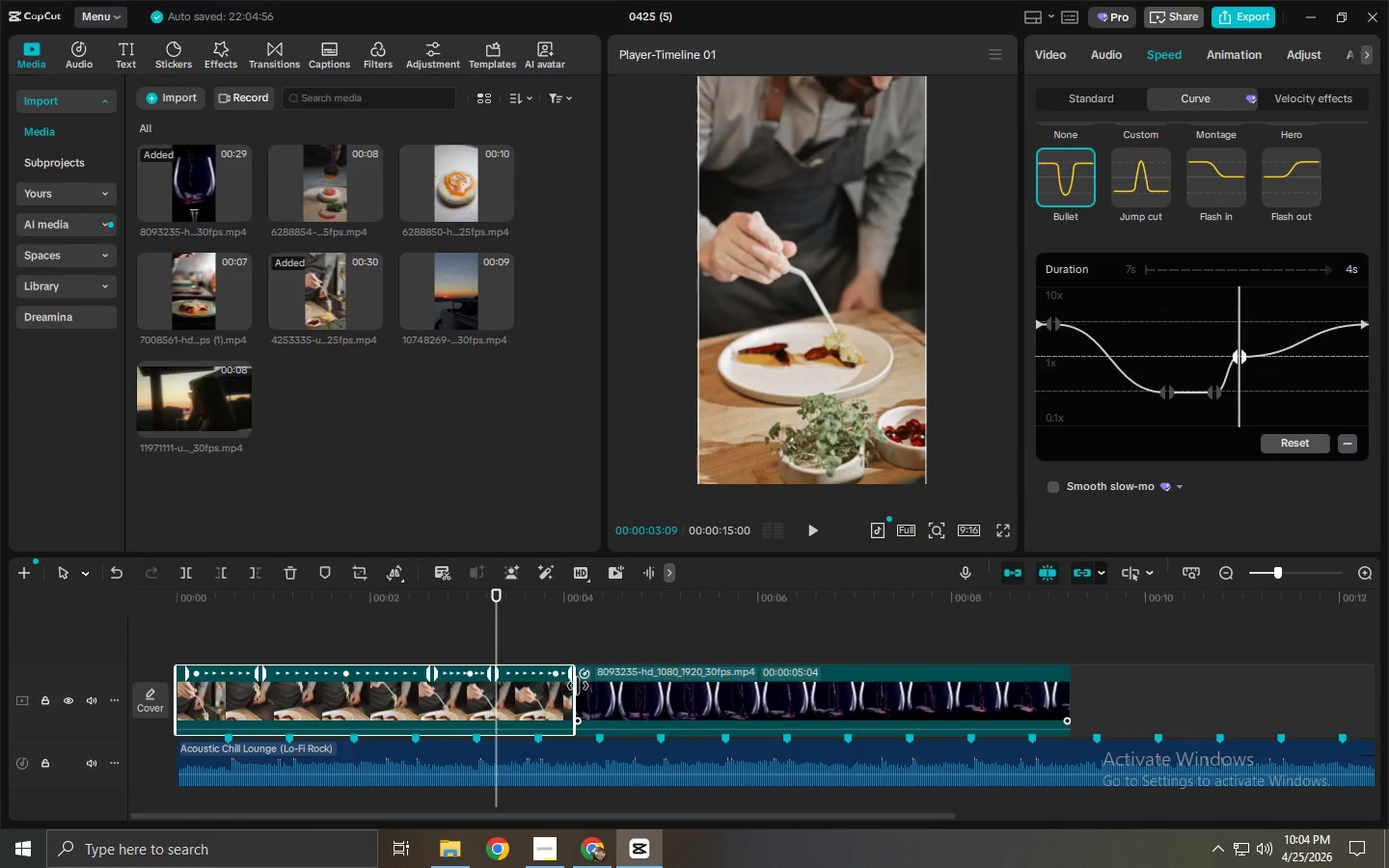 
left_click_drag(start_coordinate=[576, 687], to_coordinate=[654, 692])
 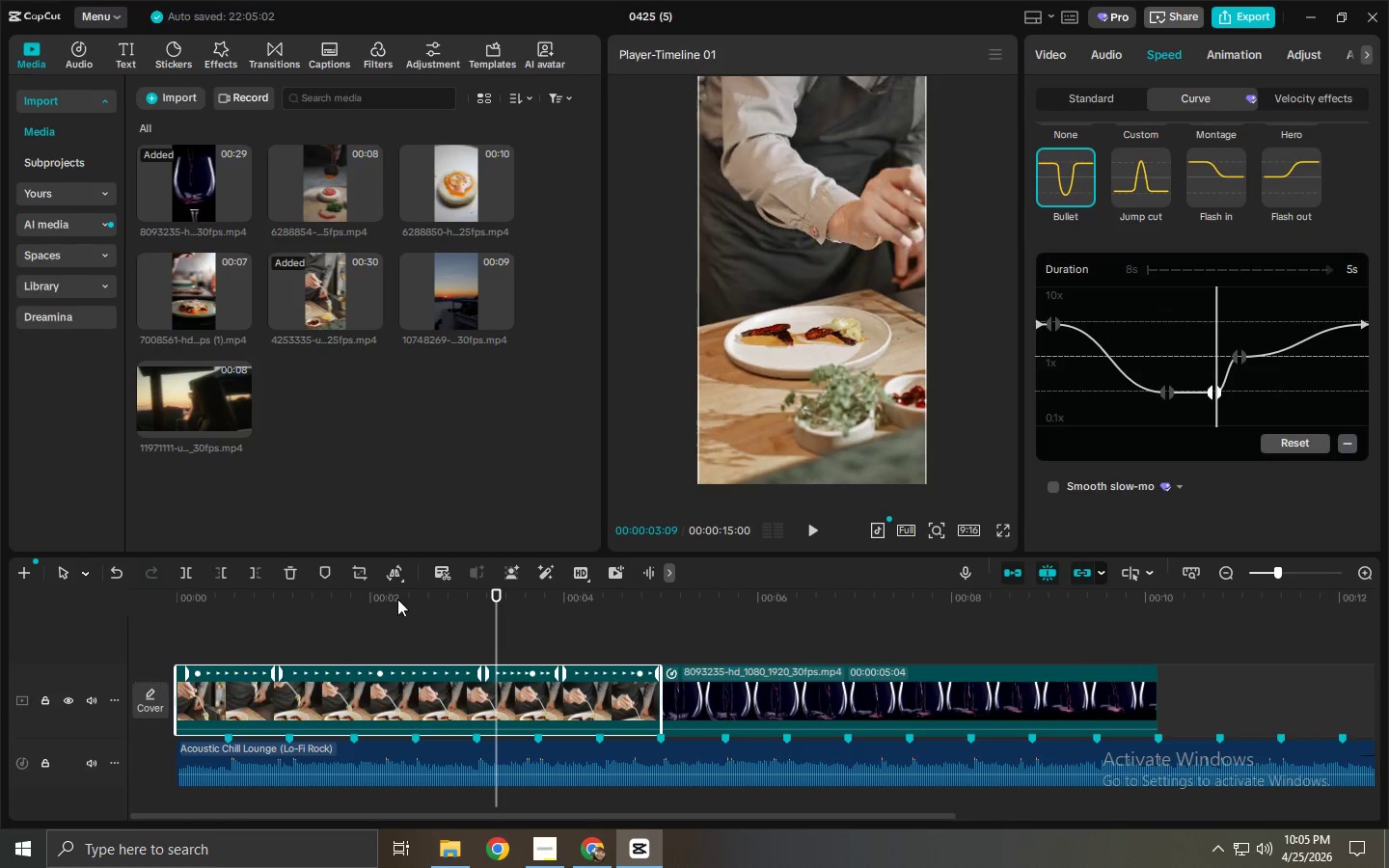 
left_click_drag(start_coordinate=[375, 599], to_coordinate=[138, 596])
 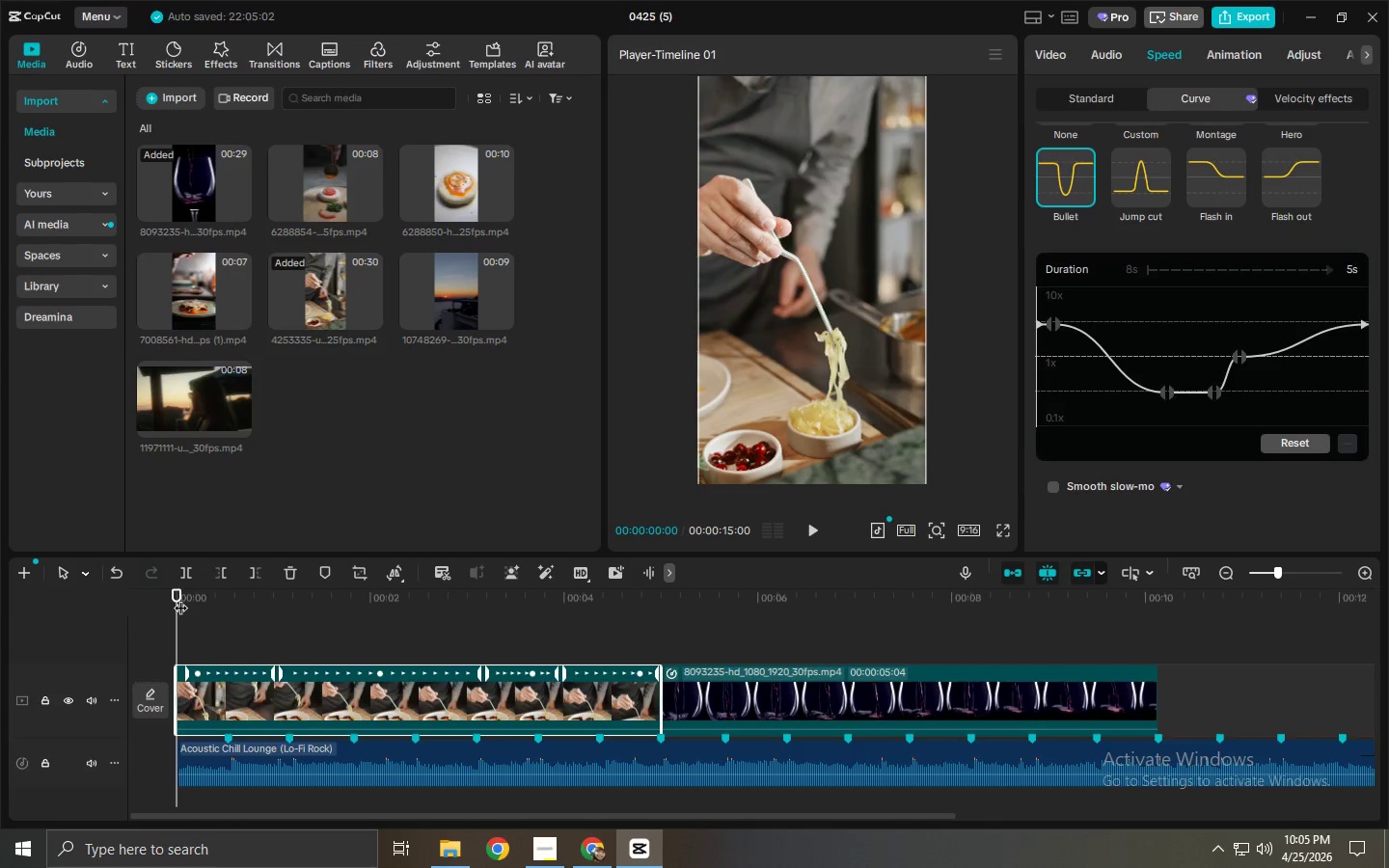 
key(Space)
 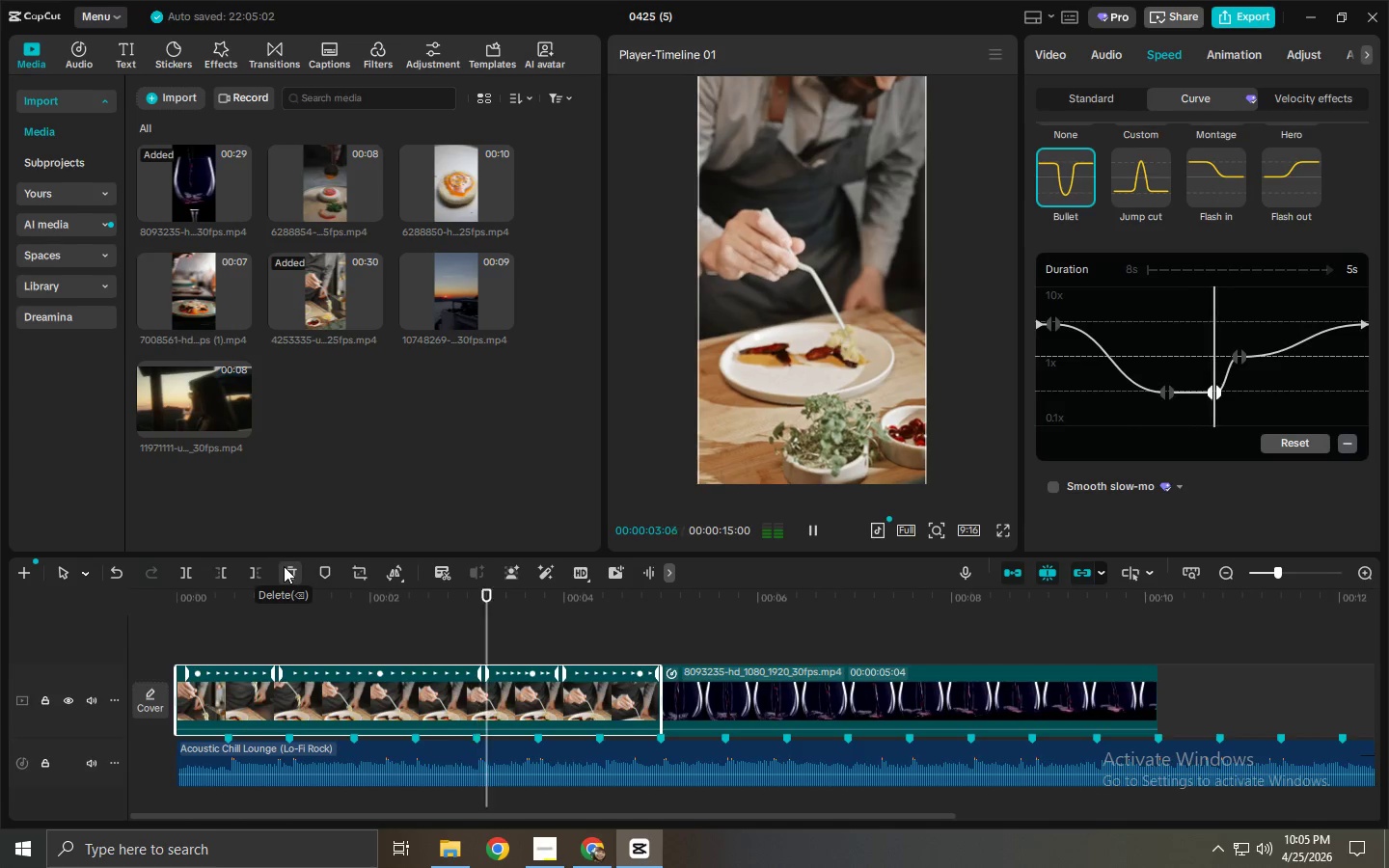 
wait(8.34)
 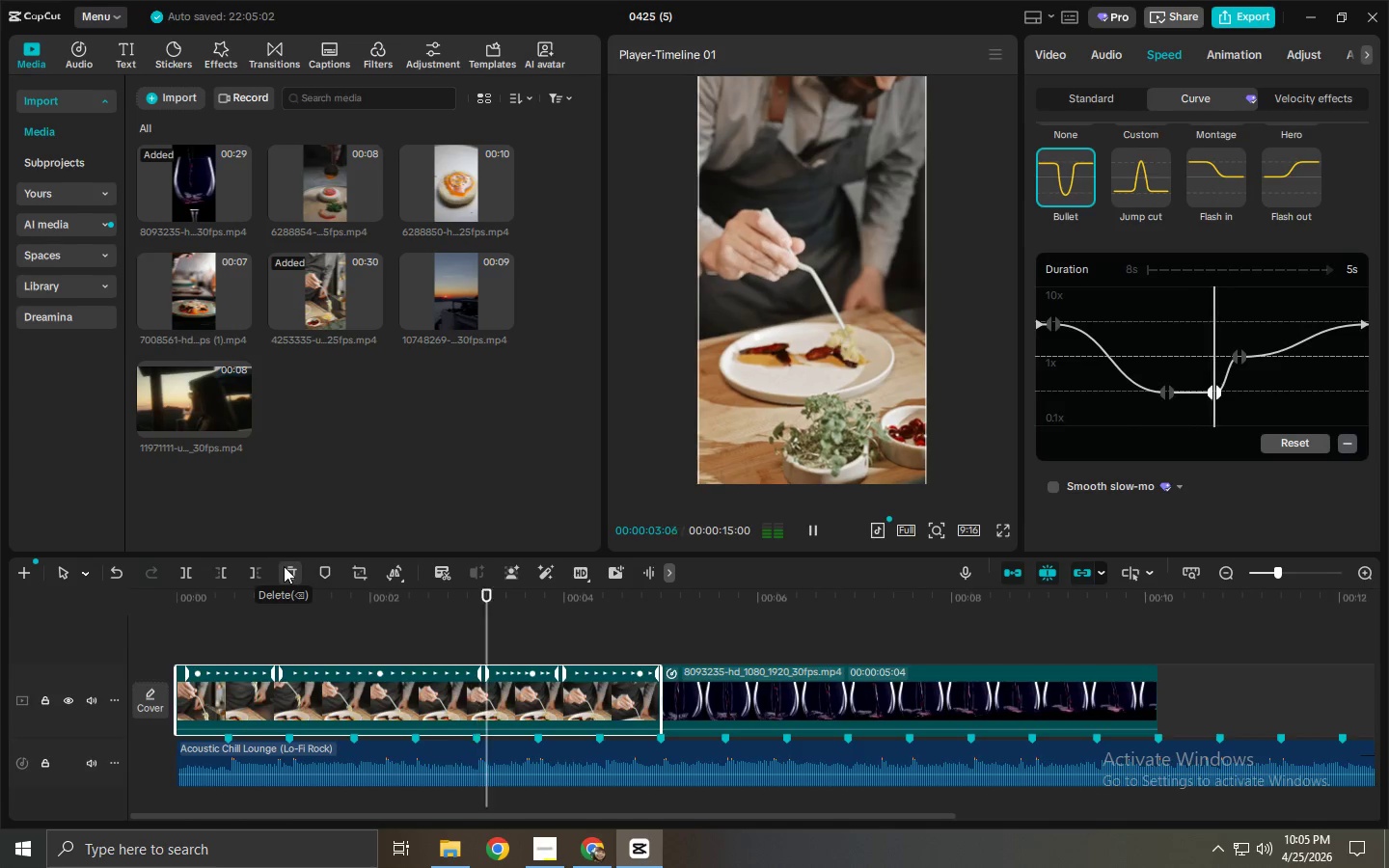 
key(Space)
 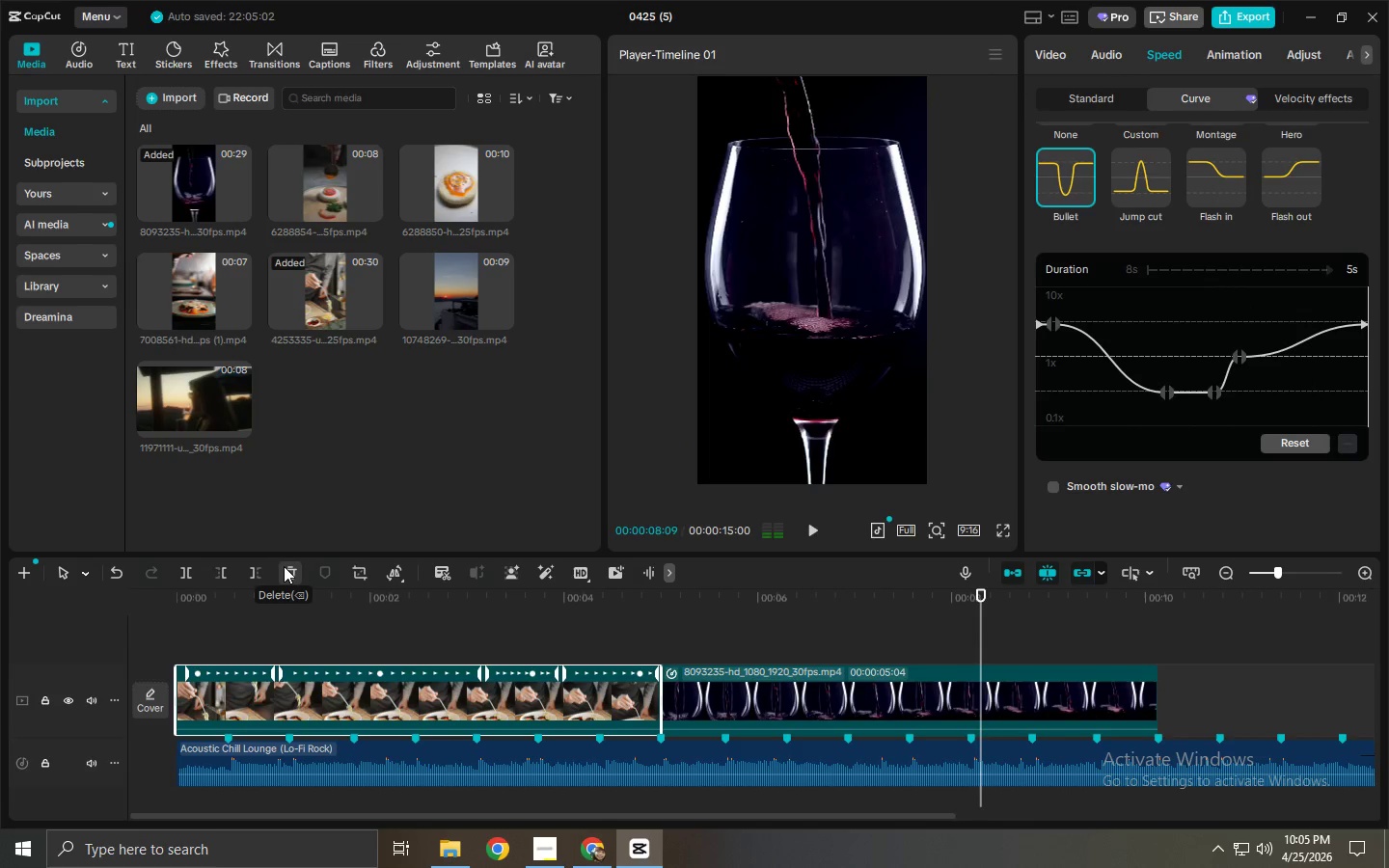 
key(Space)
 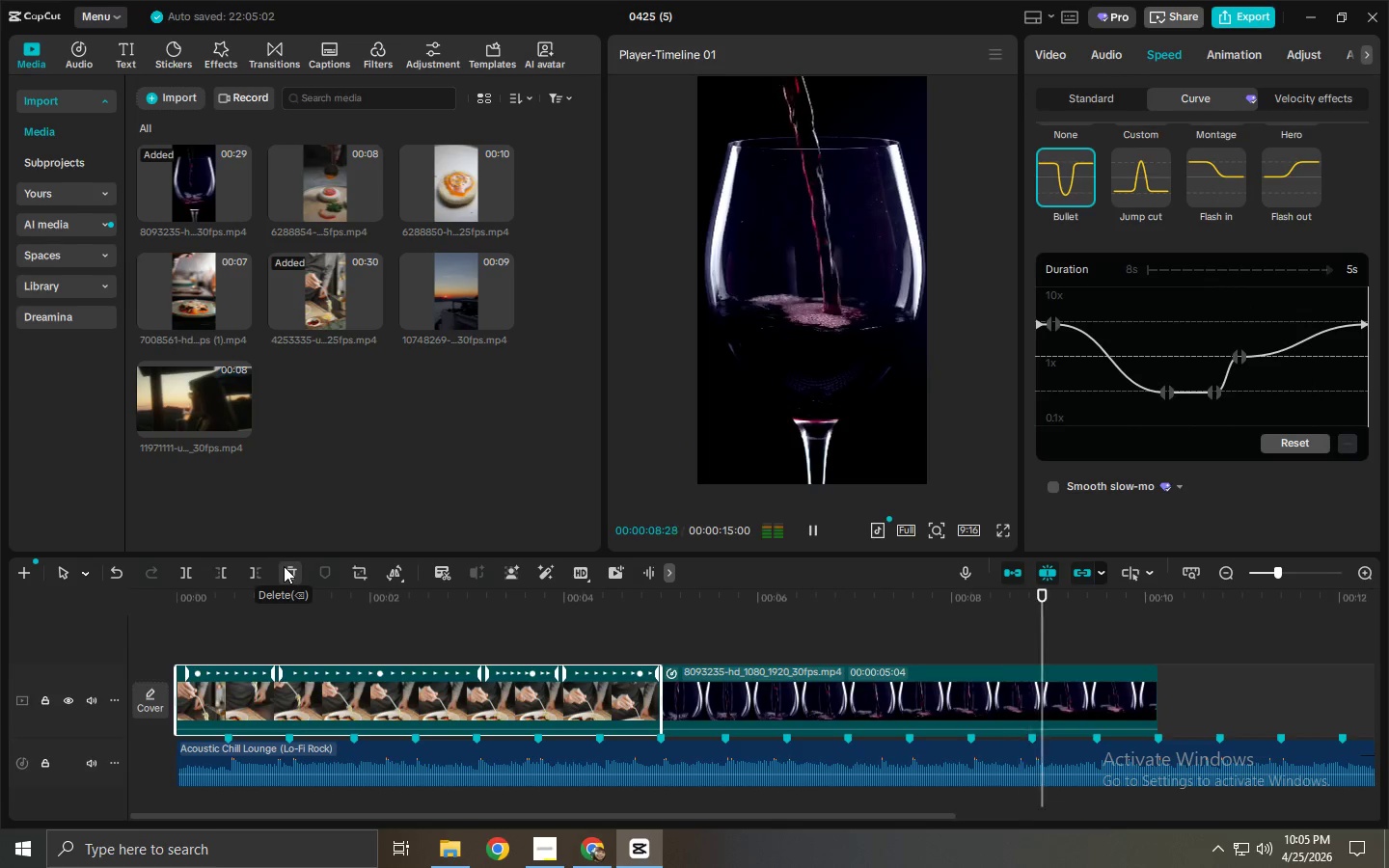 
key(Space)
 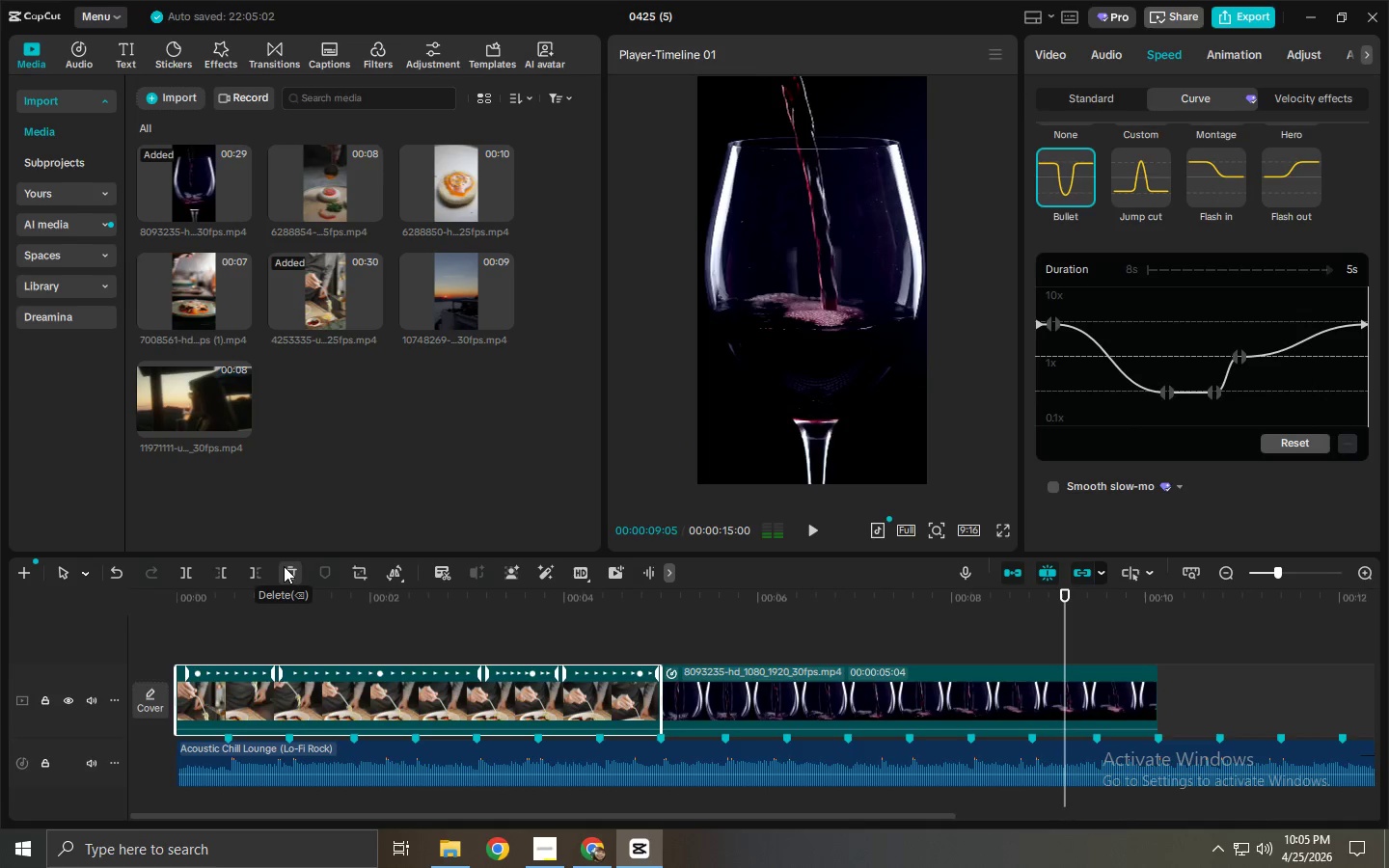 
key(Space)
 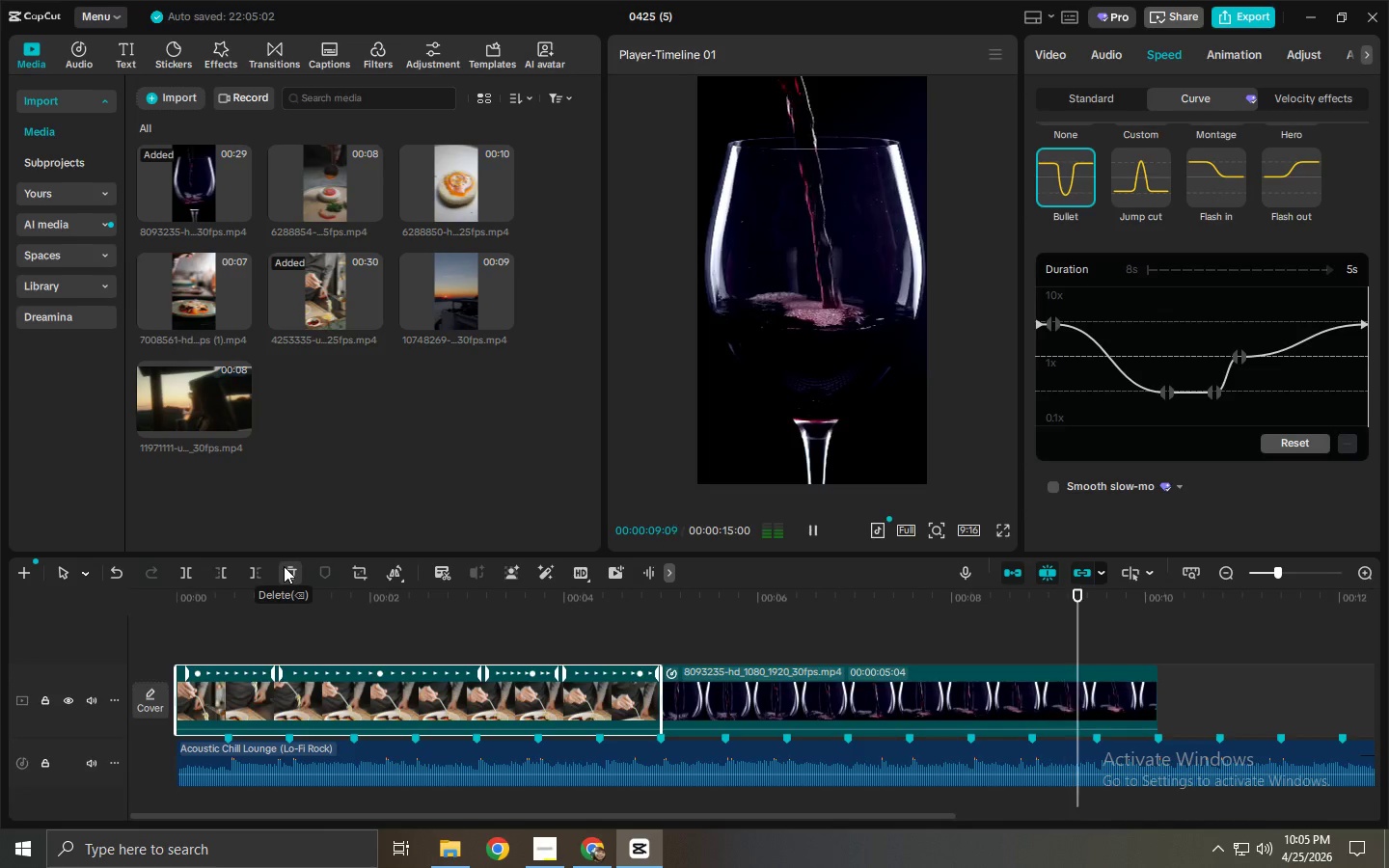 
key(Space)
 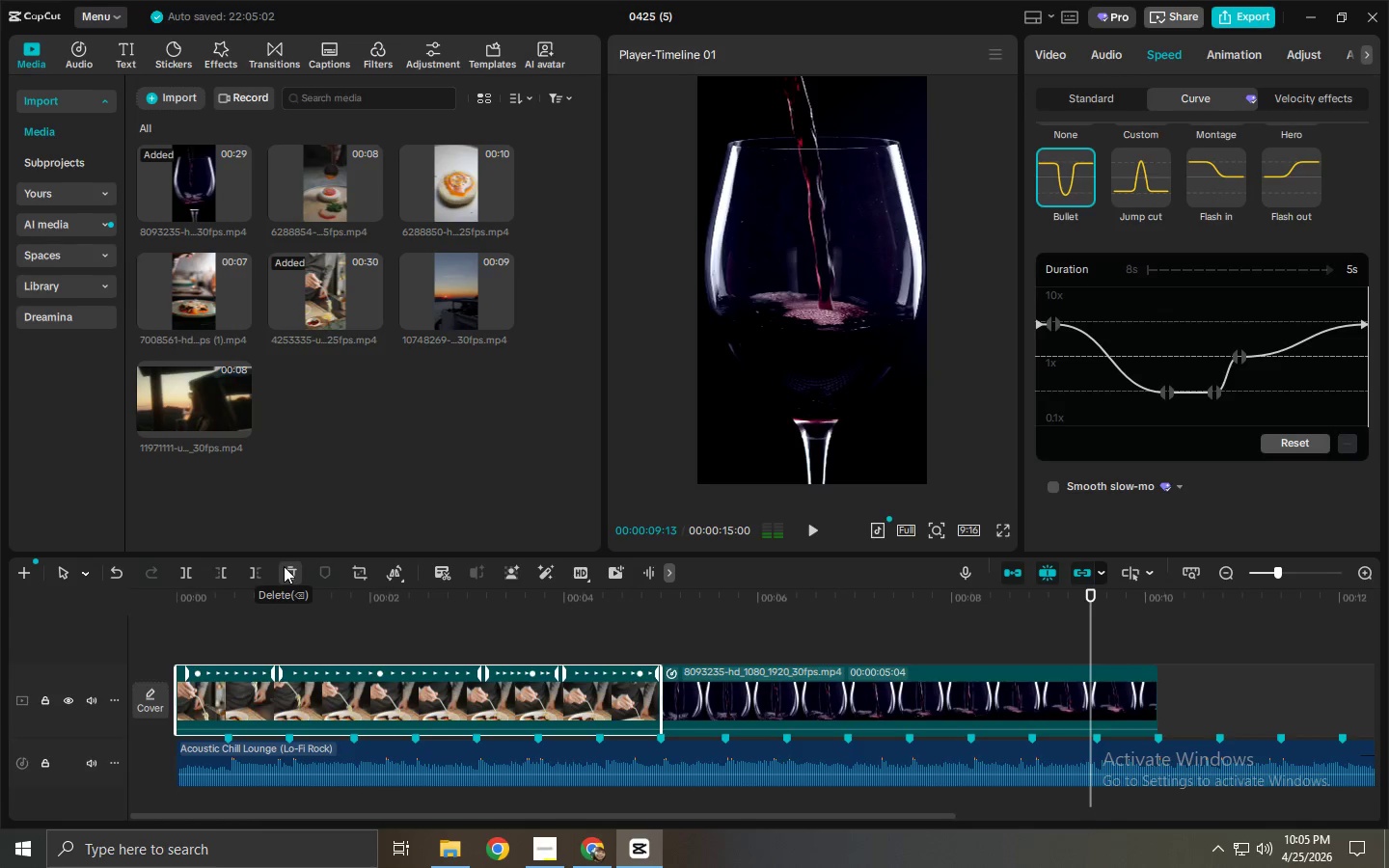 
key(Space)
 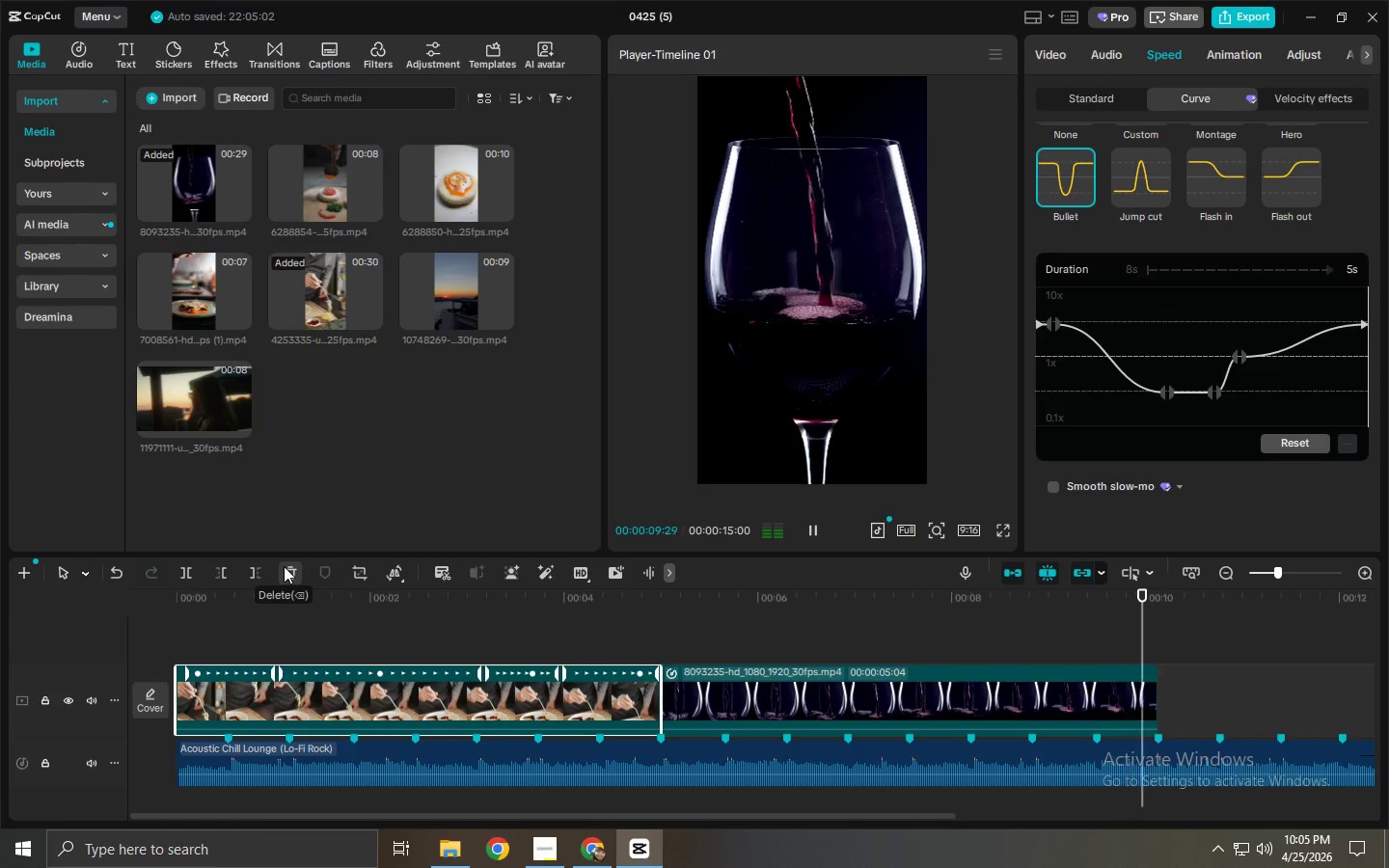 
key(Space)
 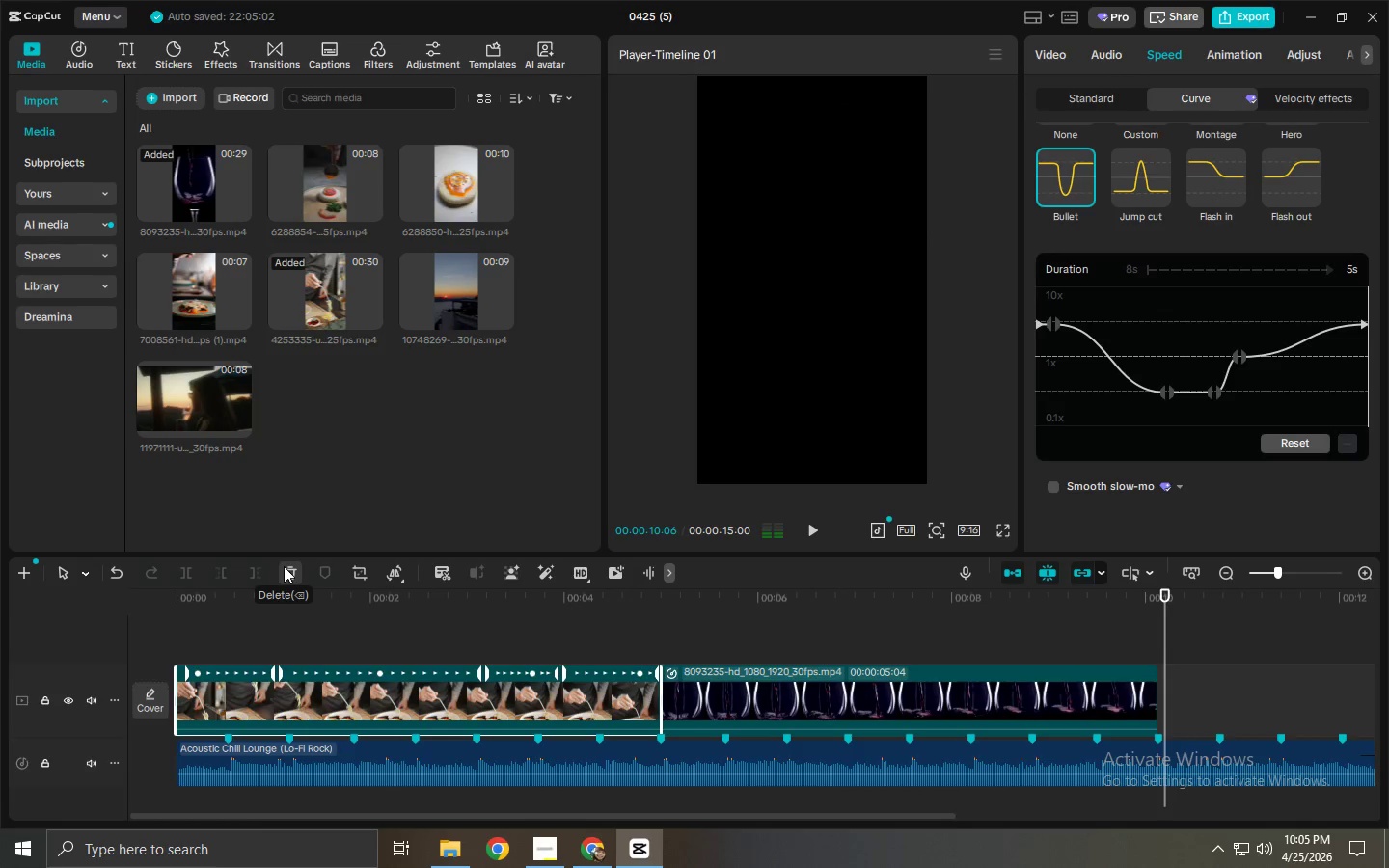 
key(Space)
 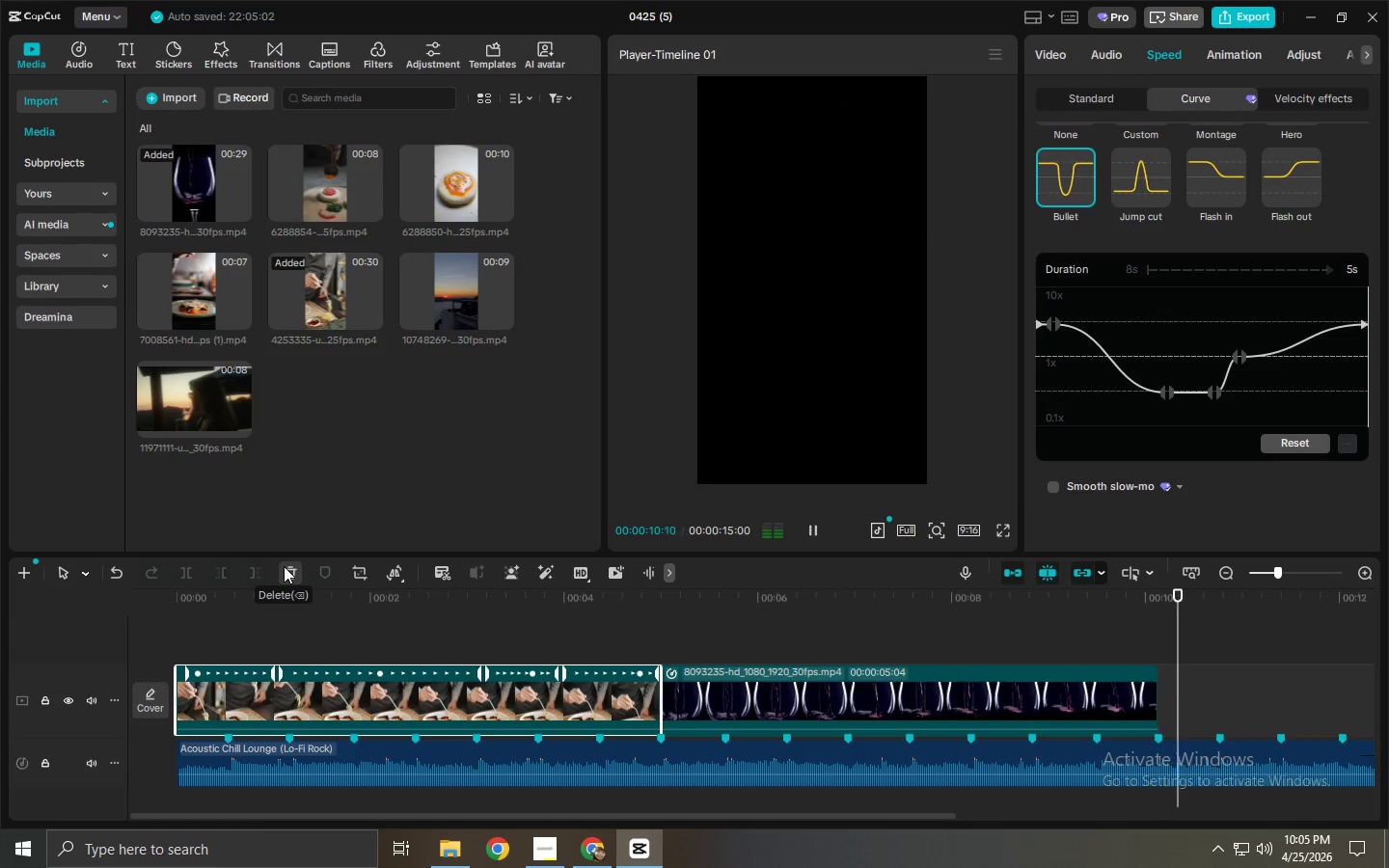 
key(Space)
 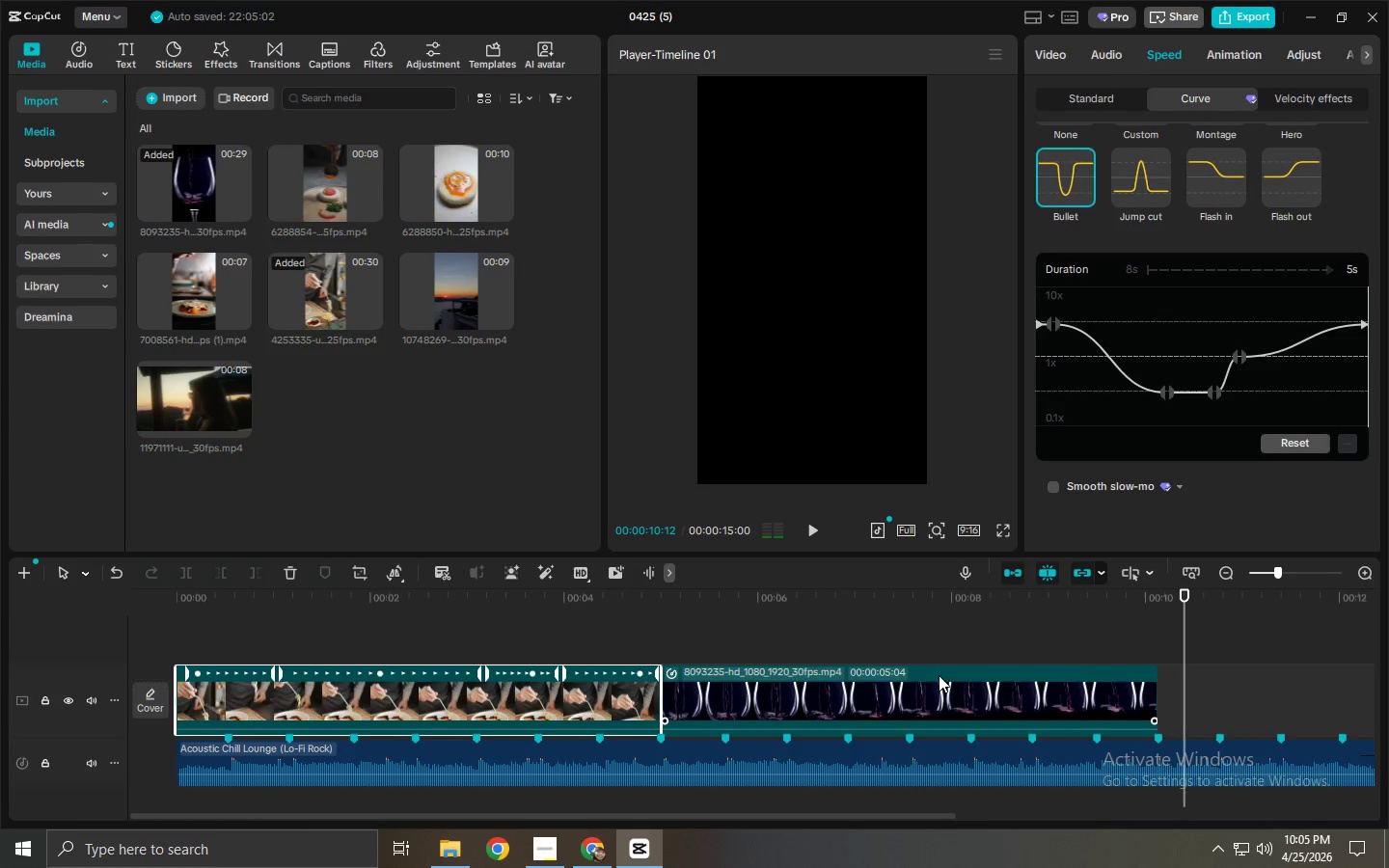 
left_click([1041, 703])
 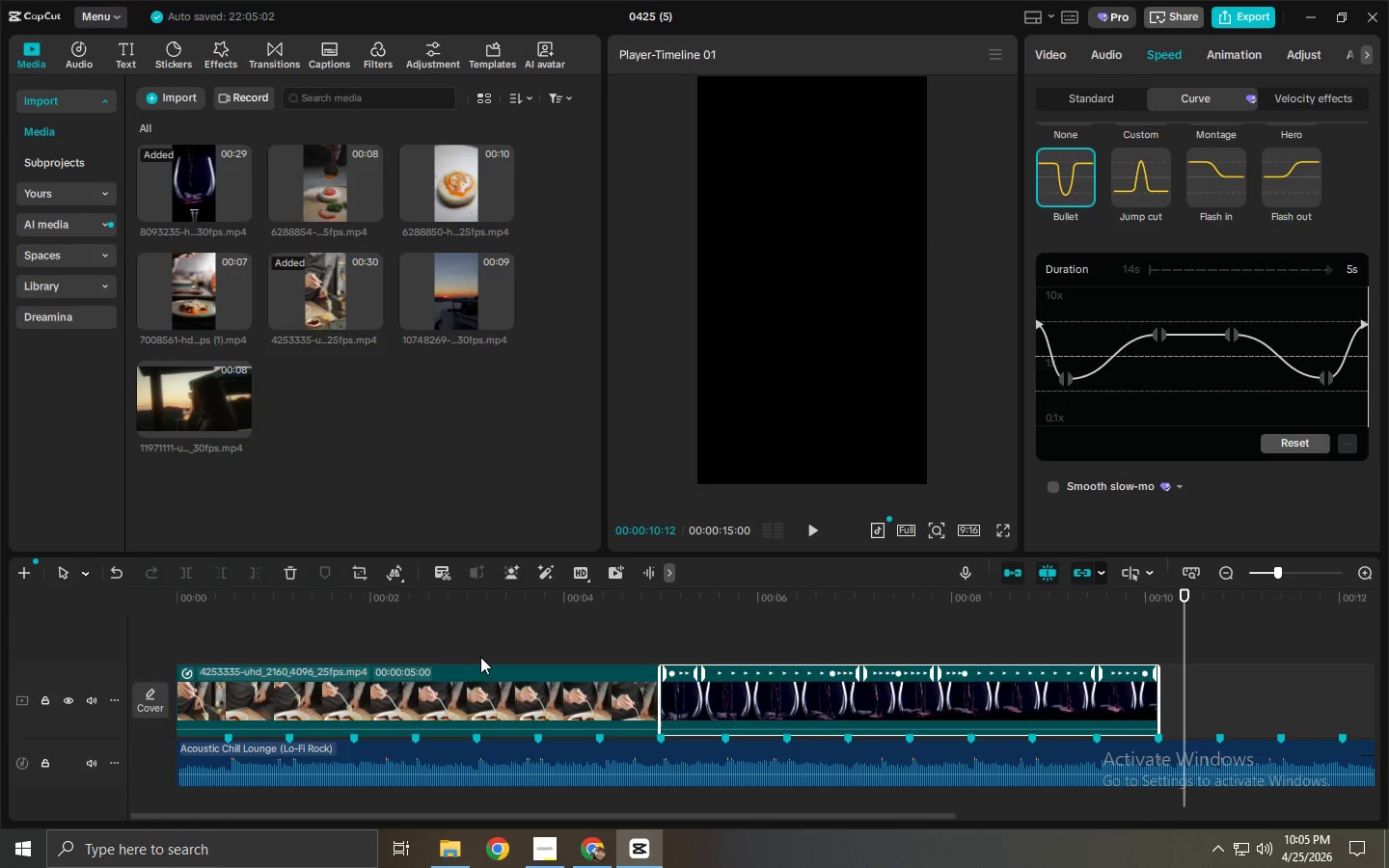 
left_click_drag(start_coordinate=[413, 601], to_coordinate=[72, 593])
 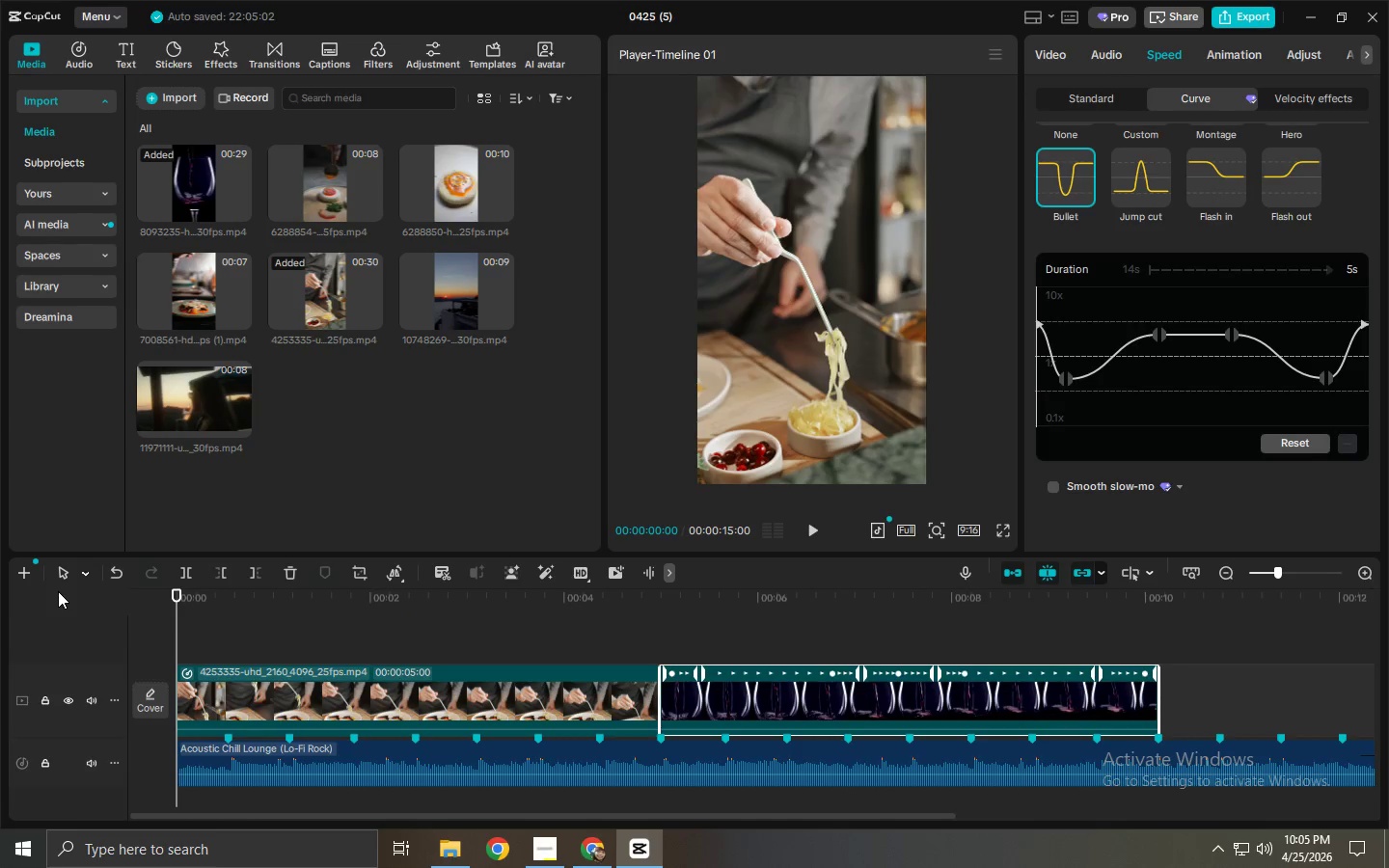 
key(Space)
 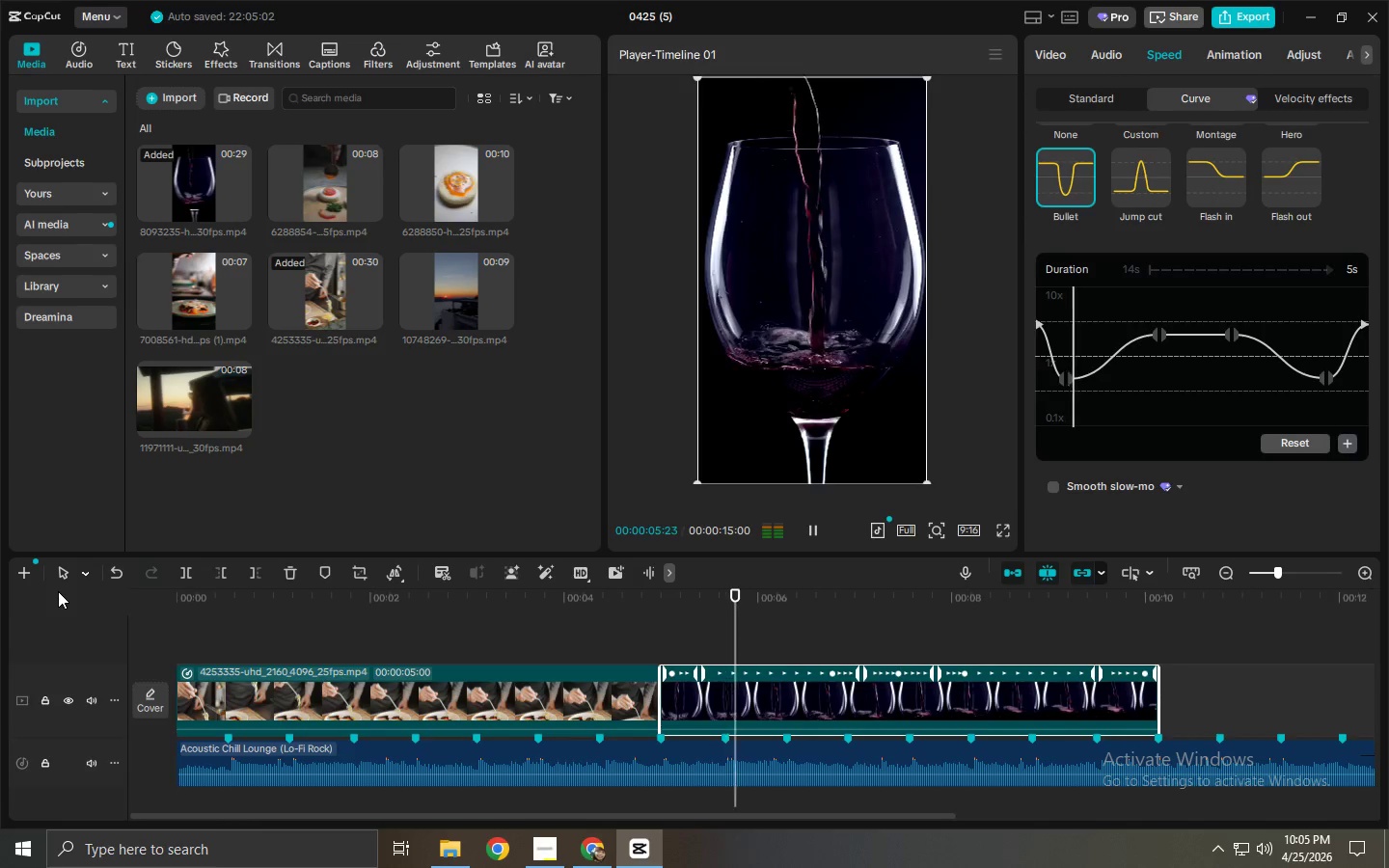 
wait(7.88)
 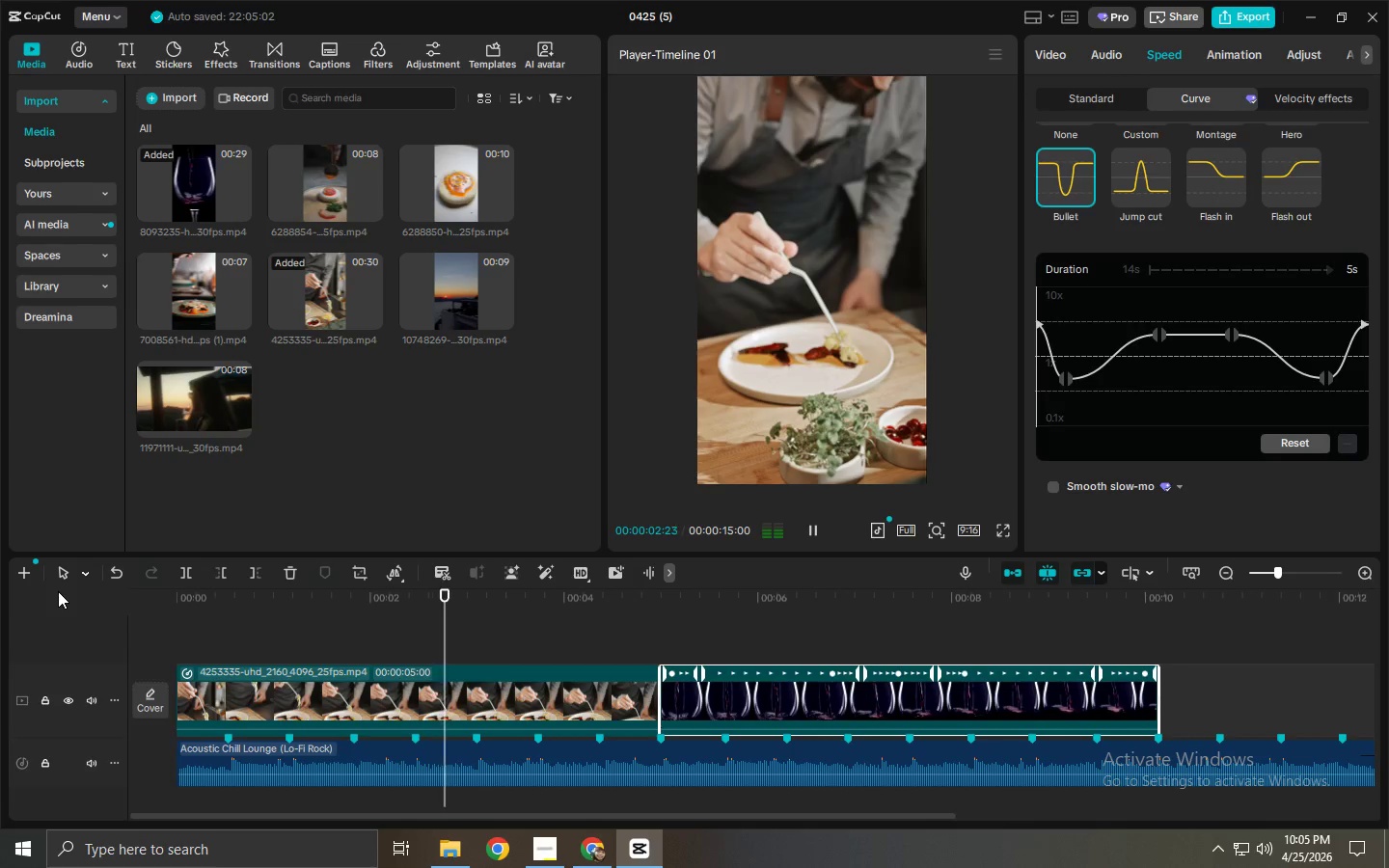 
left_click([463, 703])
 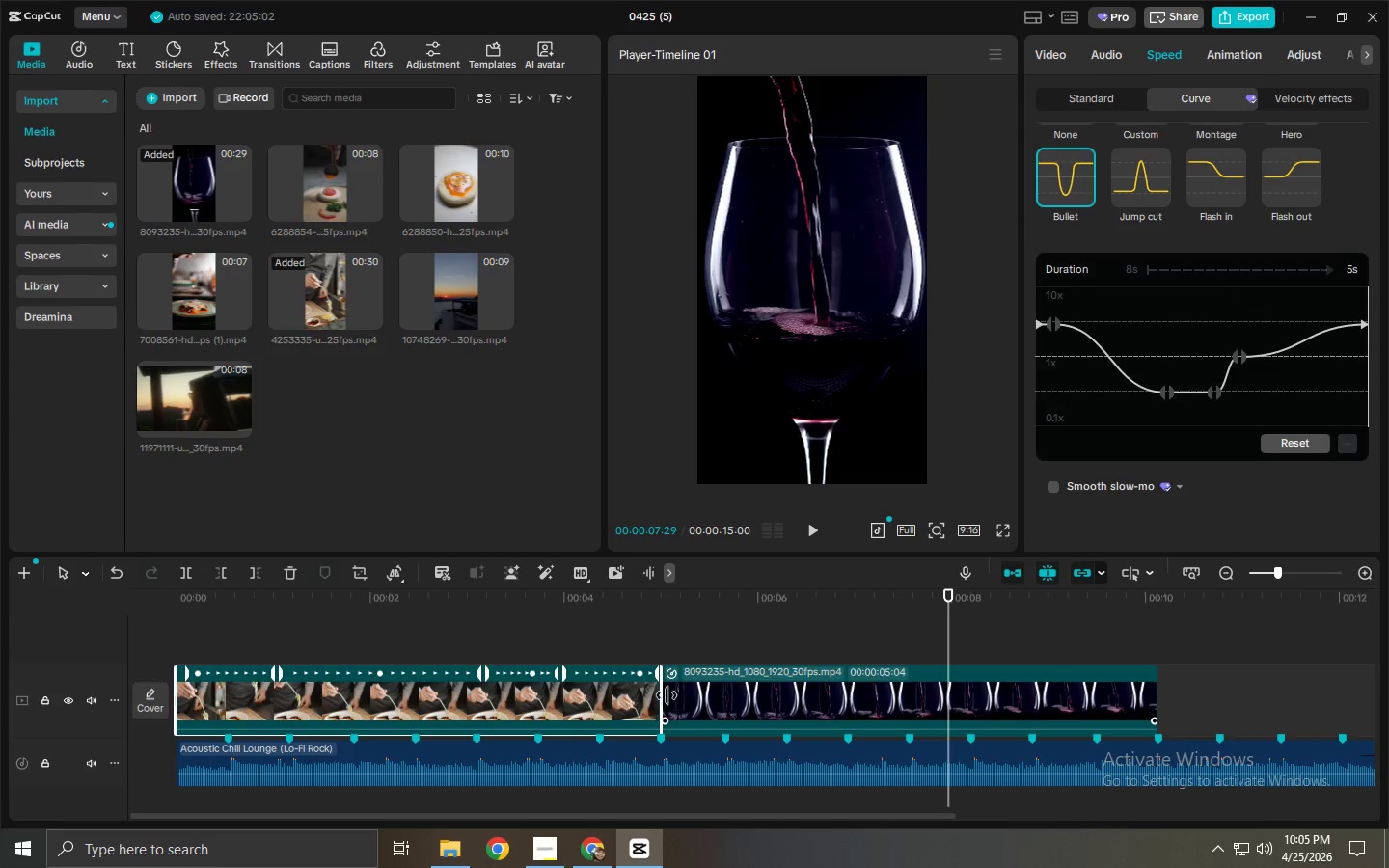 
left_click_drag(start_coordinate=[663, 694], to_coordinate=[1237, 689])
 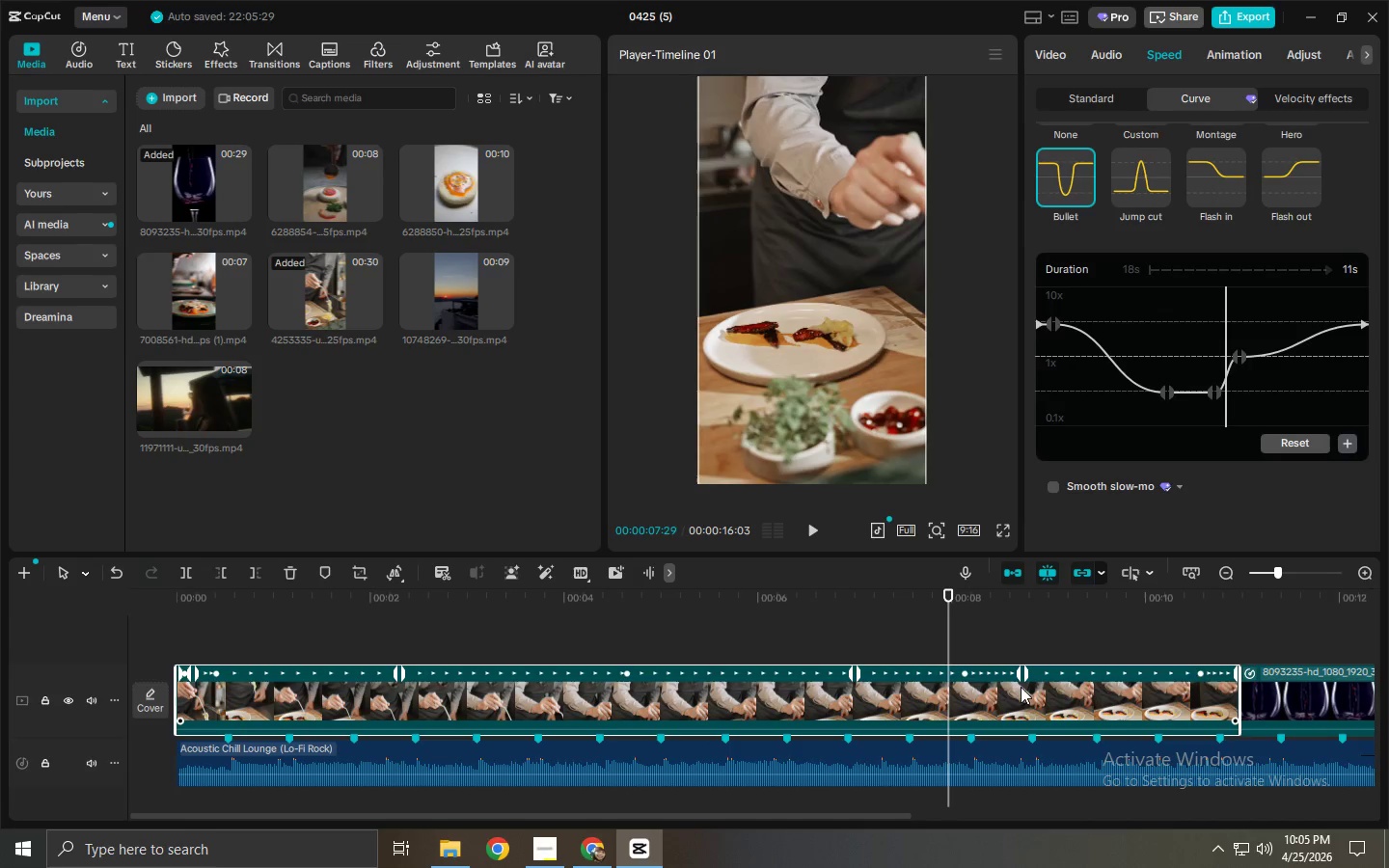 
left_click([1020, 688])
 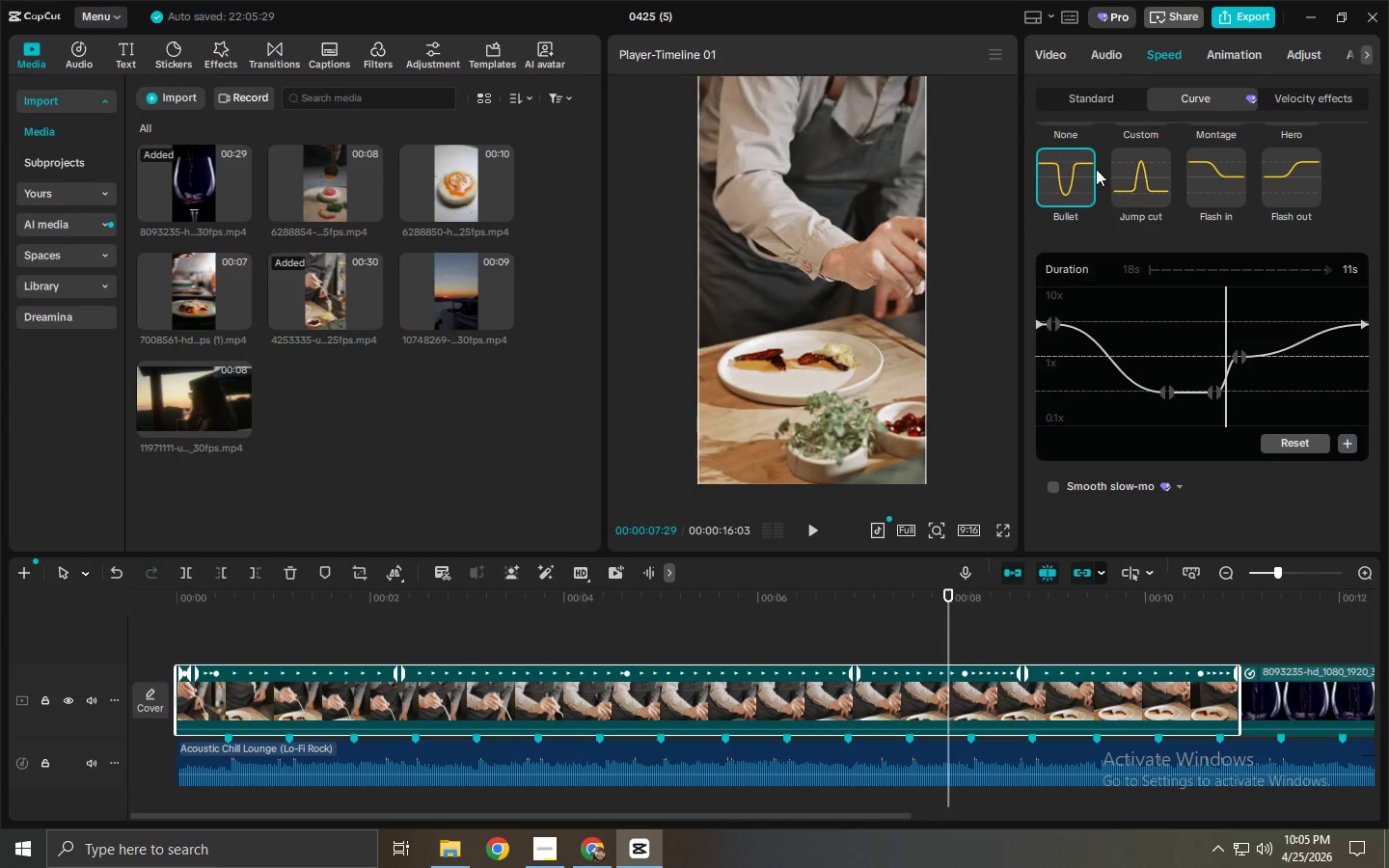 
left_click([1133, 184])
 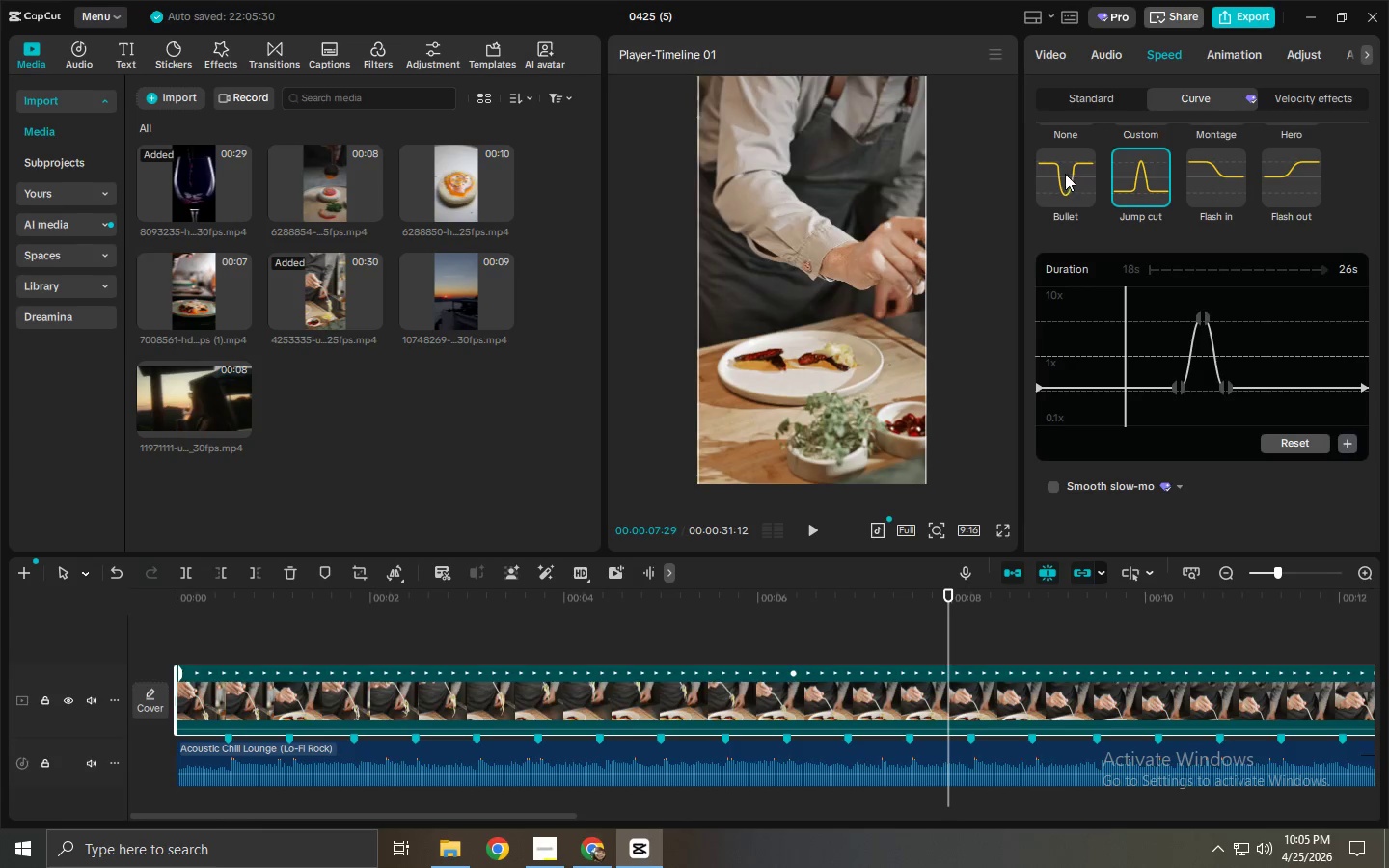 
left_click([1063, 173])
 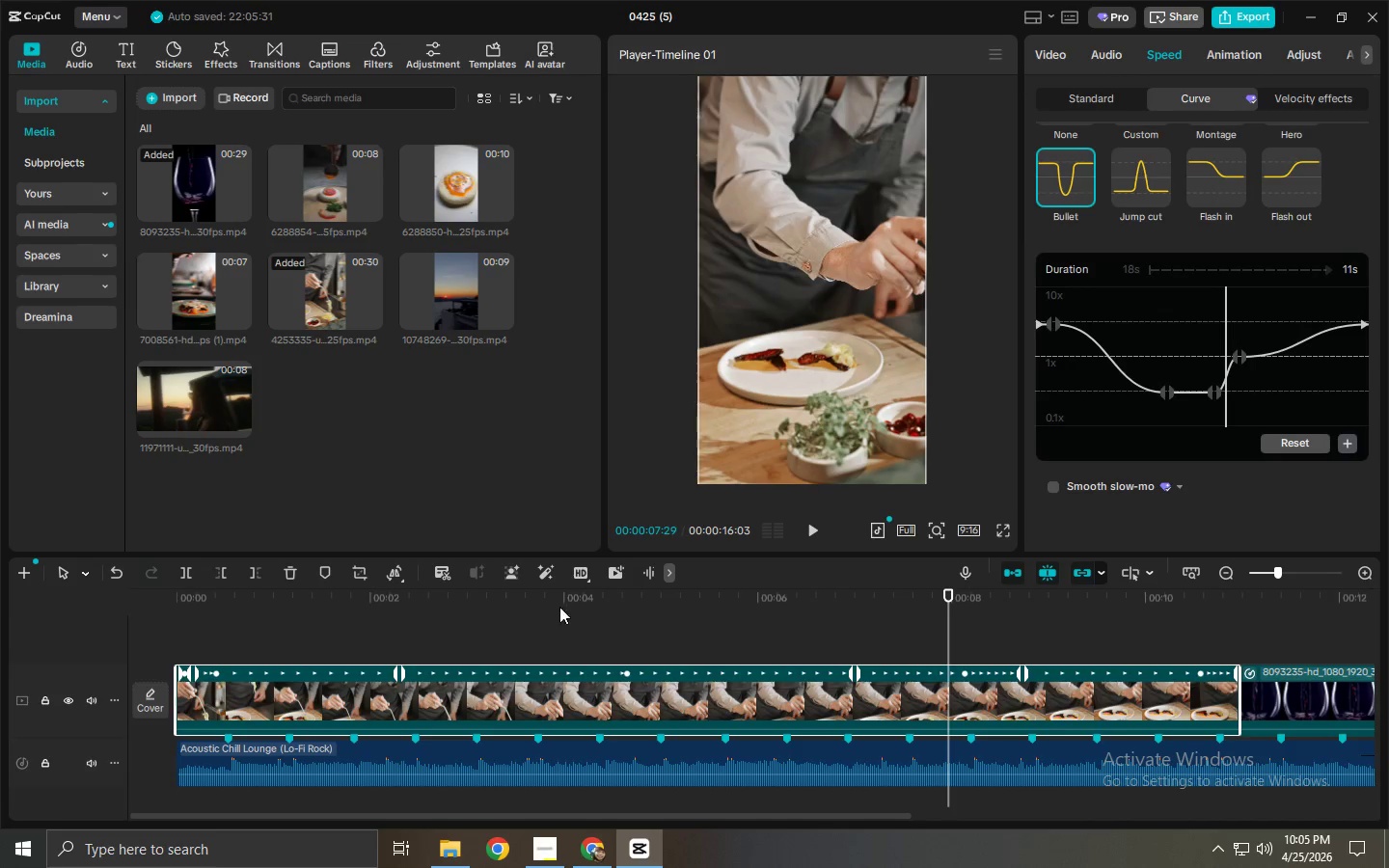 
left_click_drag(start_coordinate=[618, 608], to_coordinate=[122, 612])
 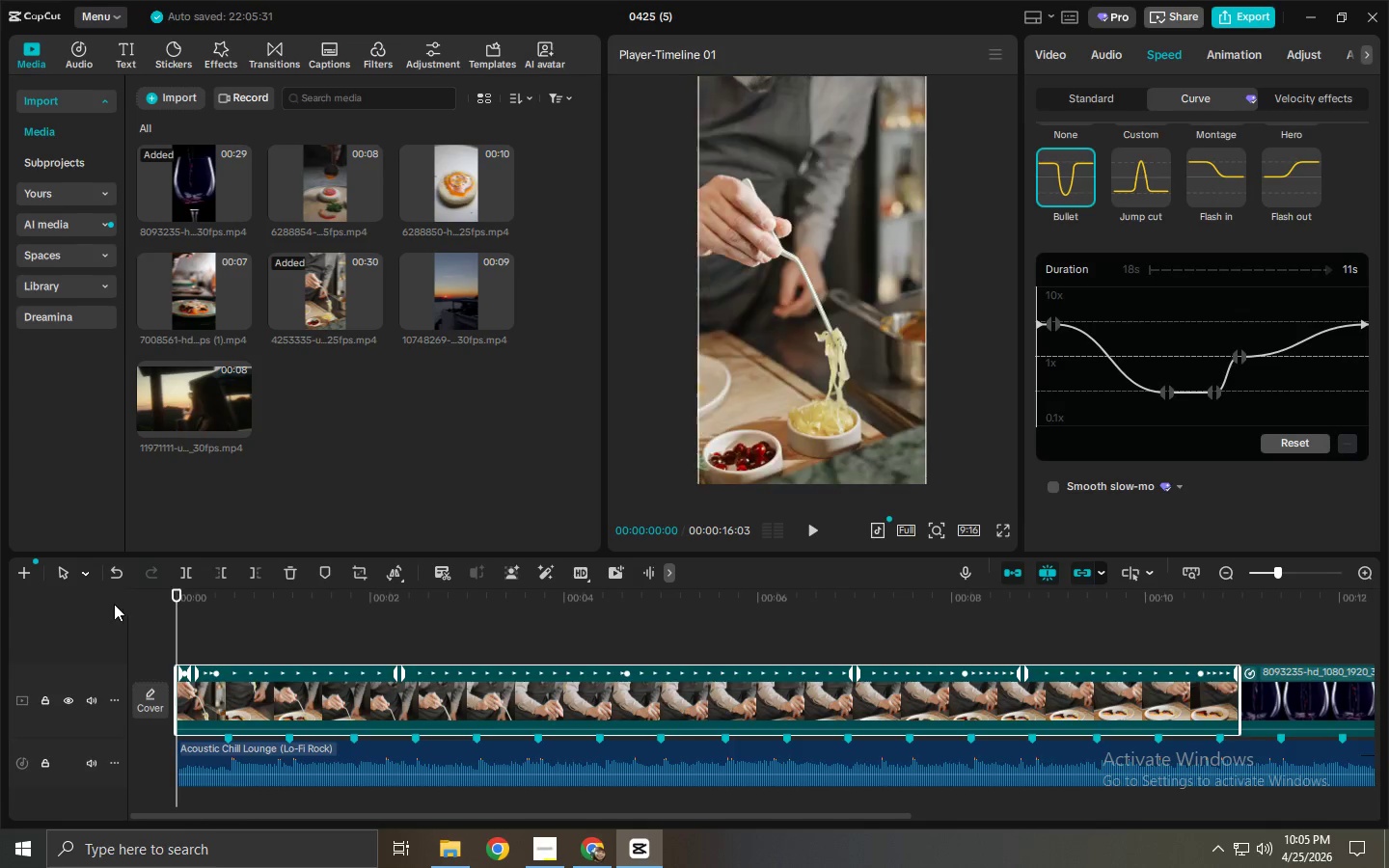 
key(Space)
 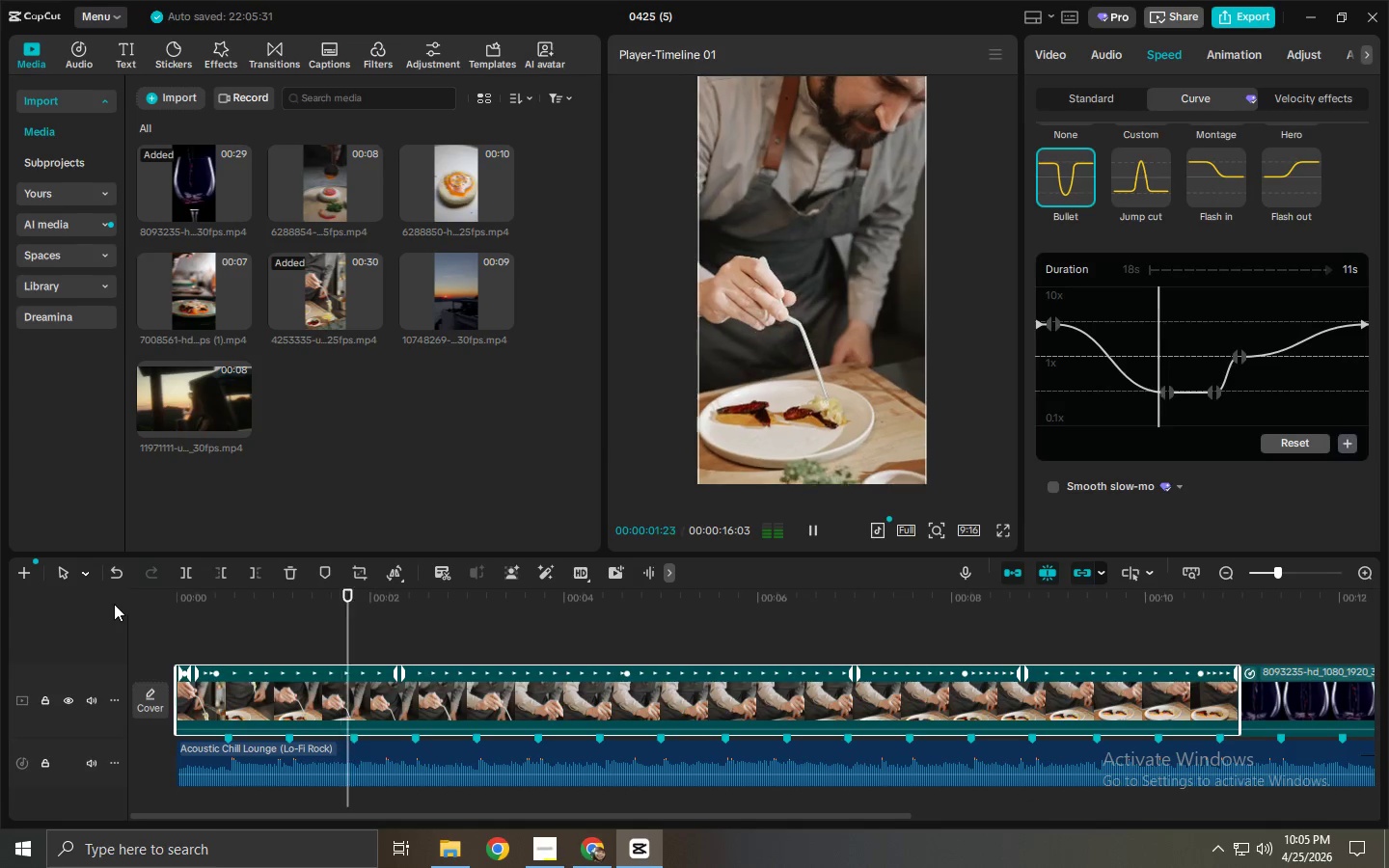 
key(Space)
 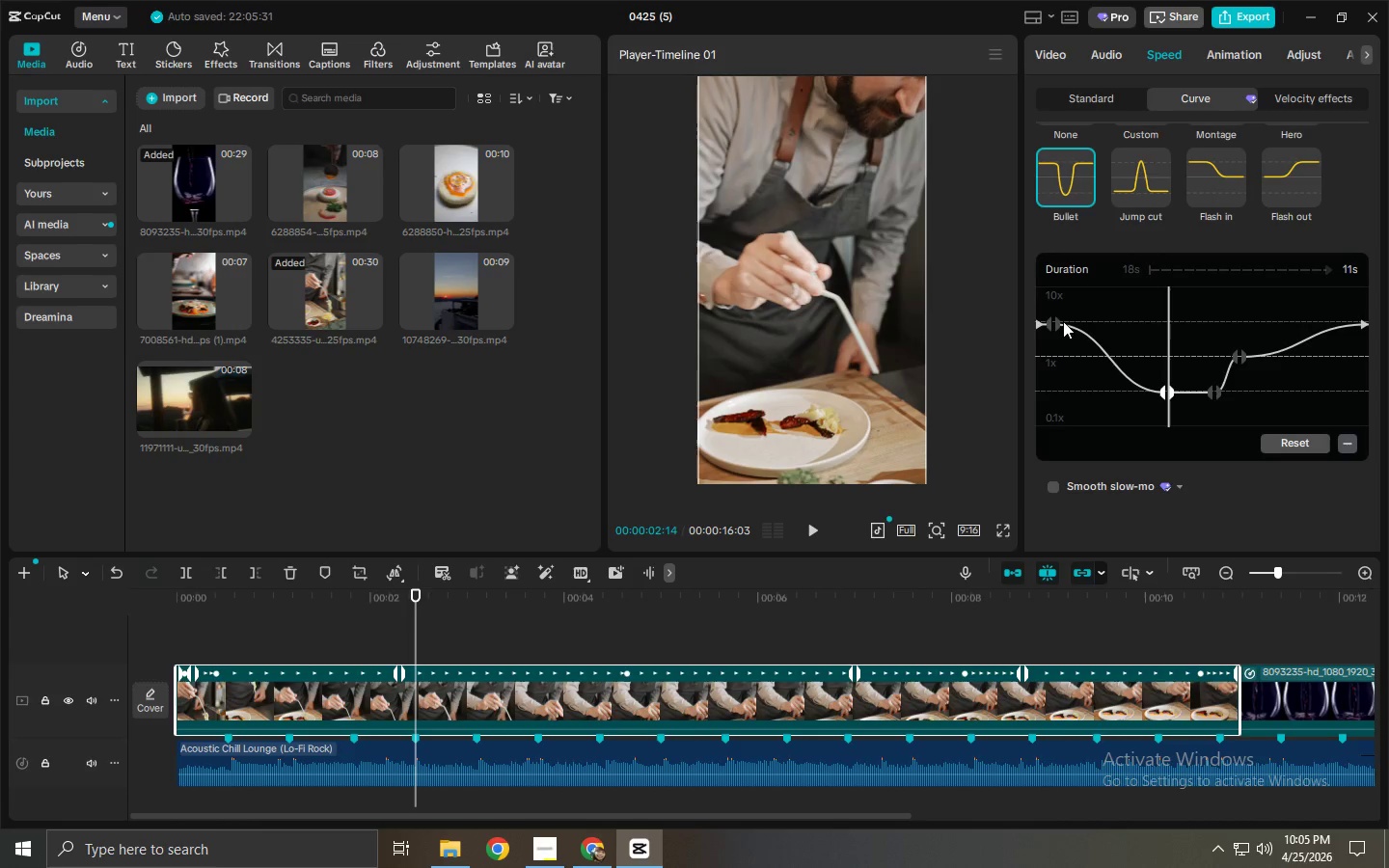 
left_click_drag(start_coordinate=[1052, 321], to_coordinate=[1049, 352])
 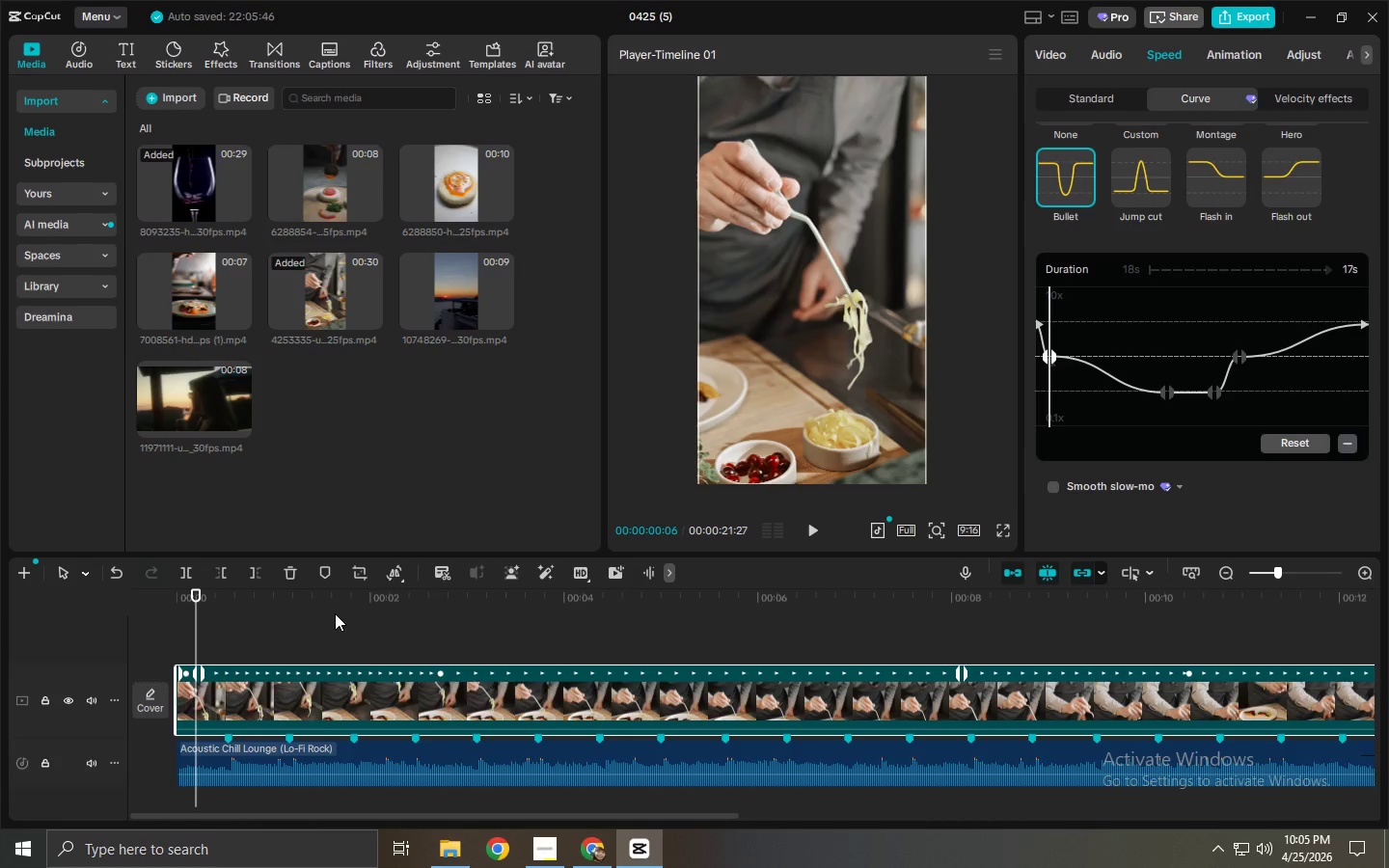 
left_click_drag(start_coordinate=[288, 598], to_coordinate=[130, 607])
 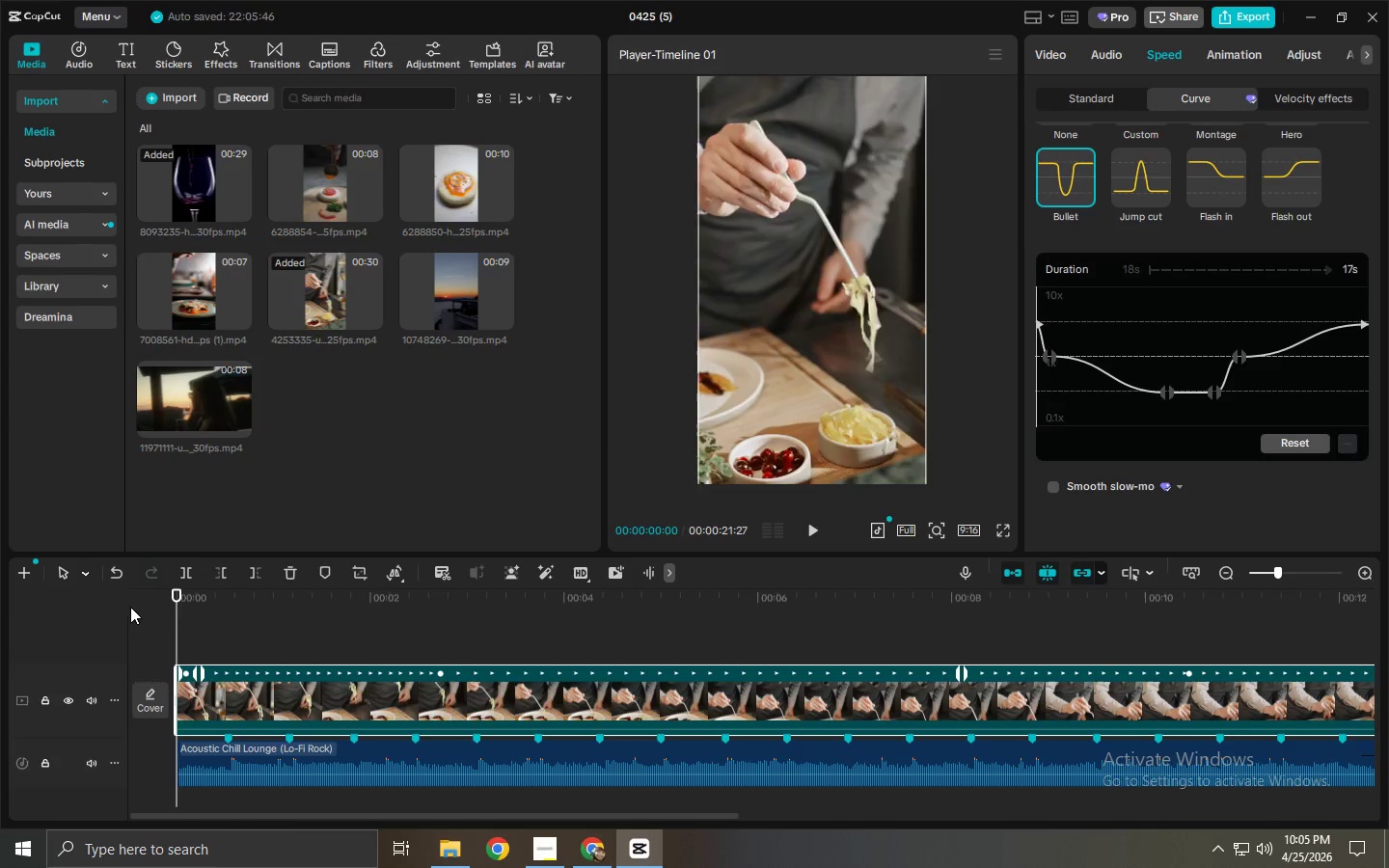 
key(Space)
 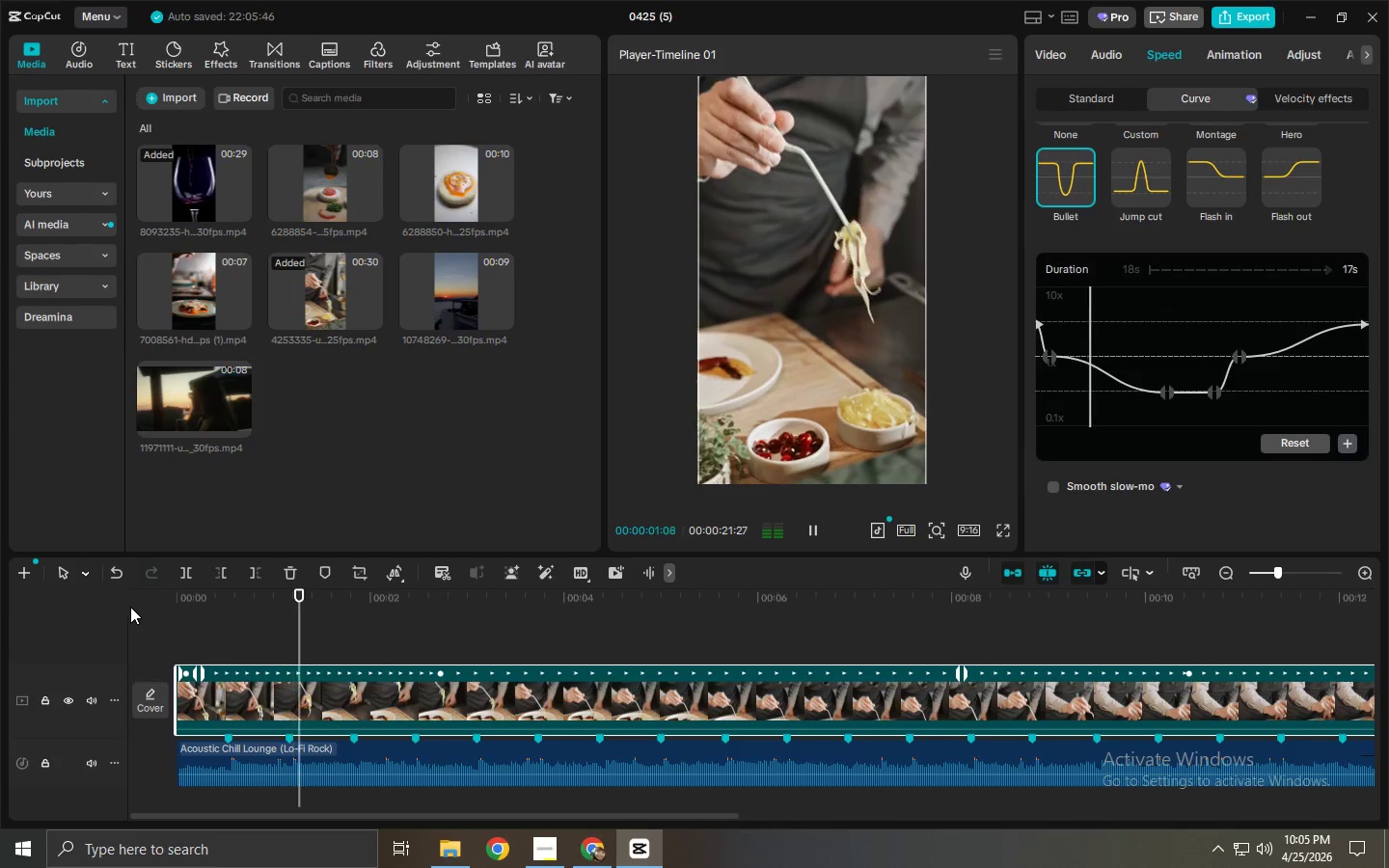 
key(Space)
 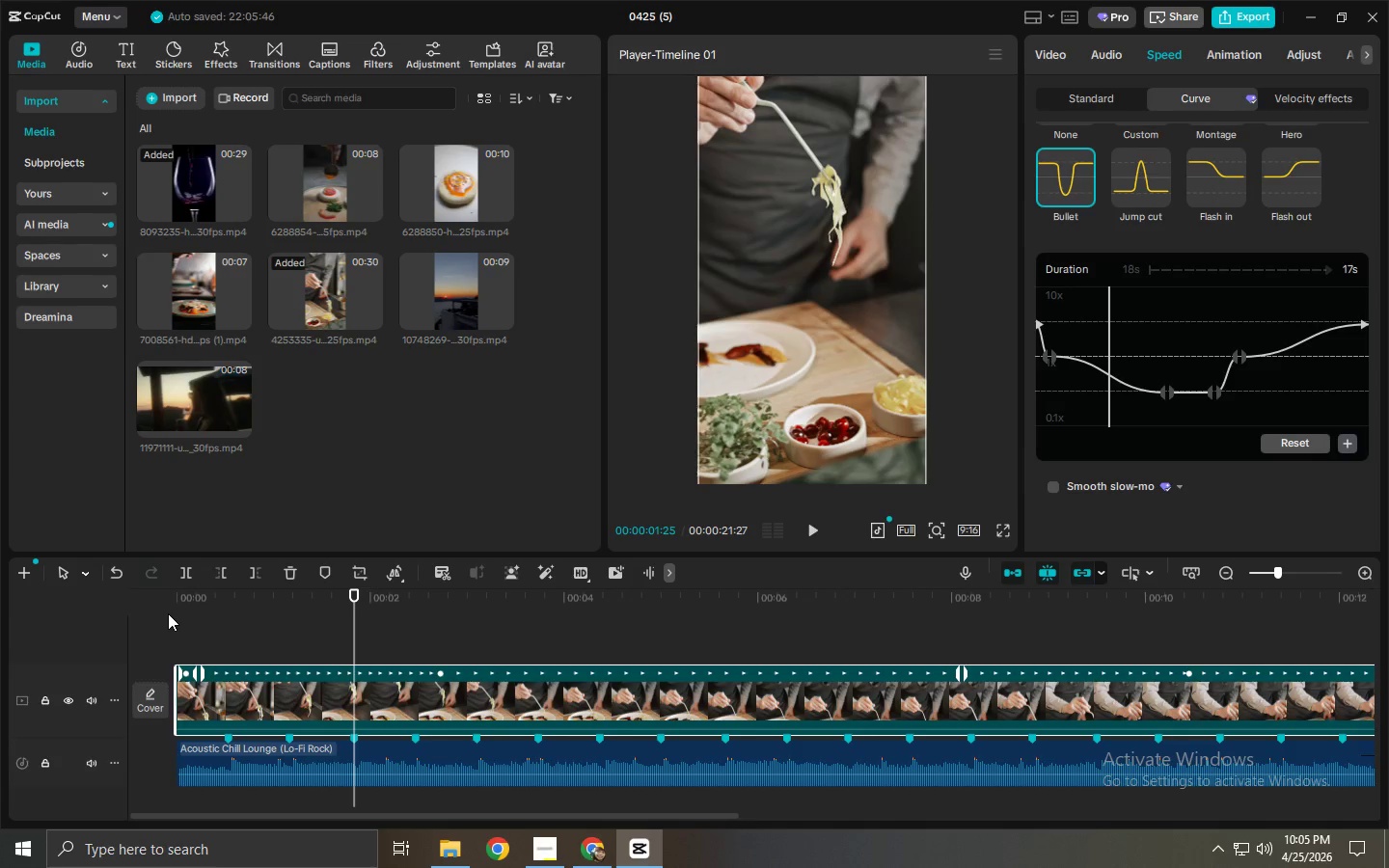 
left_click_drag(start_coordinate=[251, 605], to_coordinate=[148, 610])
 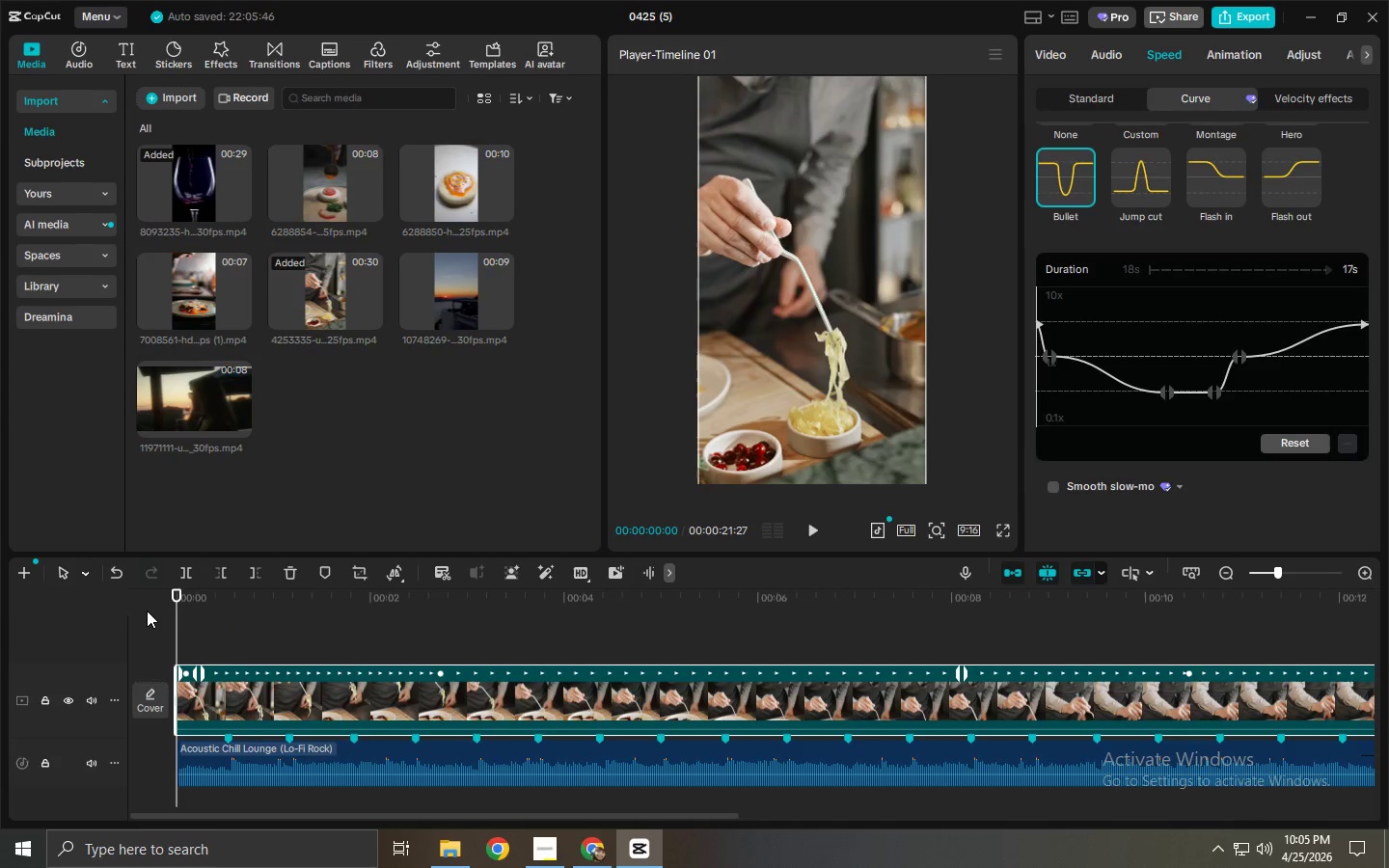 
key(Space)
 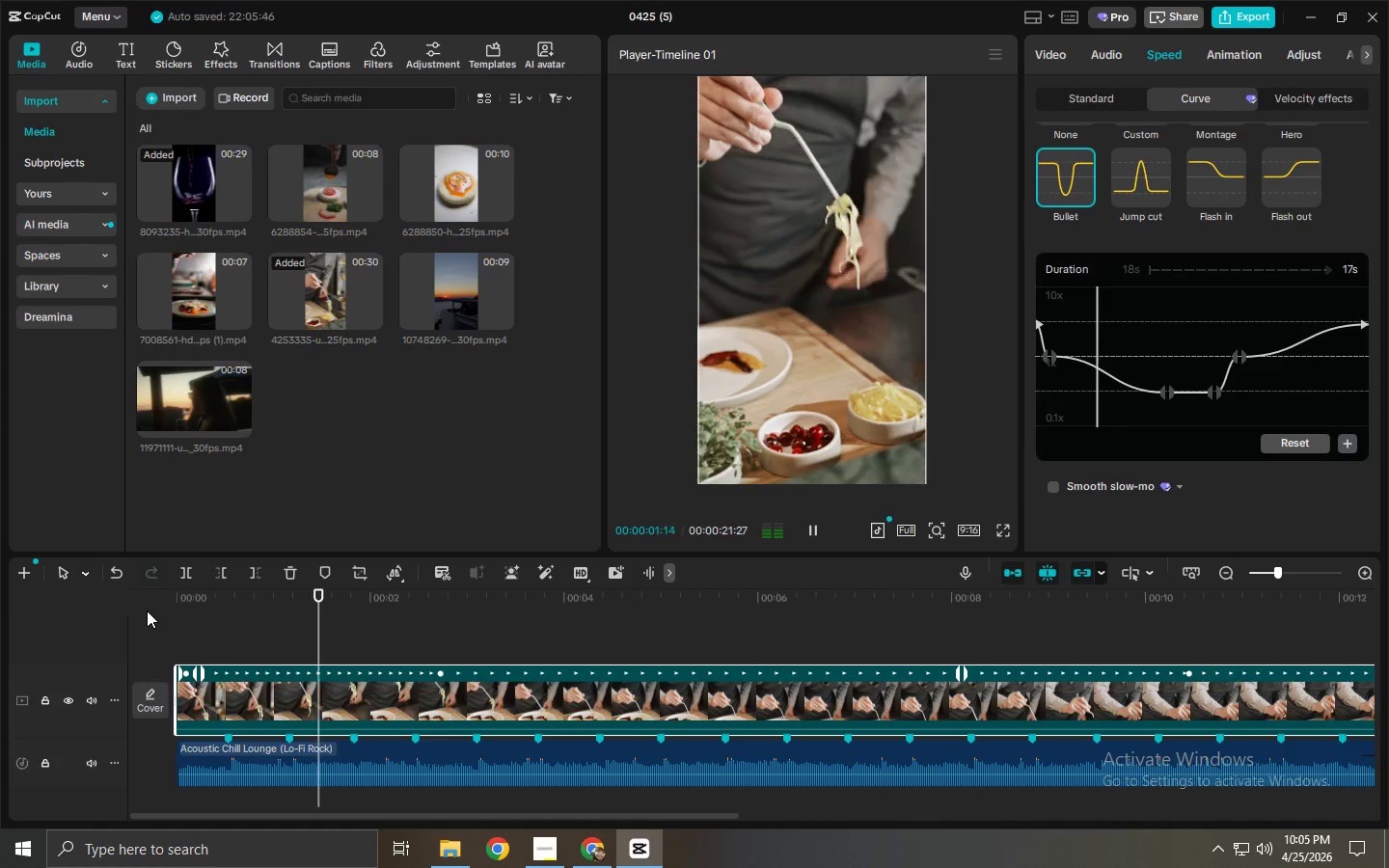 
key(Space)
 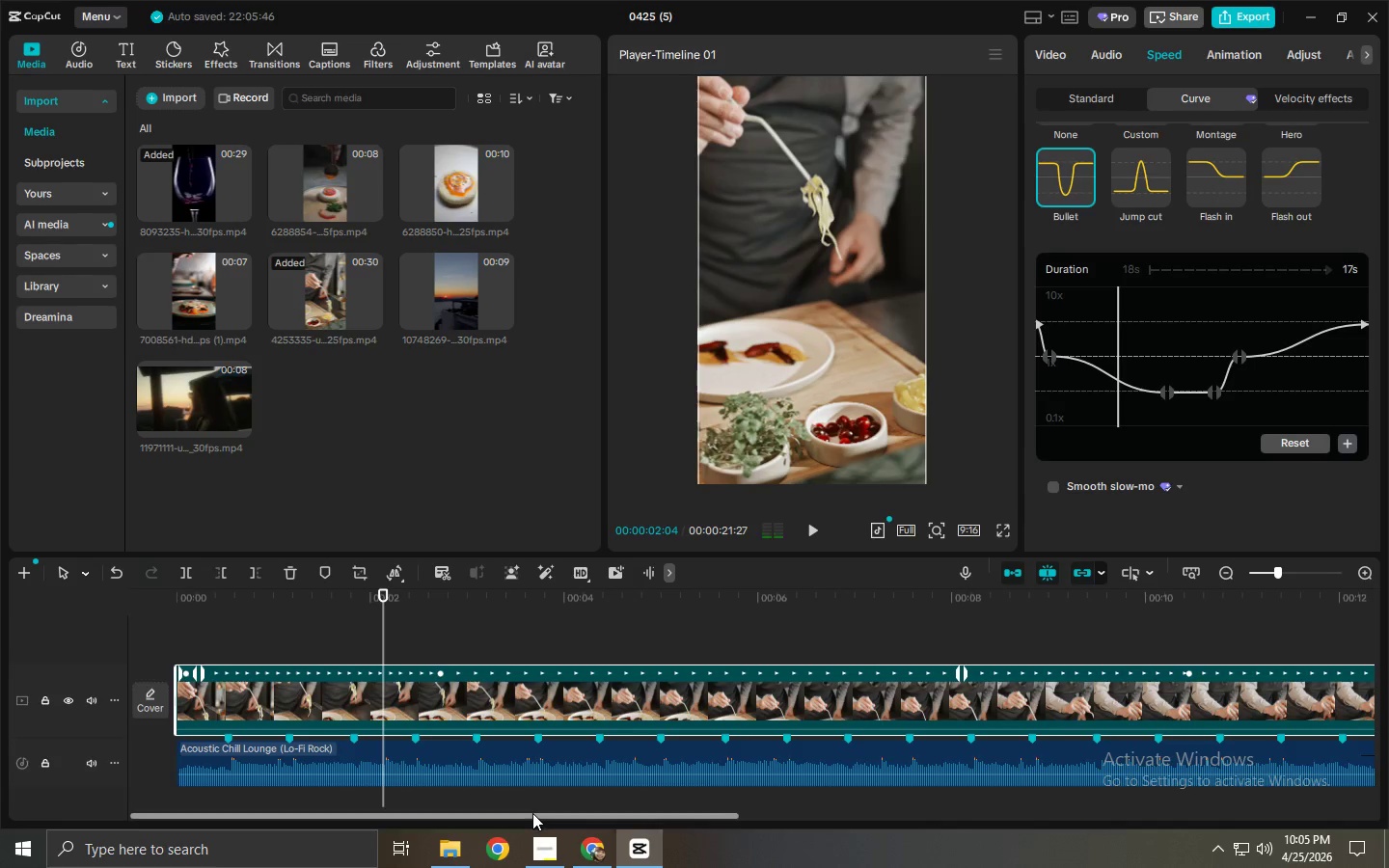 
left_click_drag(start_coordinate=[532, 813], to_coordinate=[886, 828])
 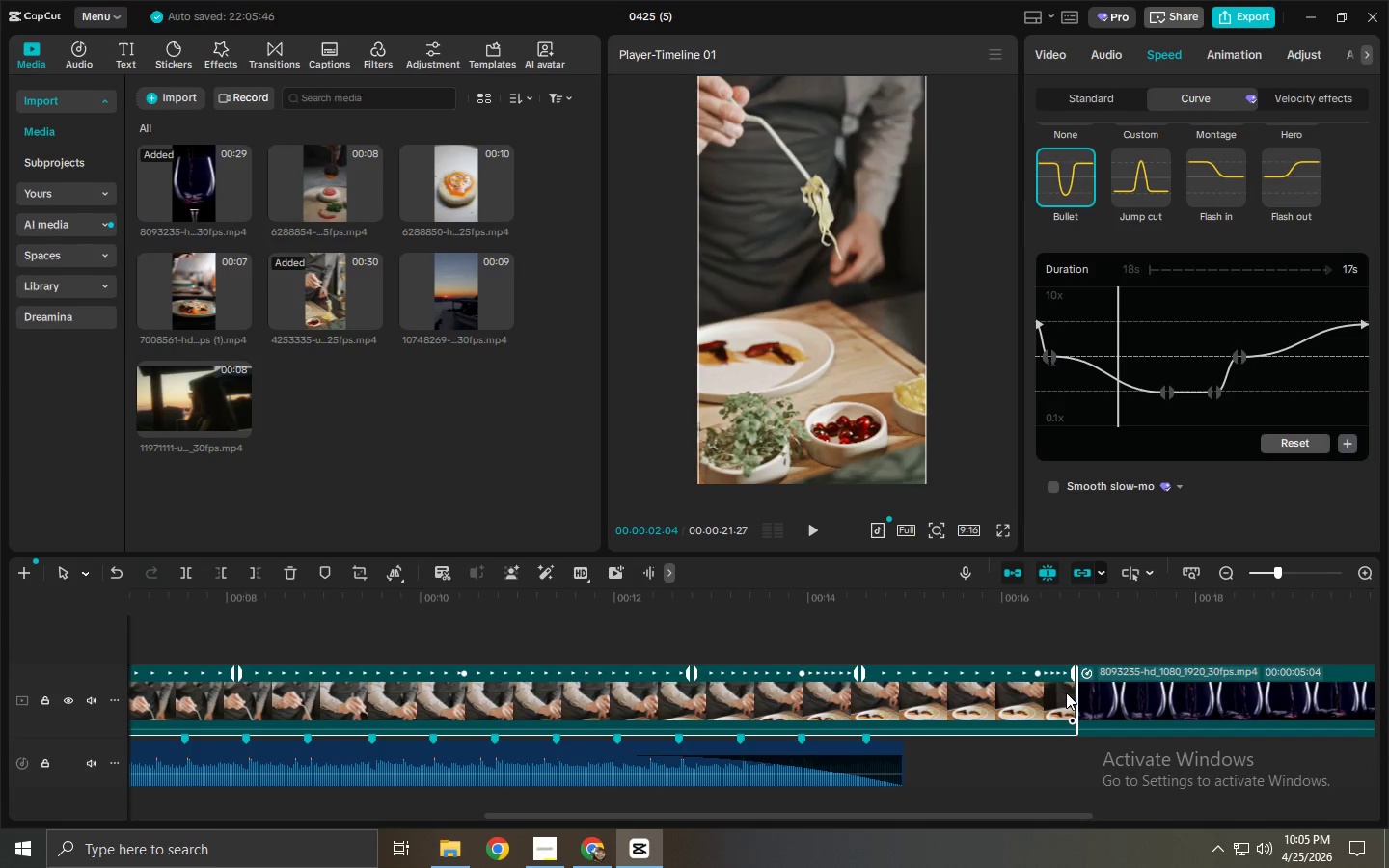 
key(Space)
 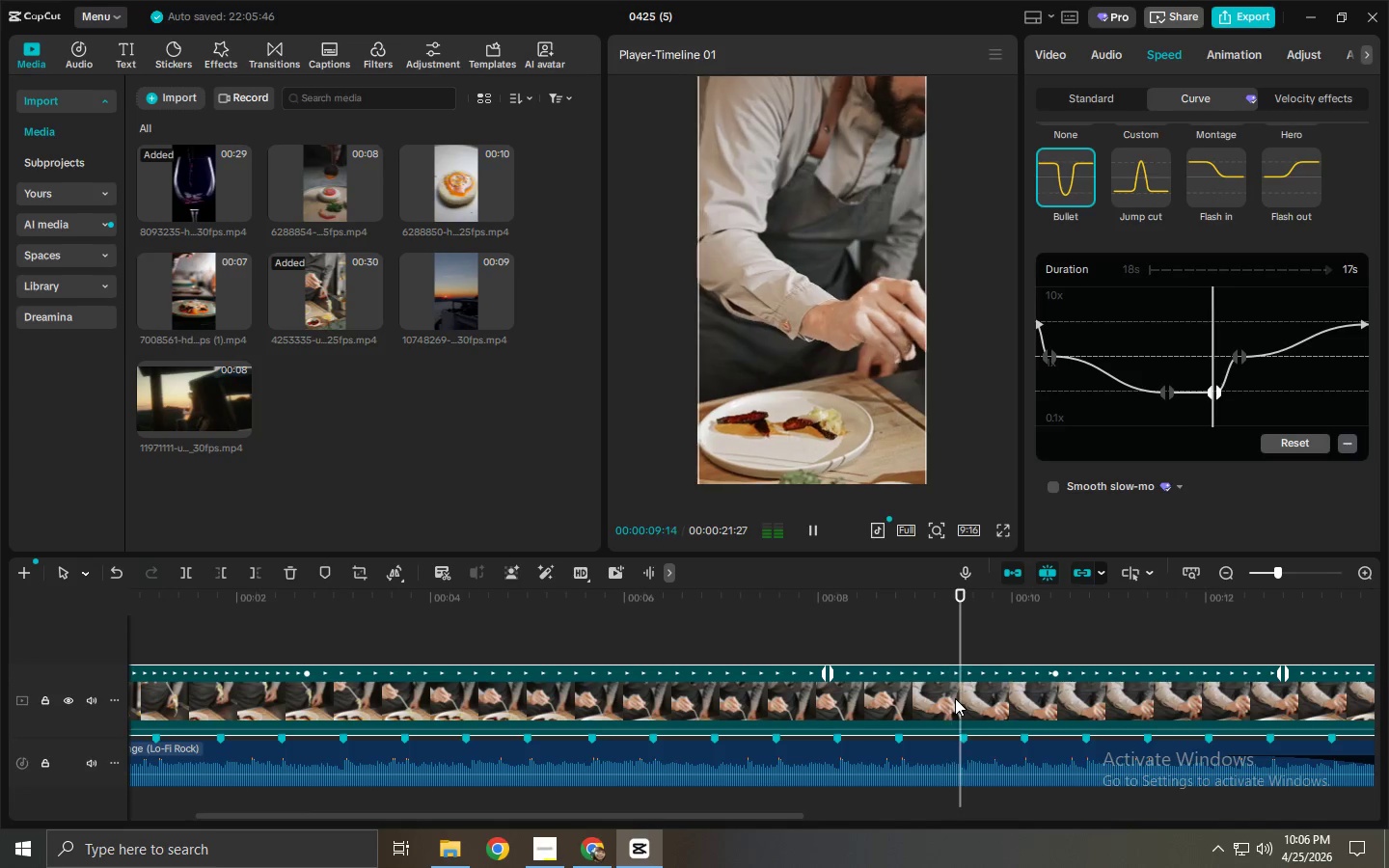 
wait(12.41)
 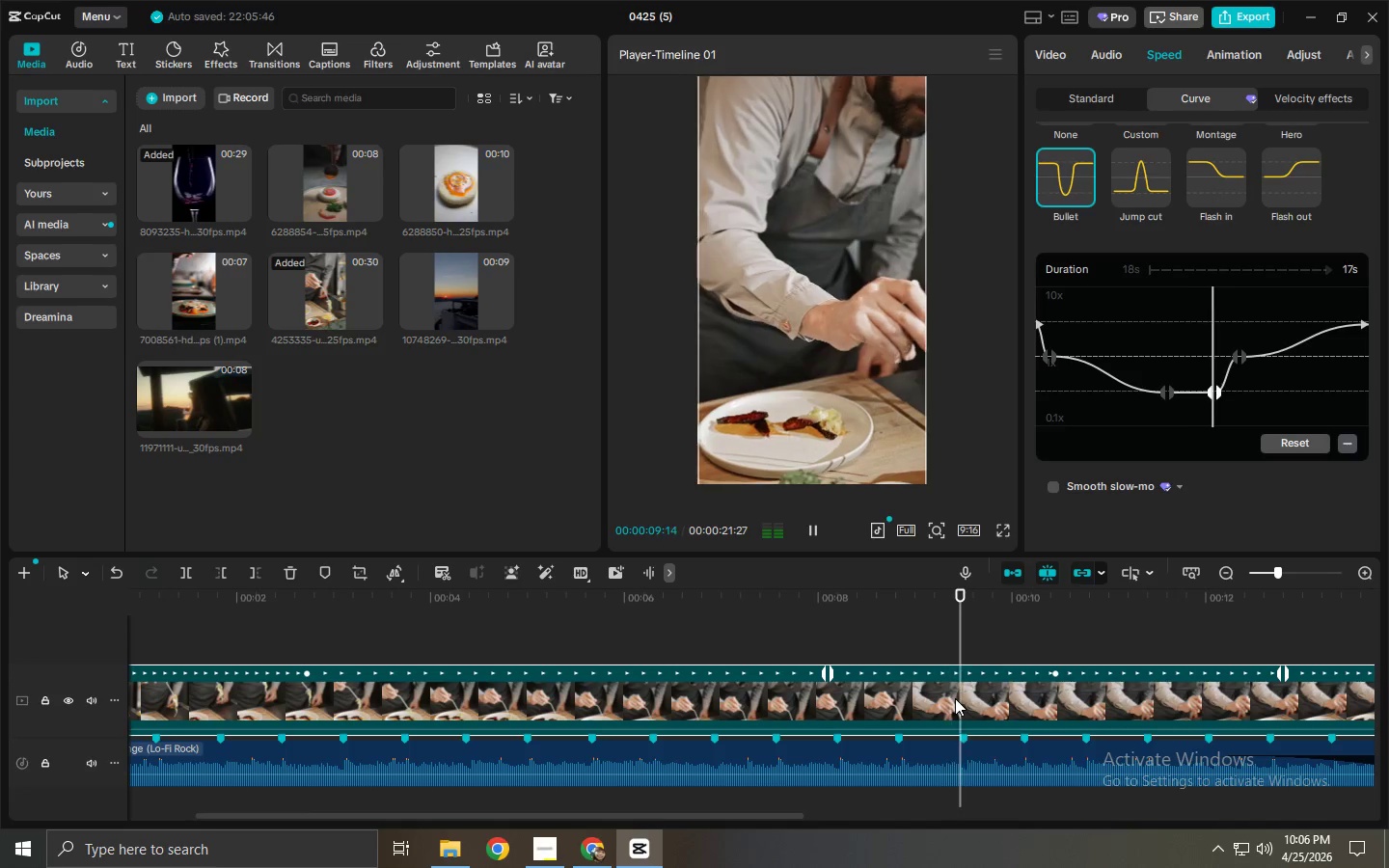 
key(Space)
 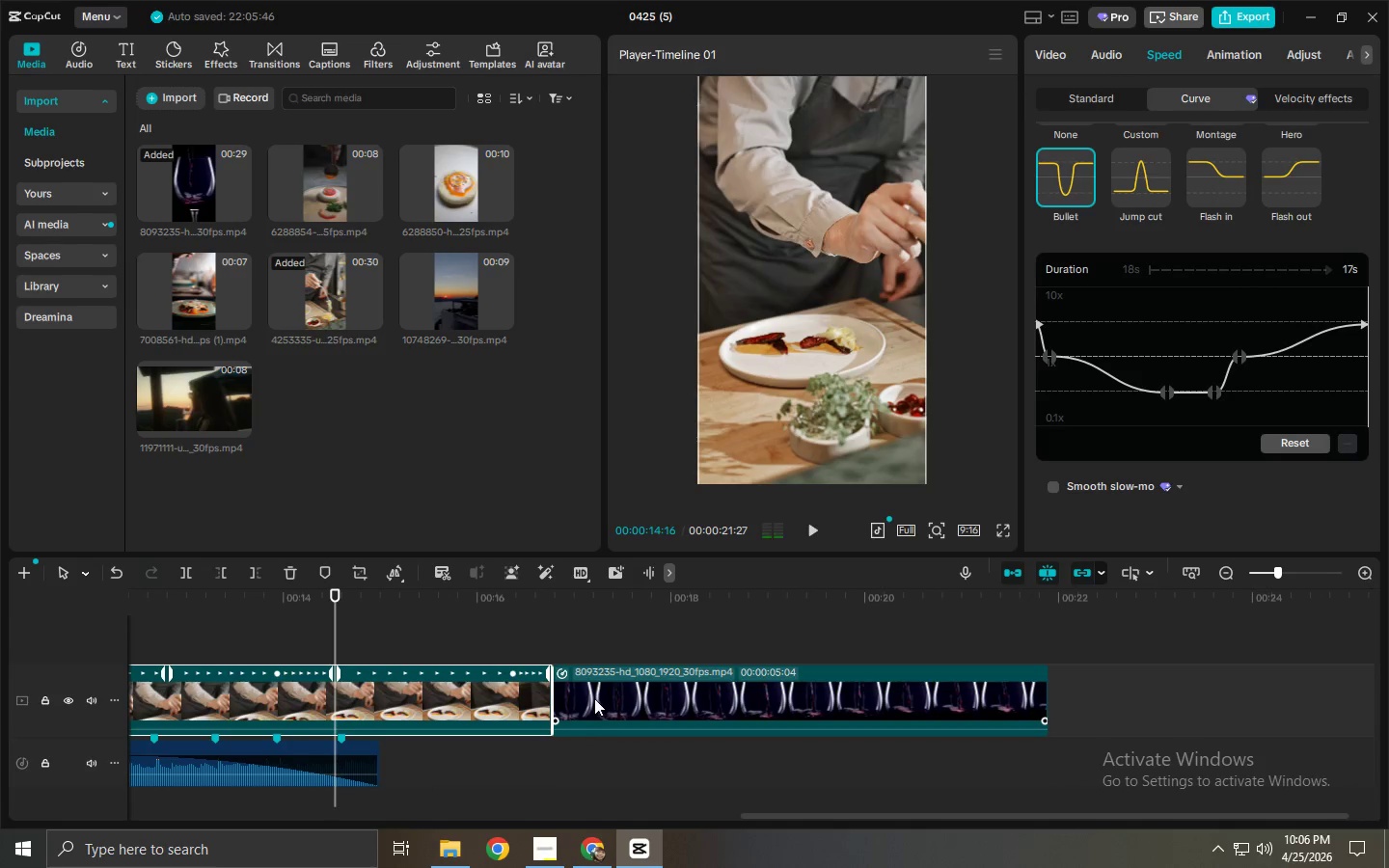 
key(Space)
 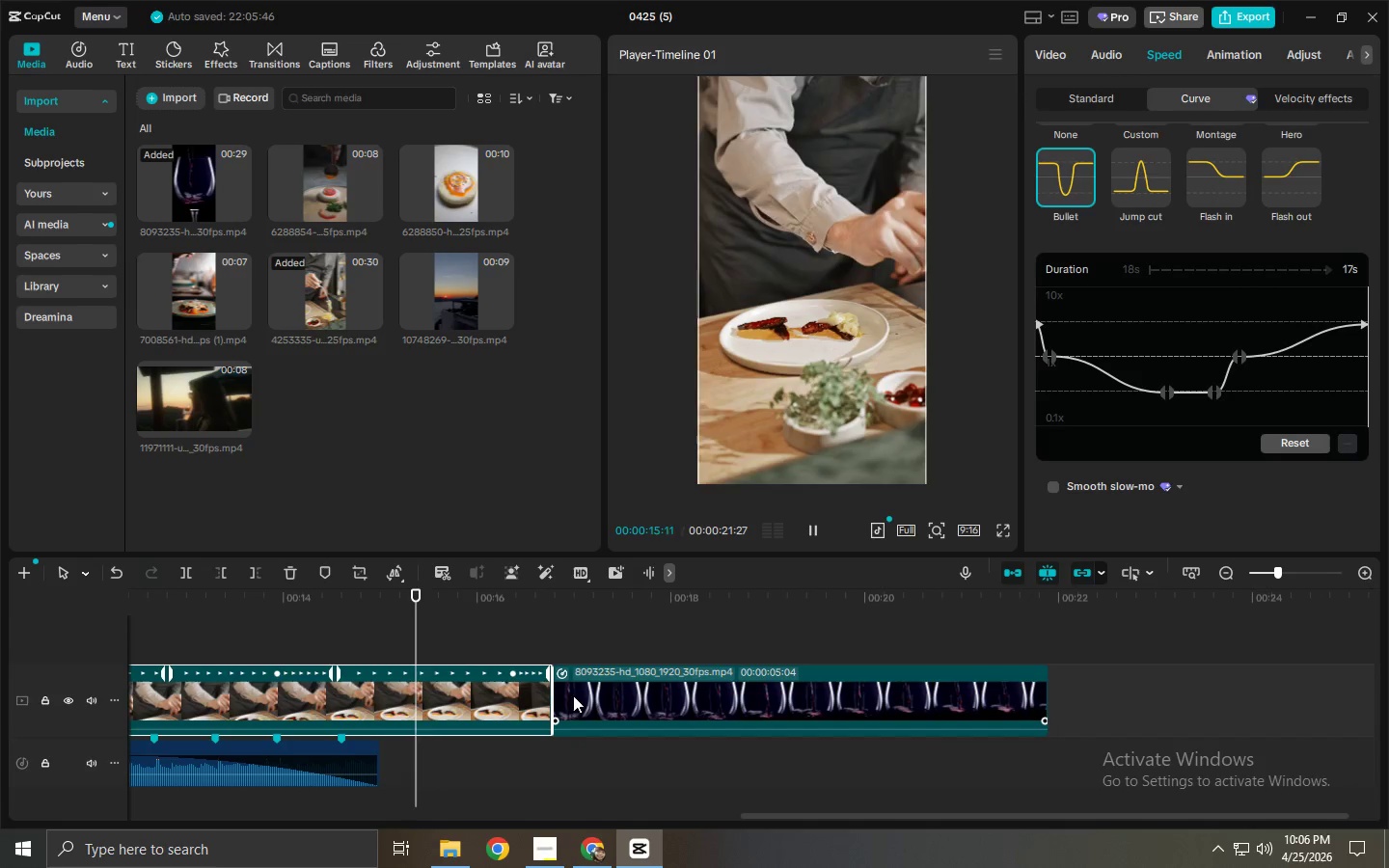 
key(Space)
 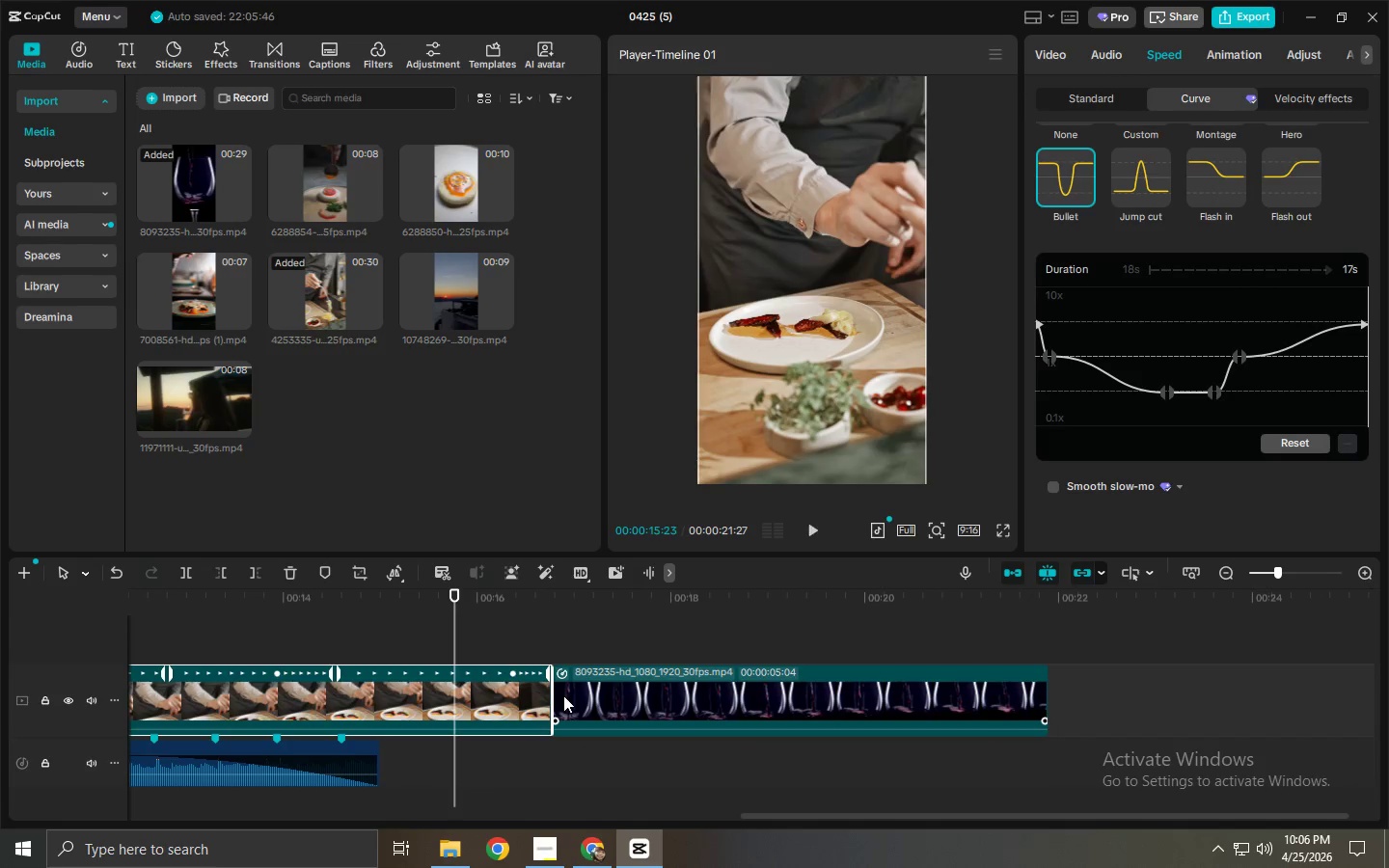 
key(Space)
 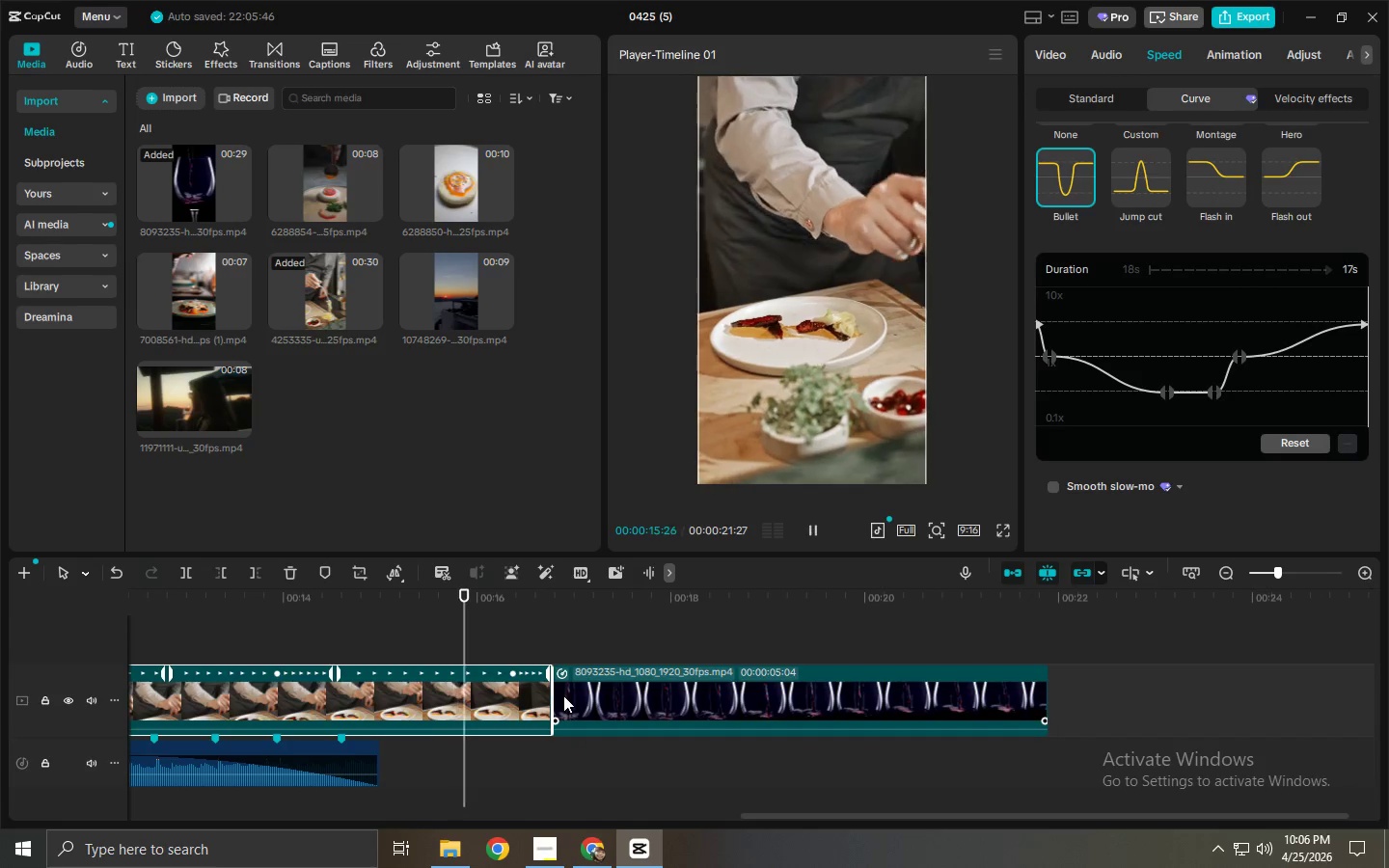 
key(Space)
 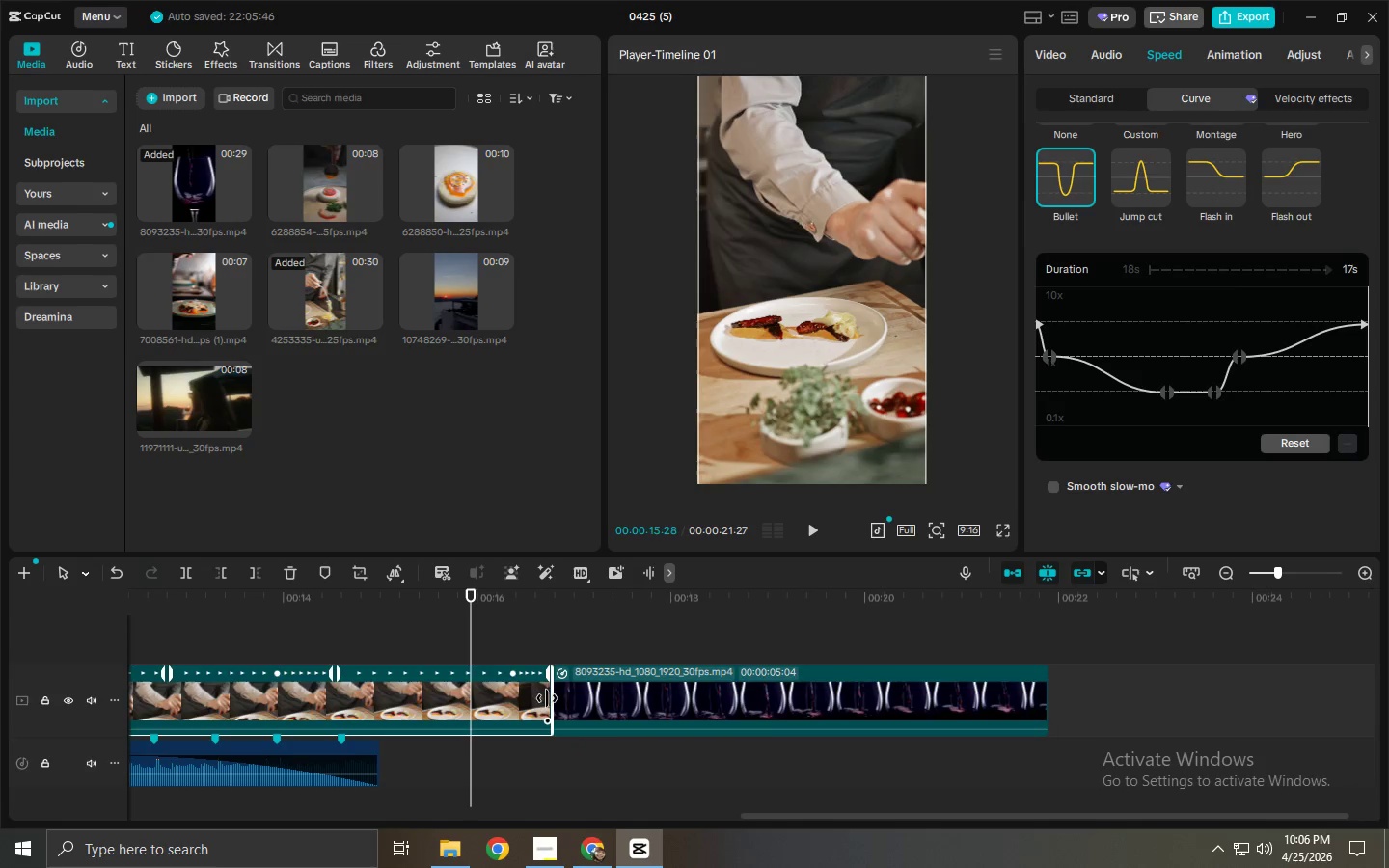 
left_click_drag(start_coordinate=[552, 696], to_coordinate=[246, 711])
 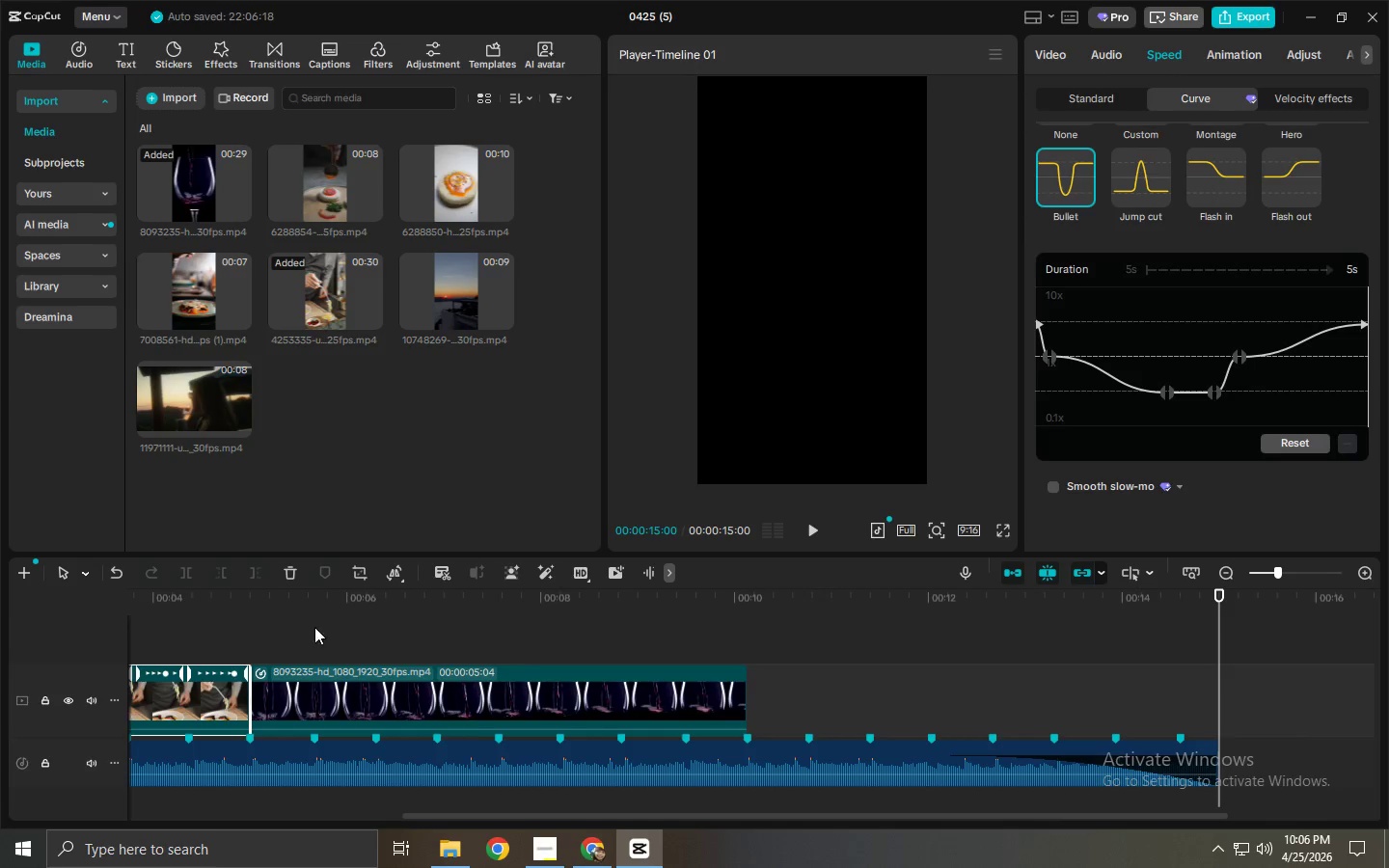 
left_click_drag(start_coordinate=[285, 603], to_coordinate=[32, 602])
 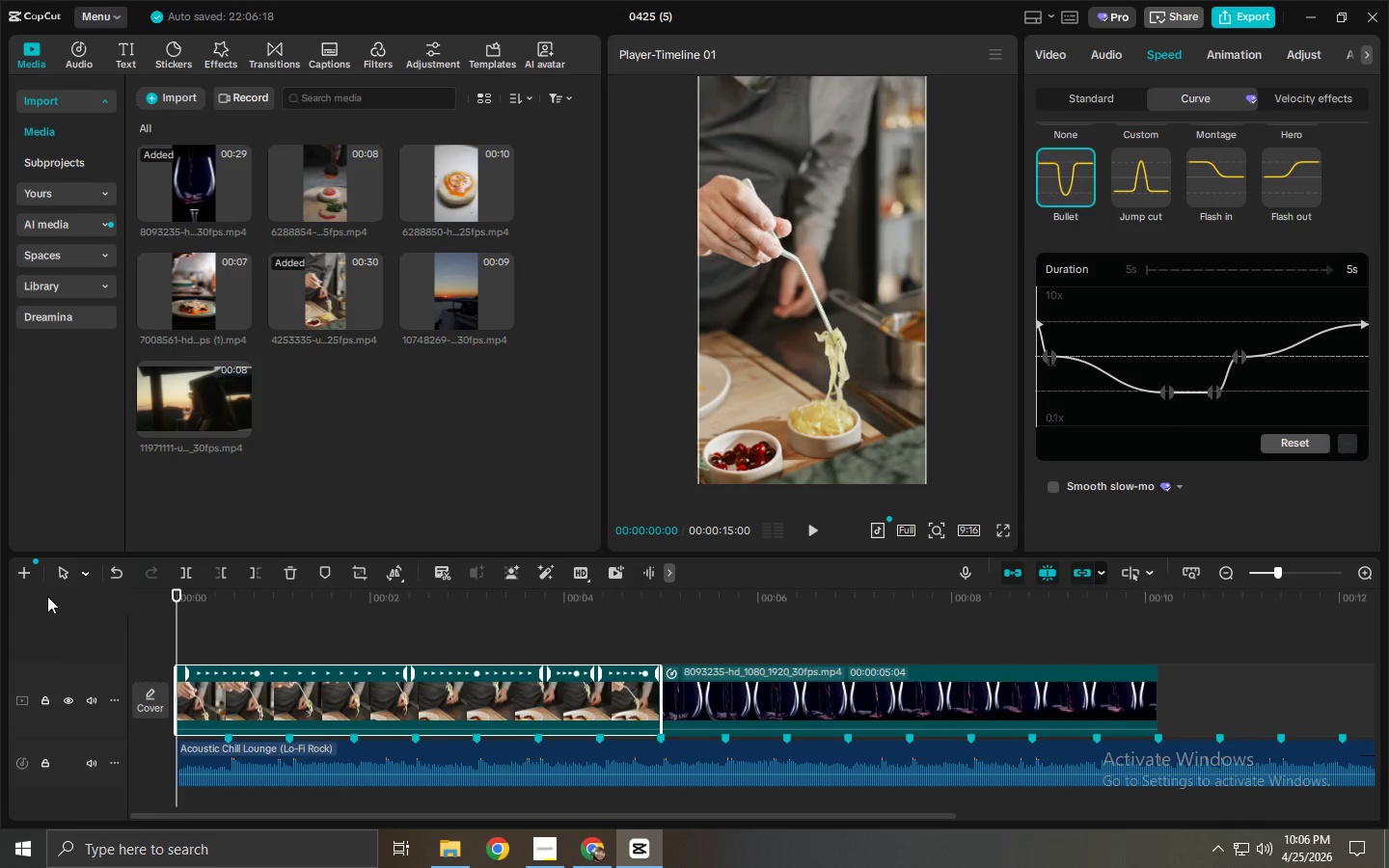 
key(Space)
 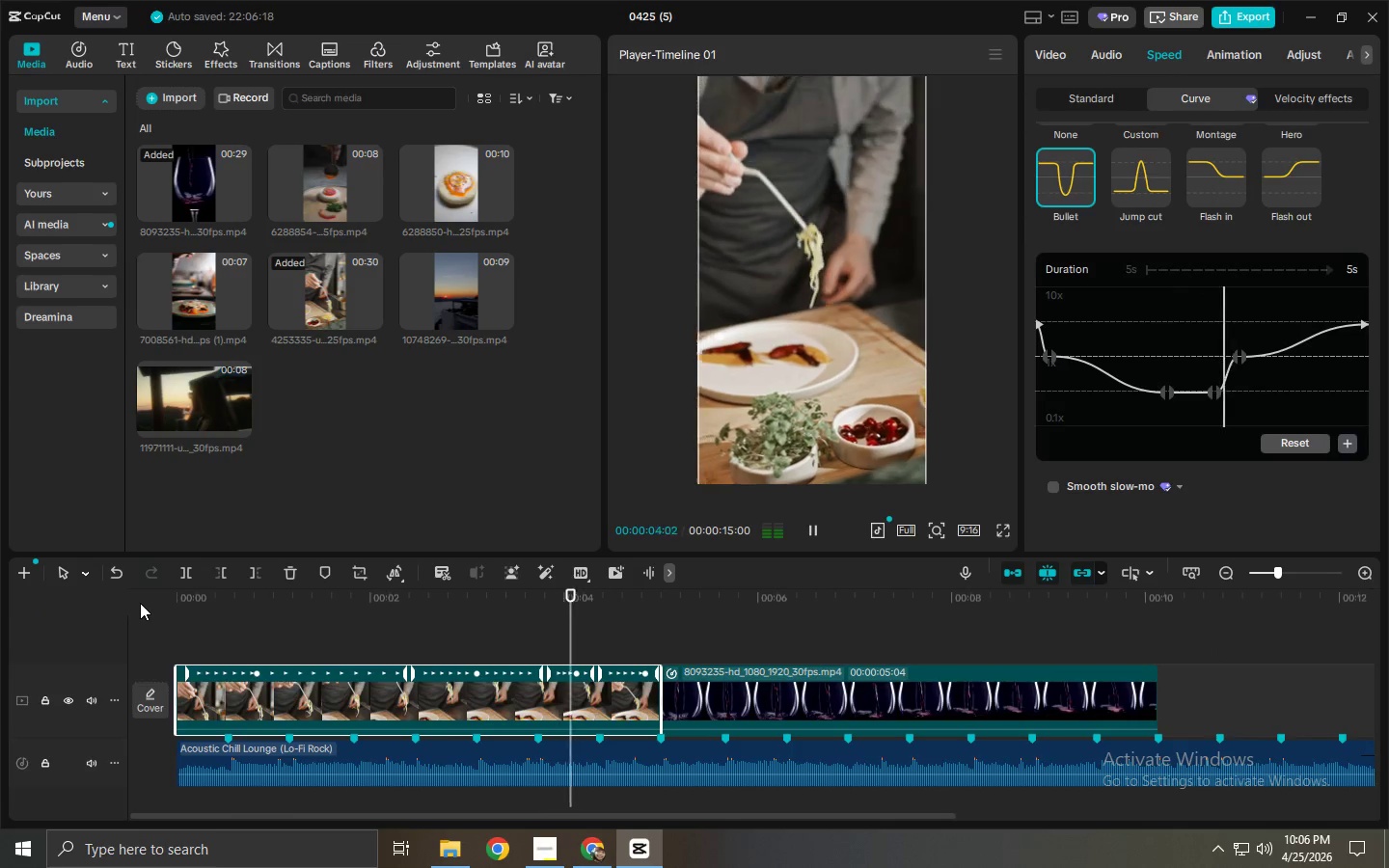 
wait(9.19)
 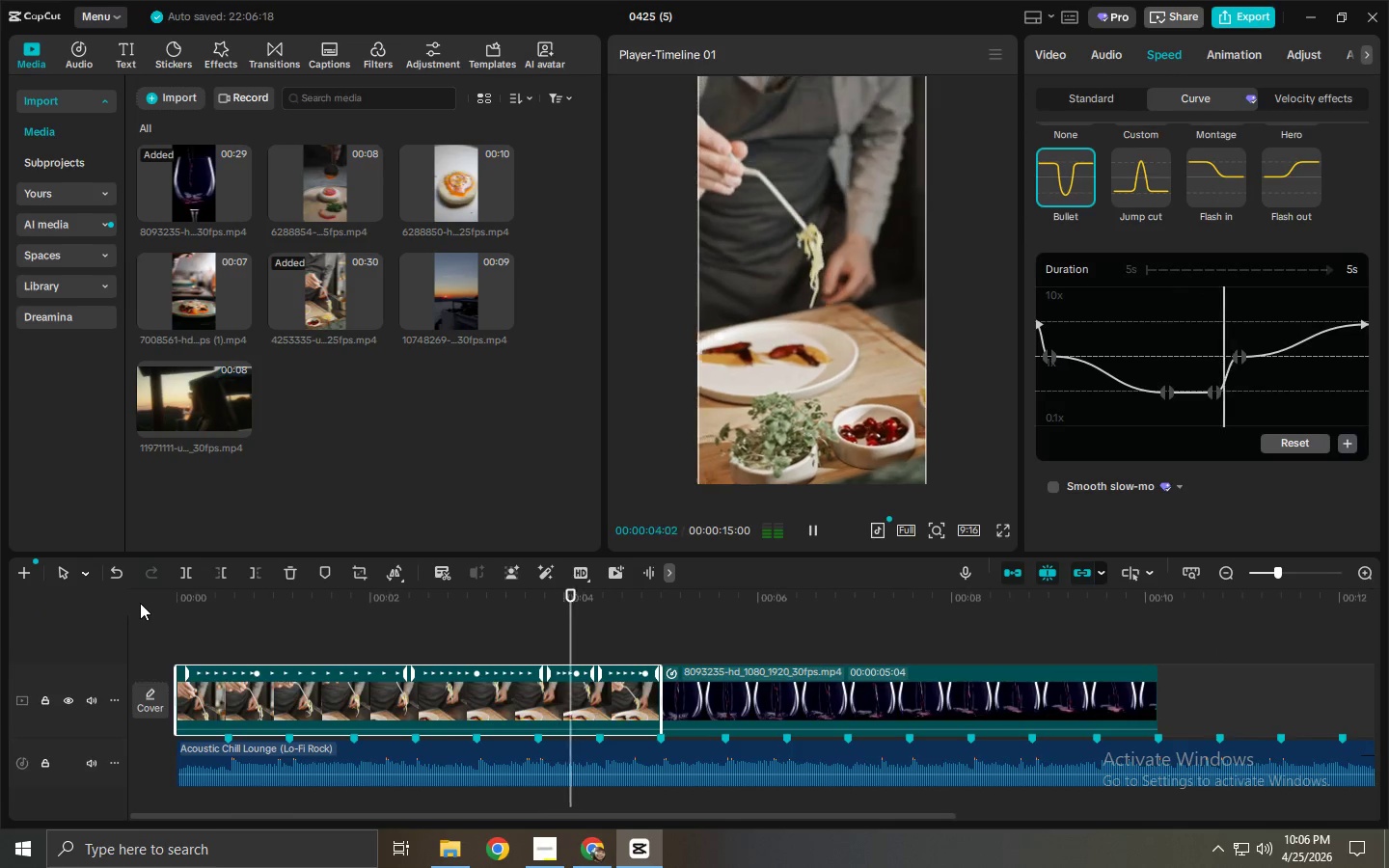 
key(Space)
 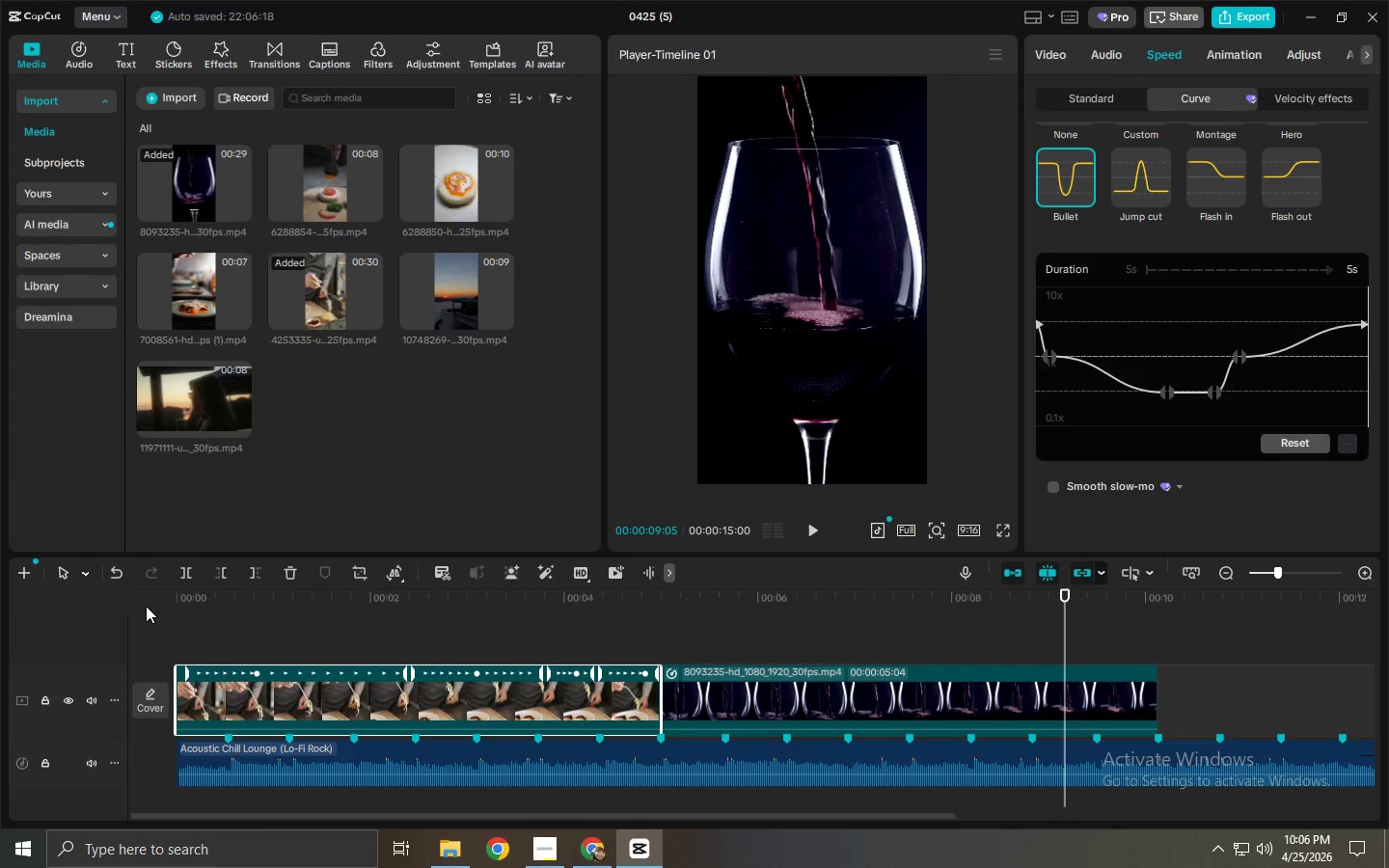 
key(Space)
 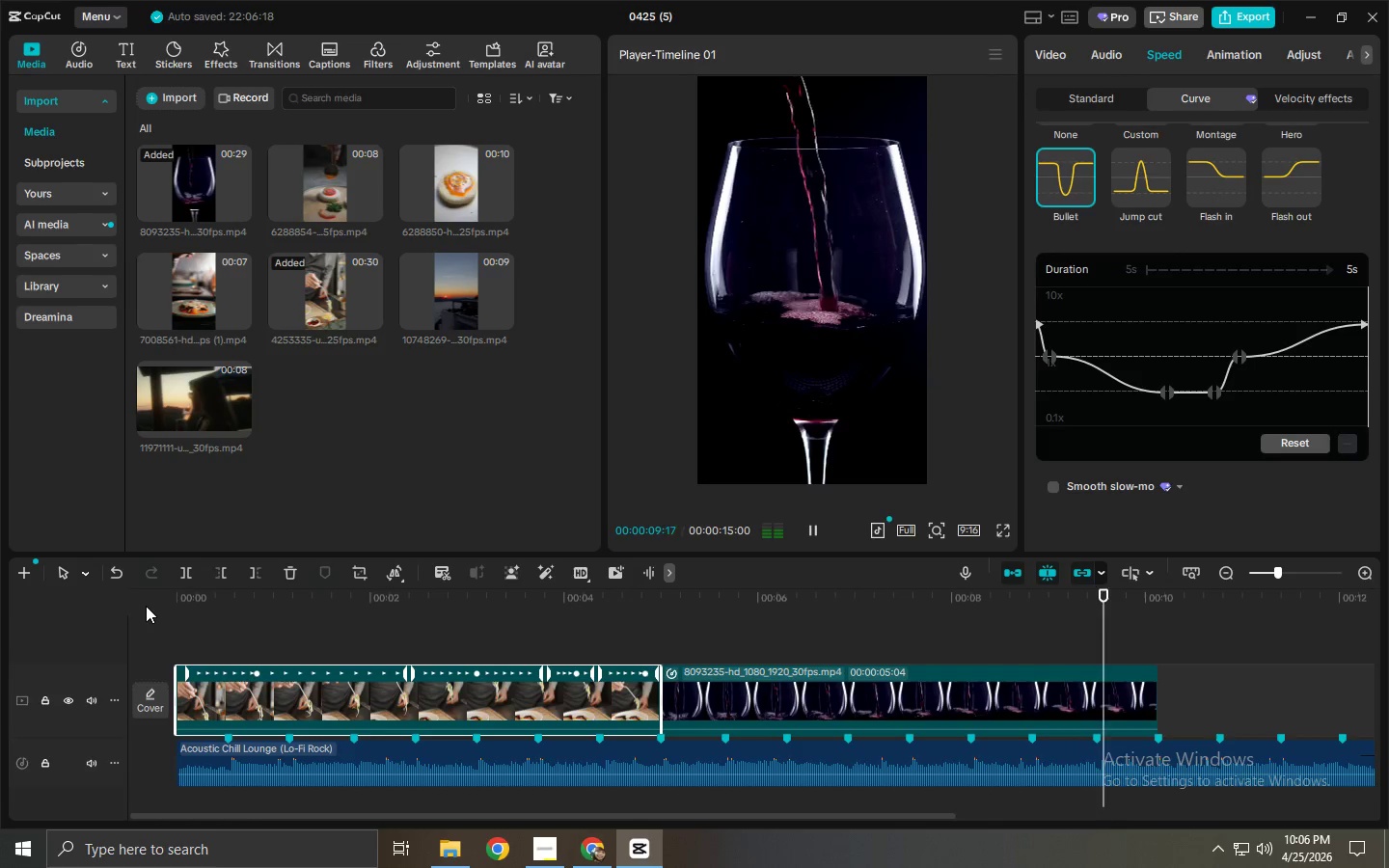 
key(Space)
 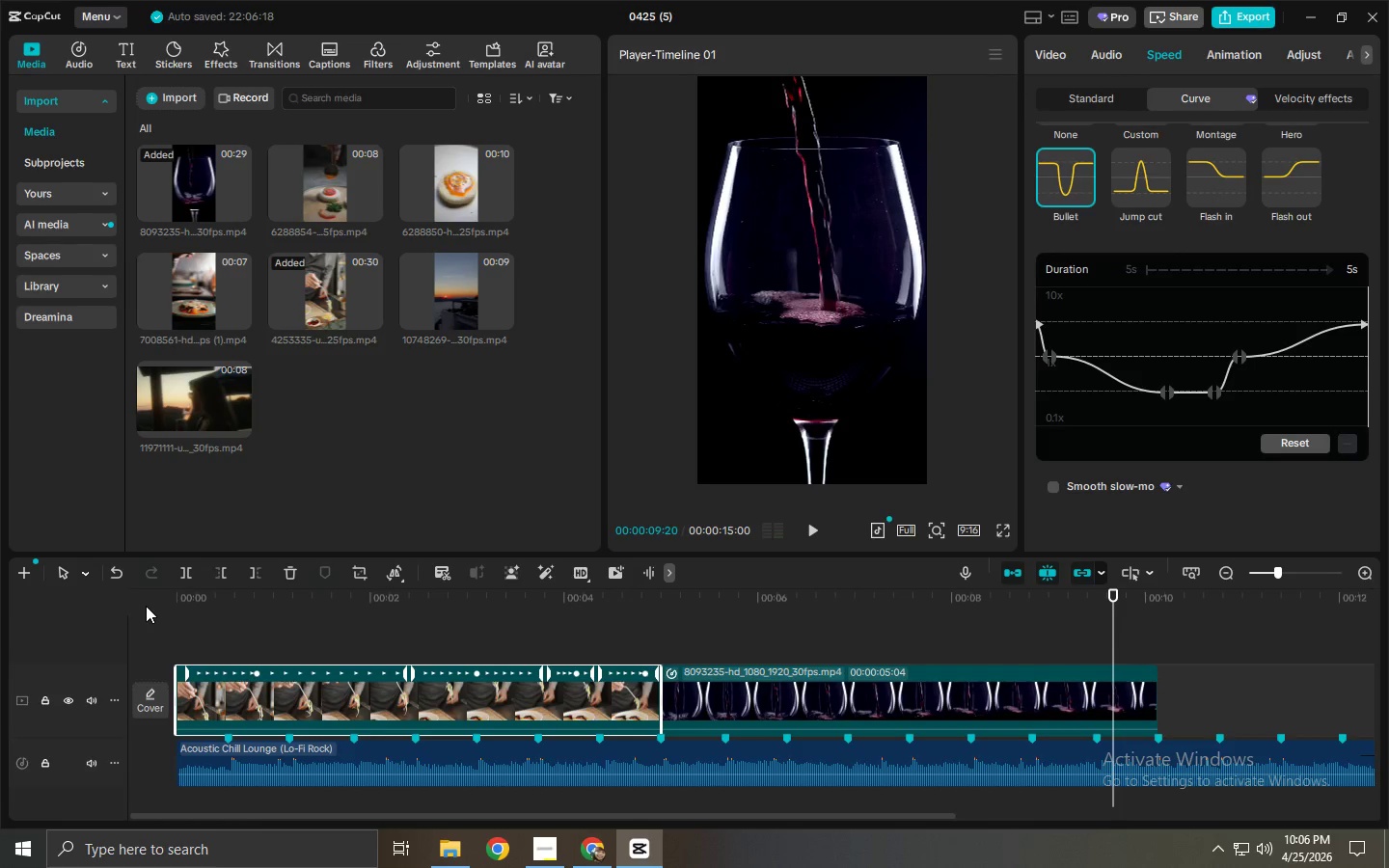 
key(Space)
 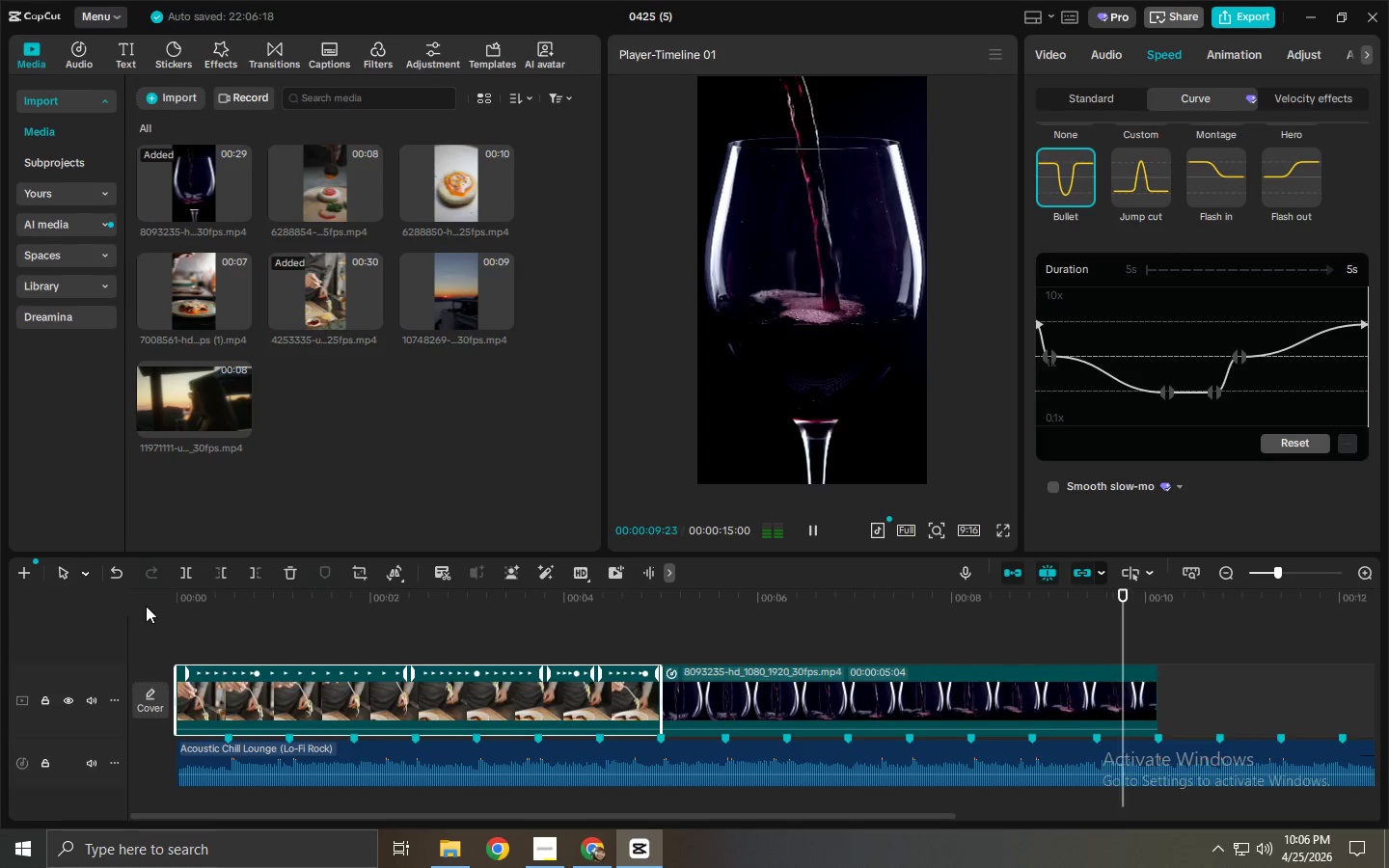 
key(Space)
 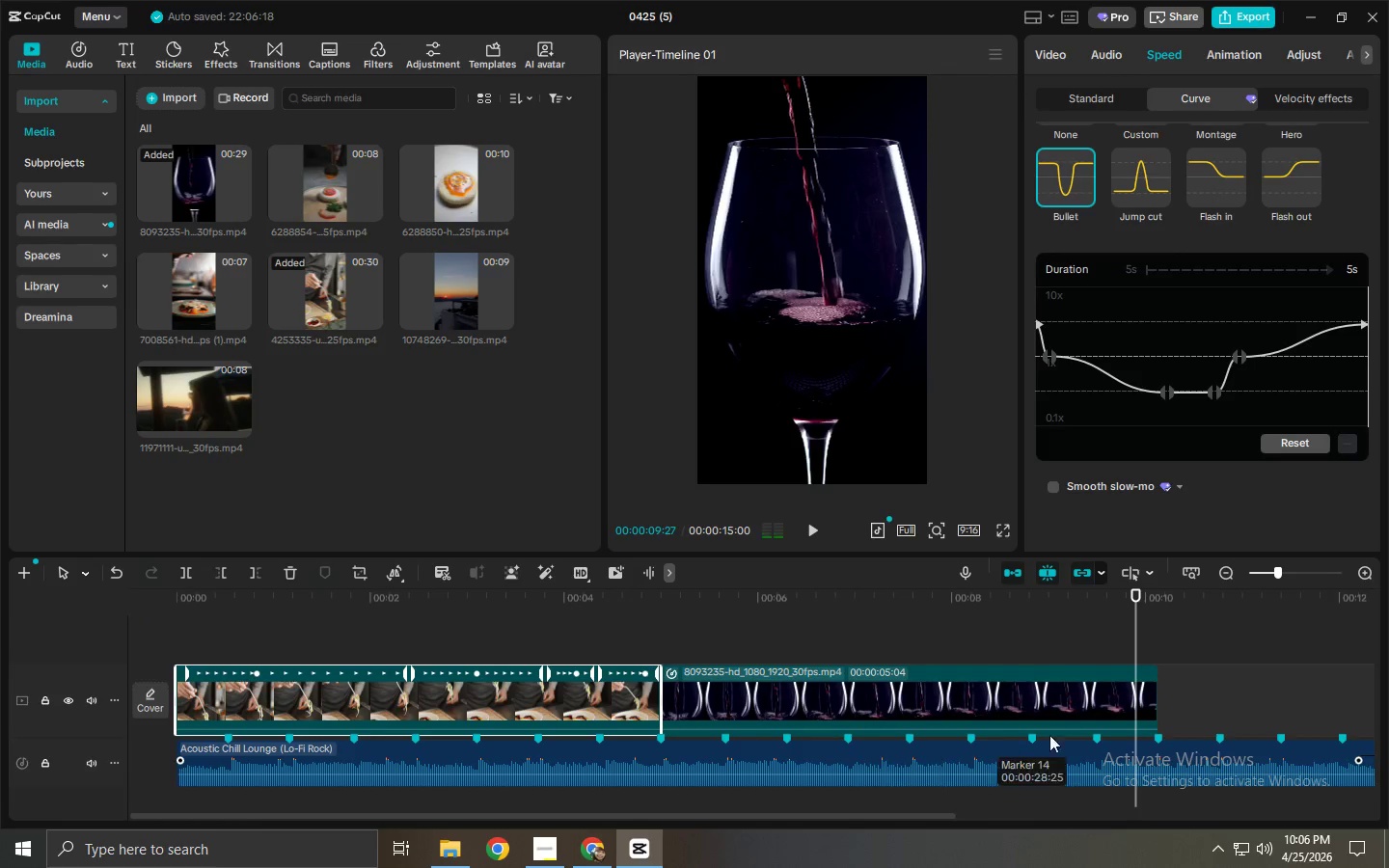 
left_click([1049, 716])
 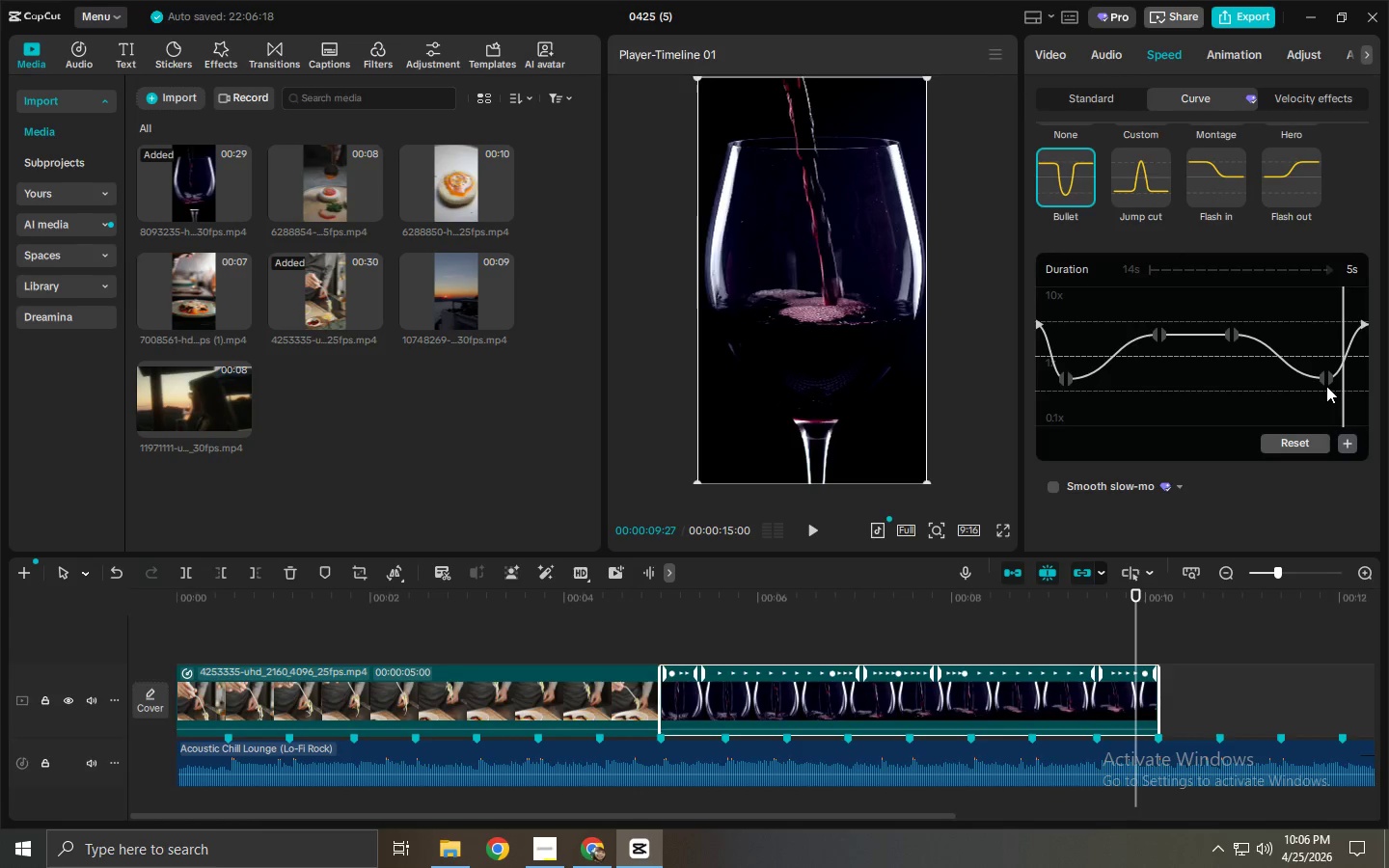 
left_click_drag(start_coordinate=[1326, 381], to_coordinate=[1328, 359])
 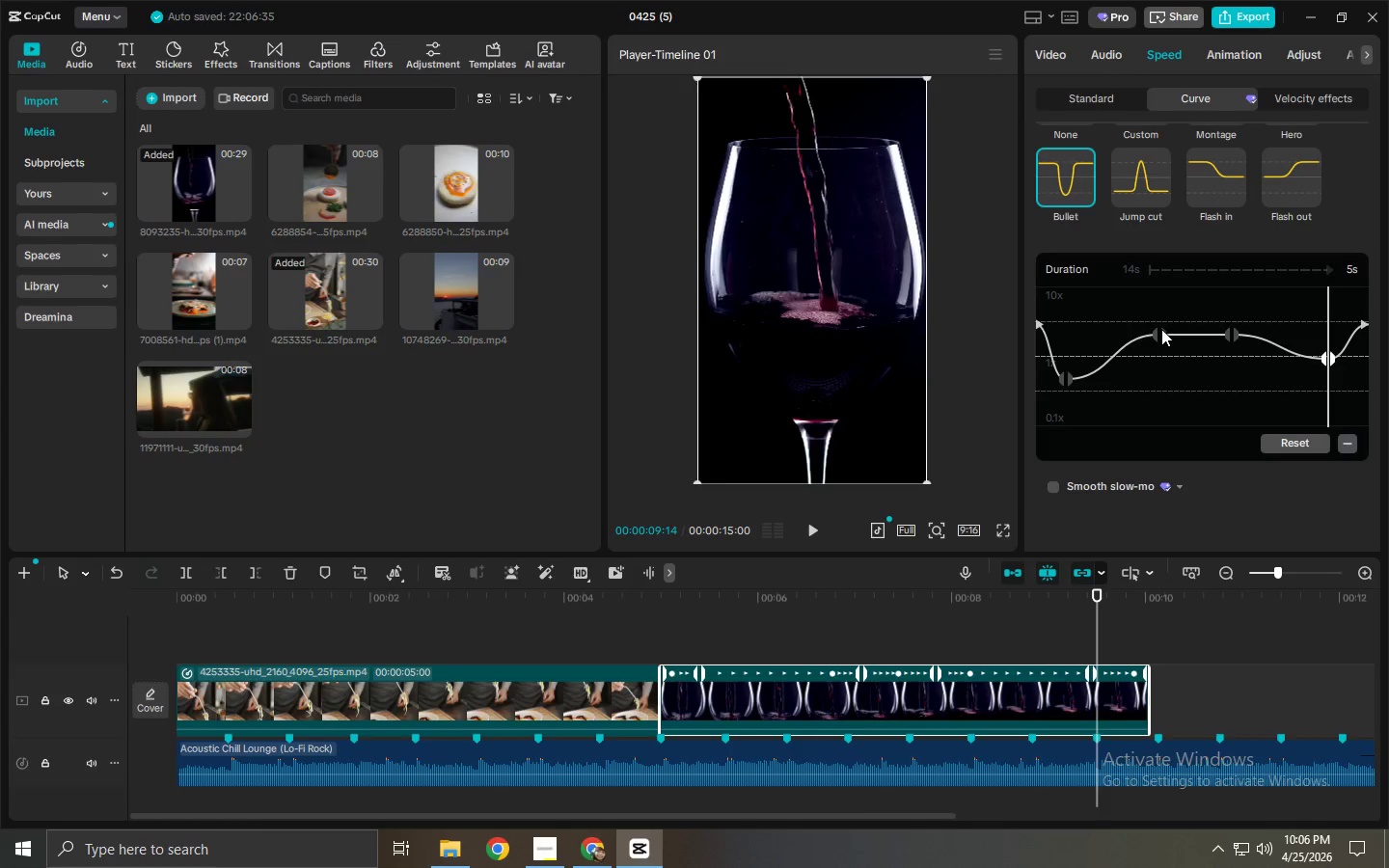 
left_click([1161, 329])
 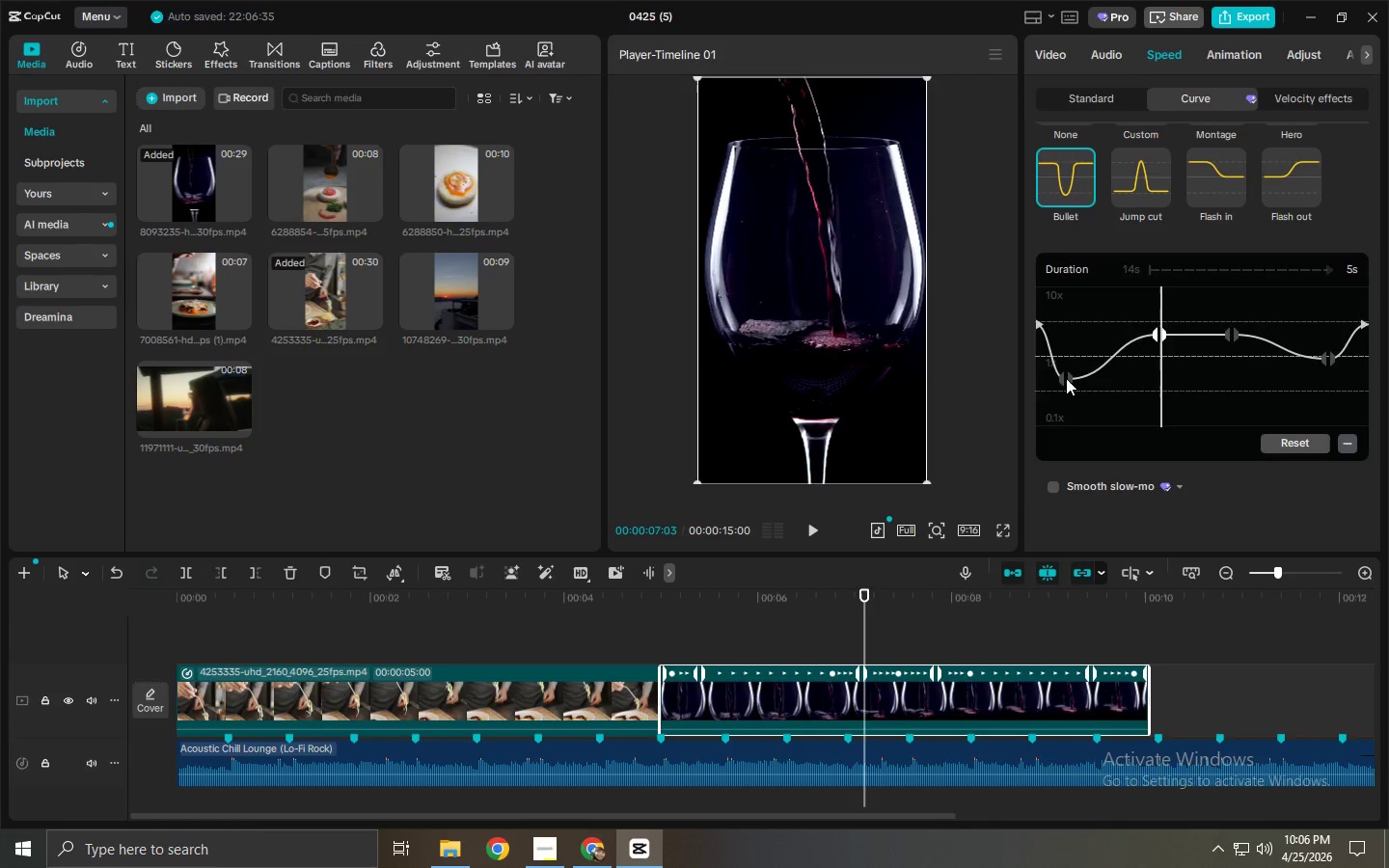 
left_click_drag(start_coordinate=[1064, 378], to_coordinate=[1053, 378])
 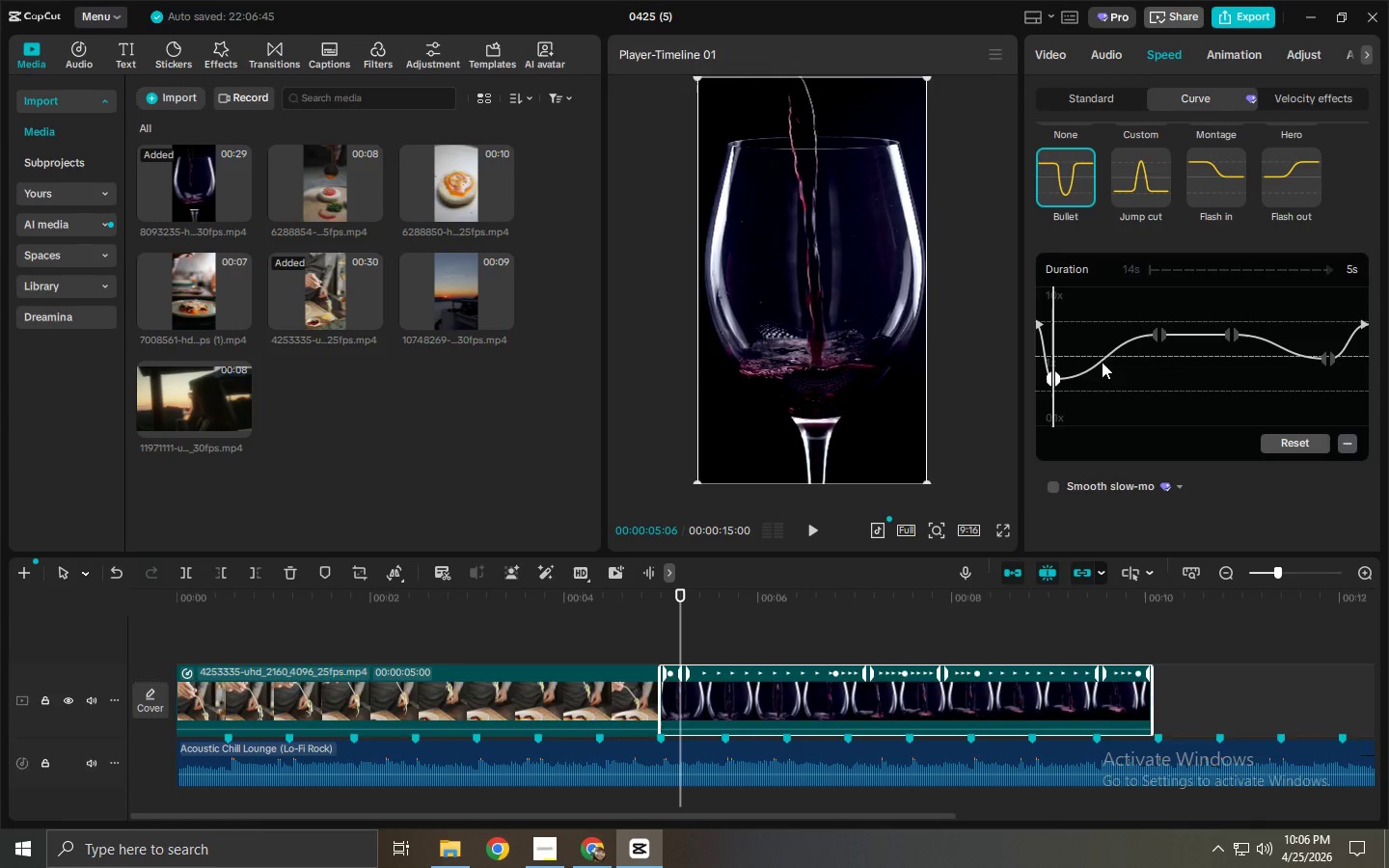 
left_click([667, 606])
 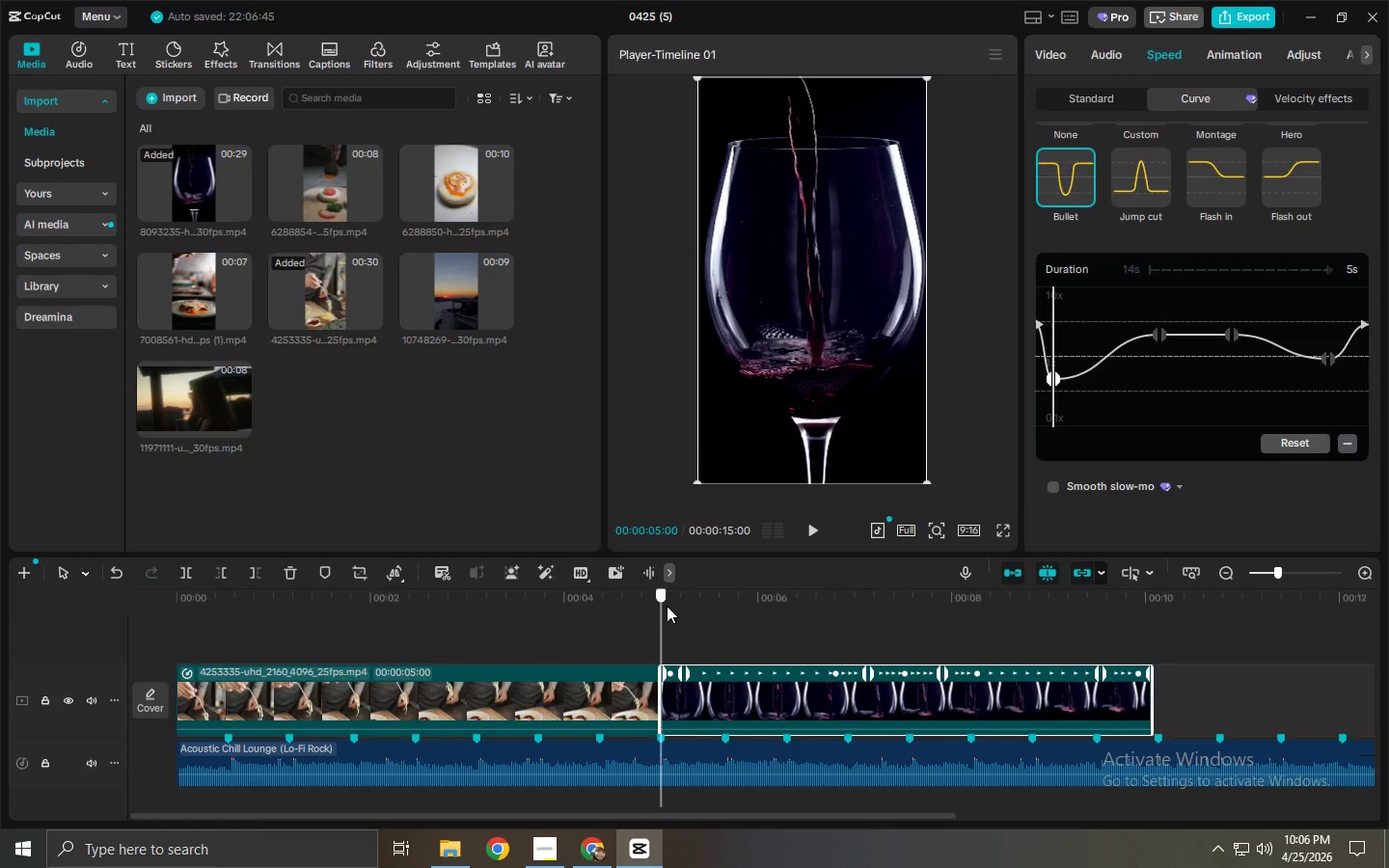 
key(Space)
 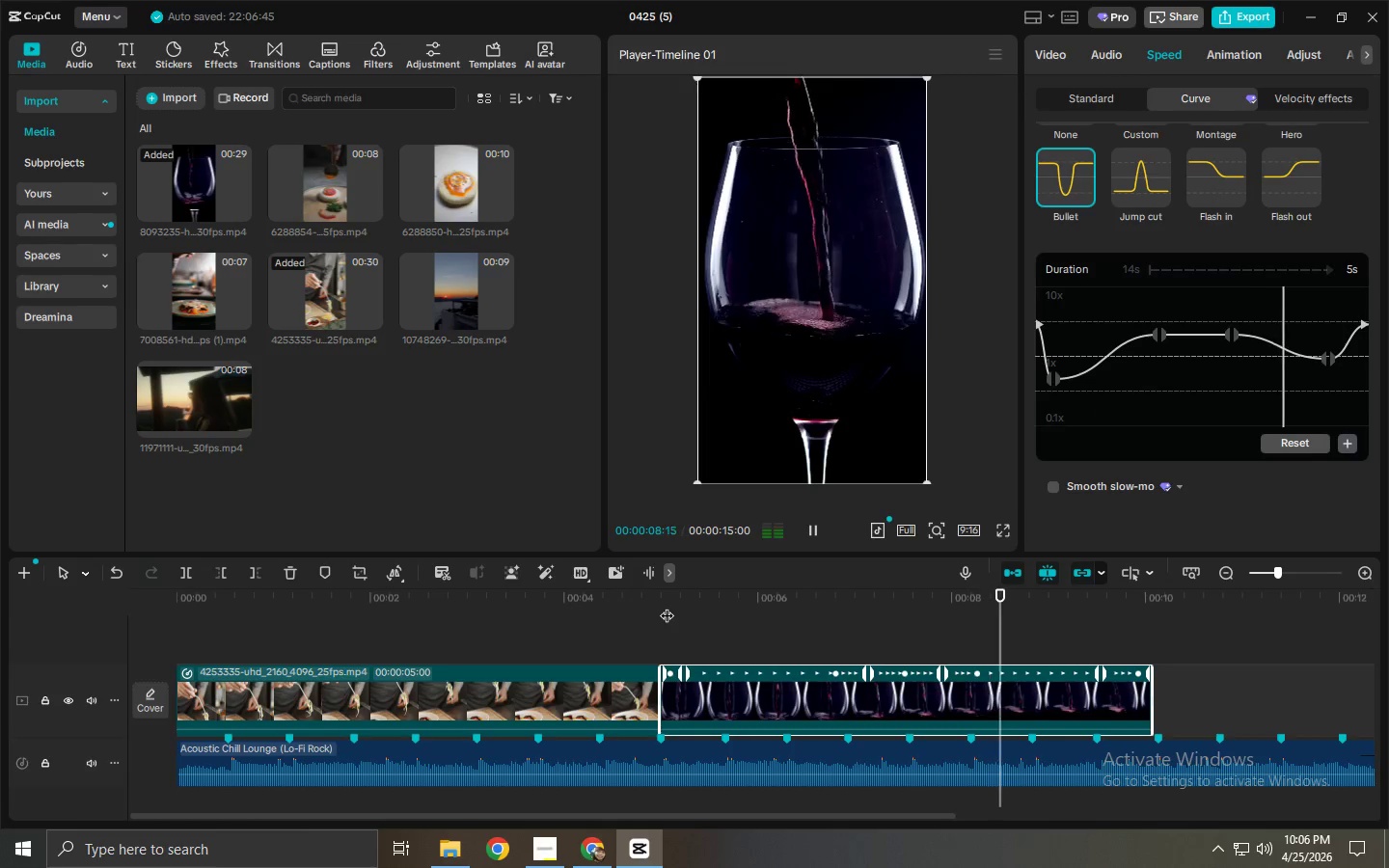 
key(Space)
 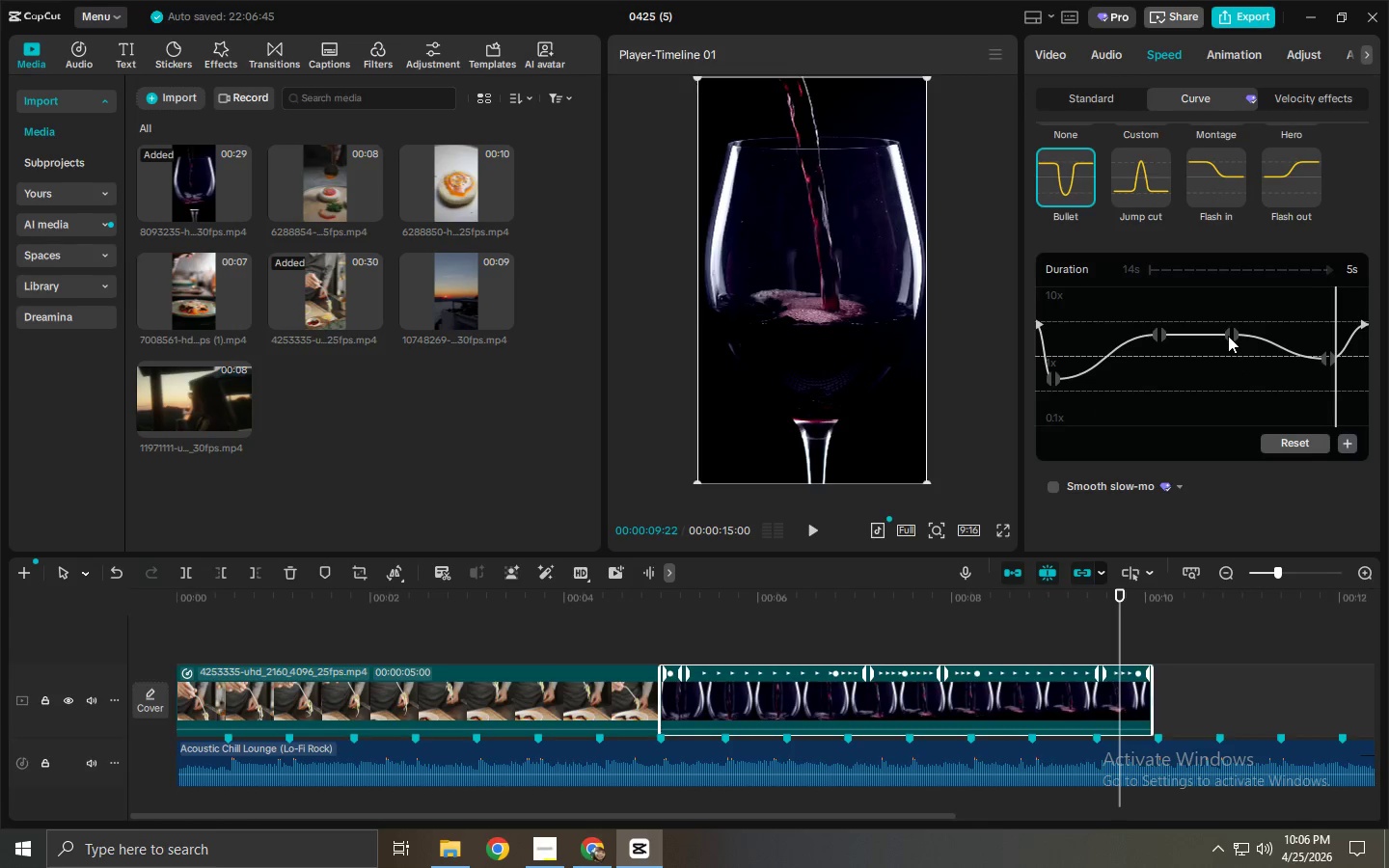 
left_click_drag(start_coordinate=[1232, 336], to_coordinate=[1231, 346])
 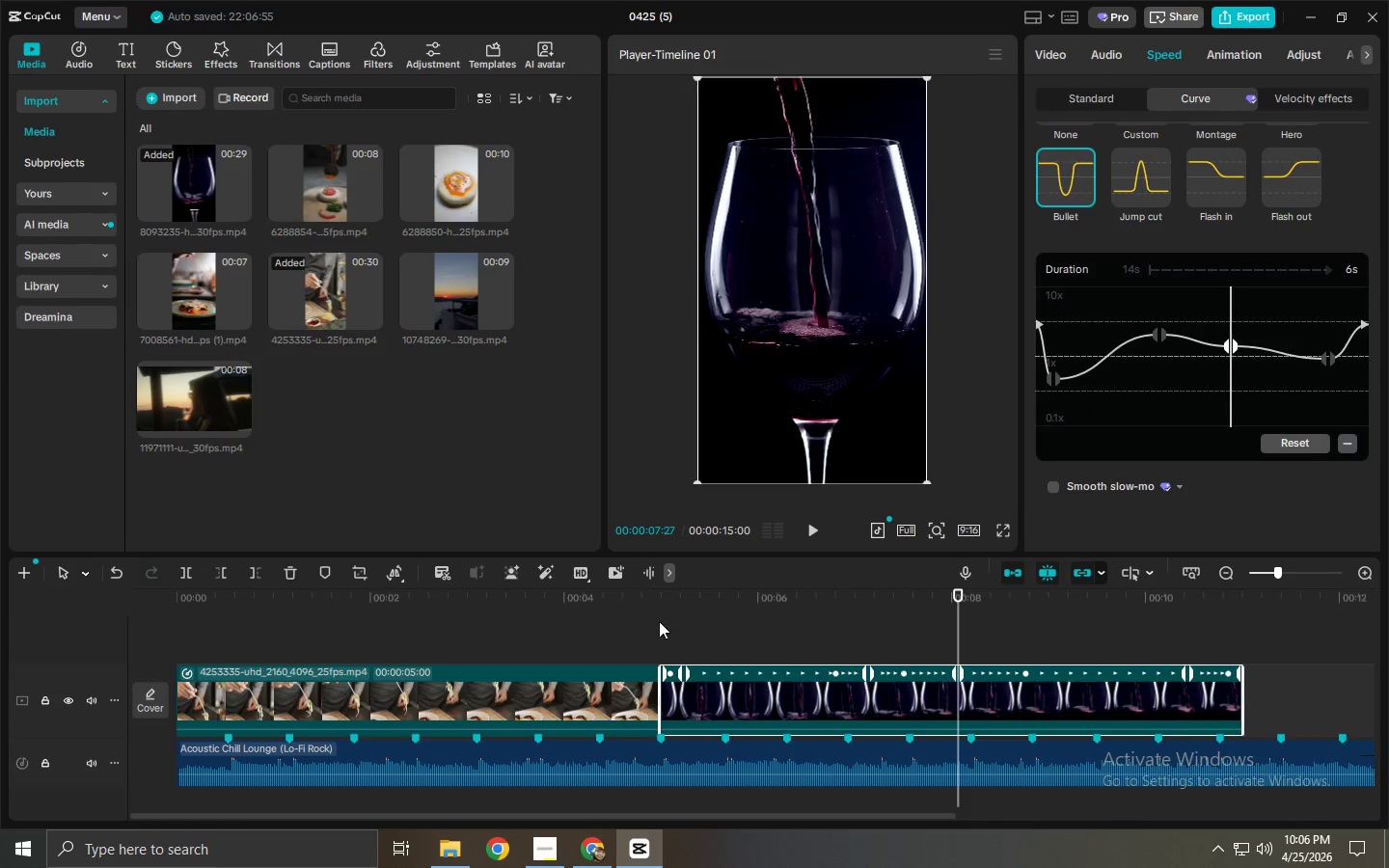 
left_click([637, 611])
 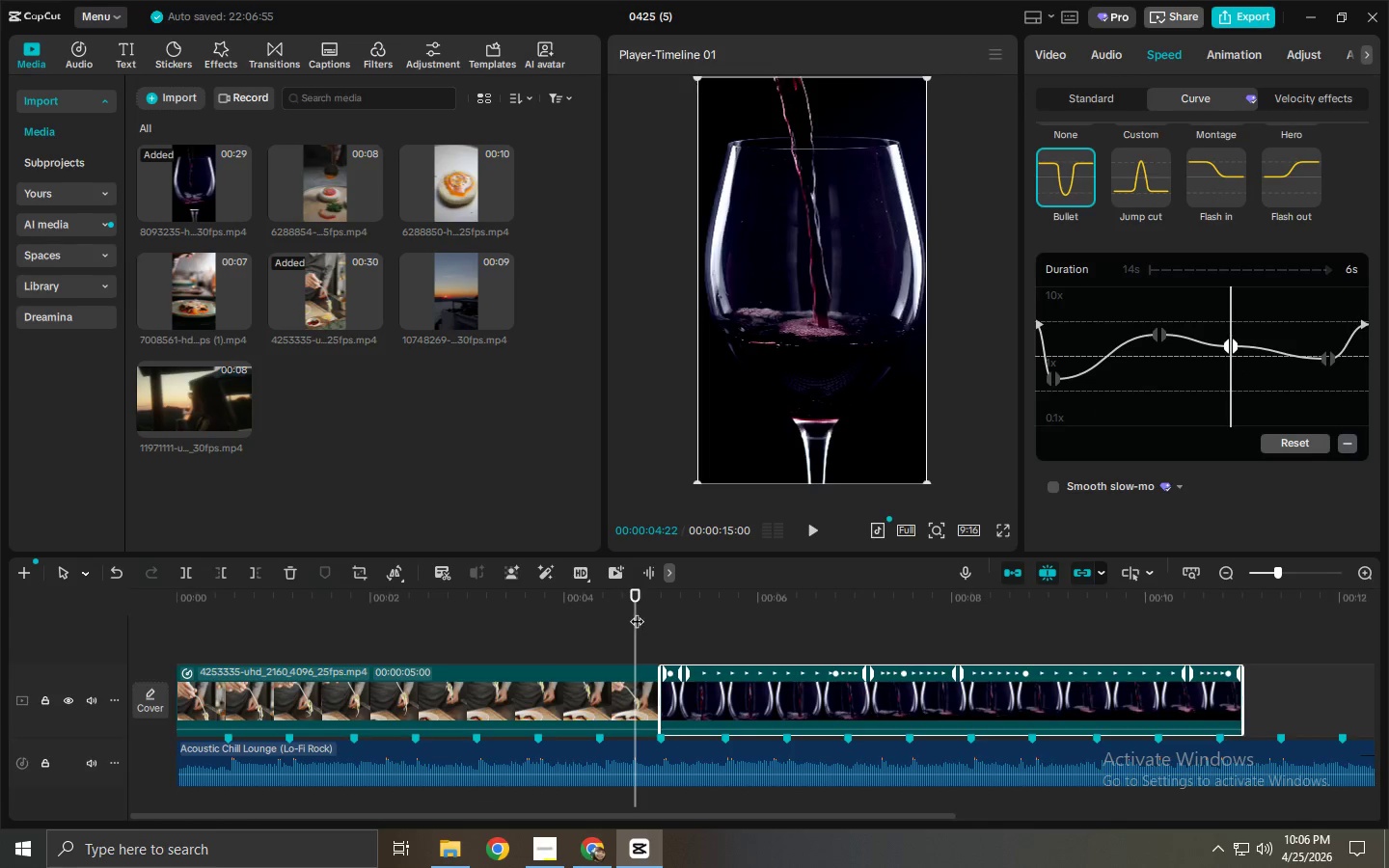 
key(Space)
 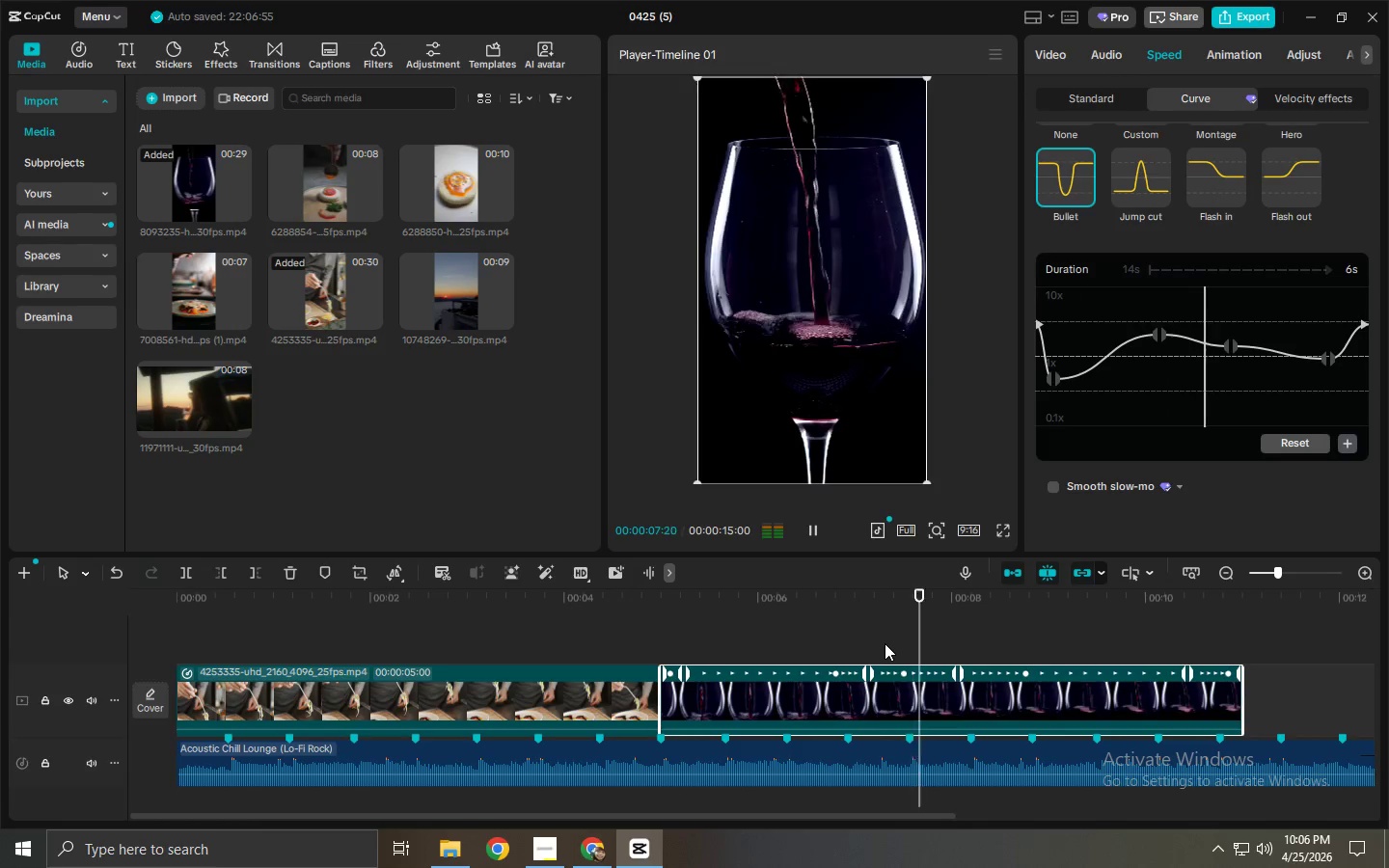 
key(Space)
 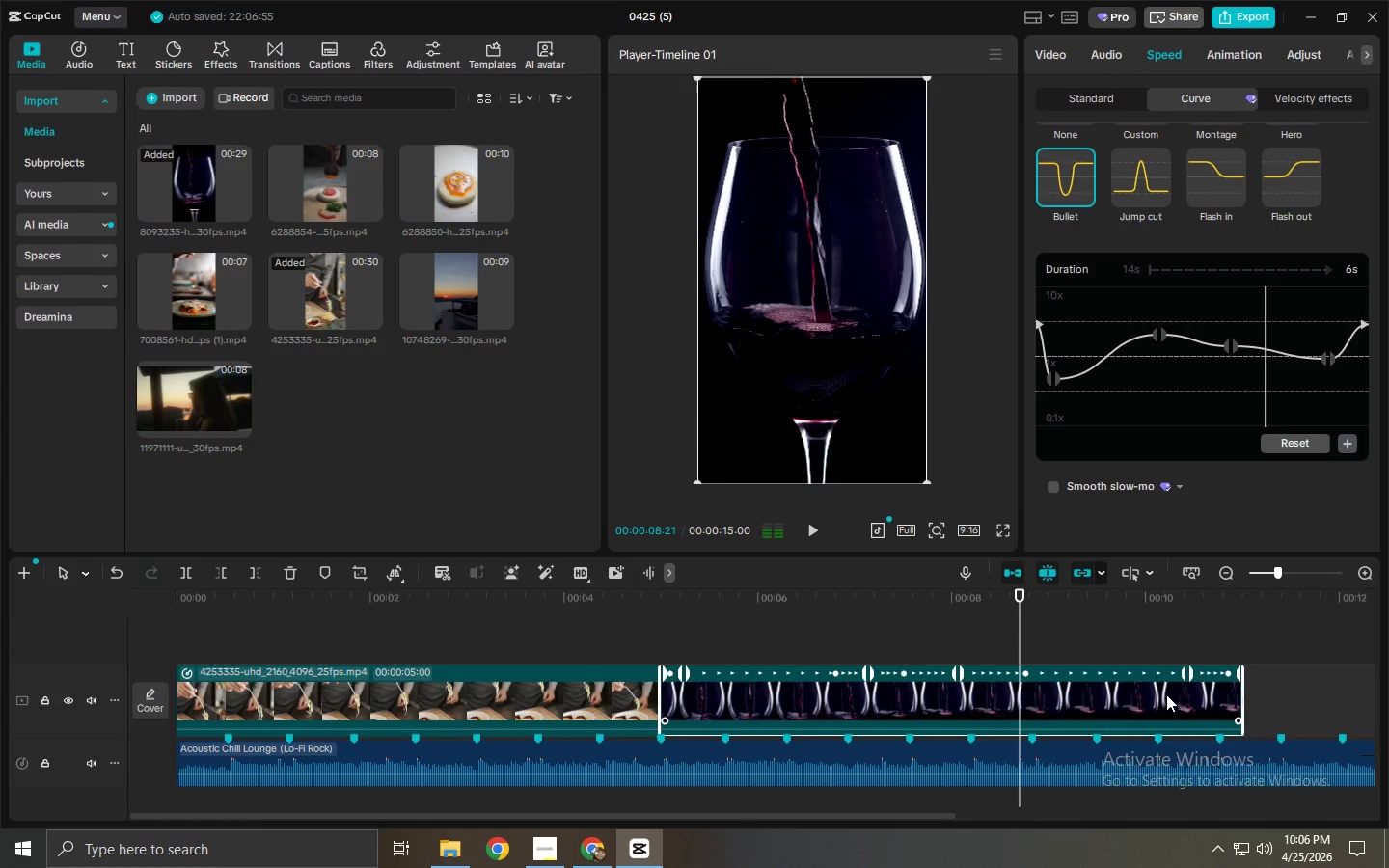 
left_click([1224, 706])
 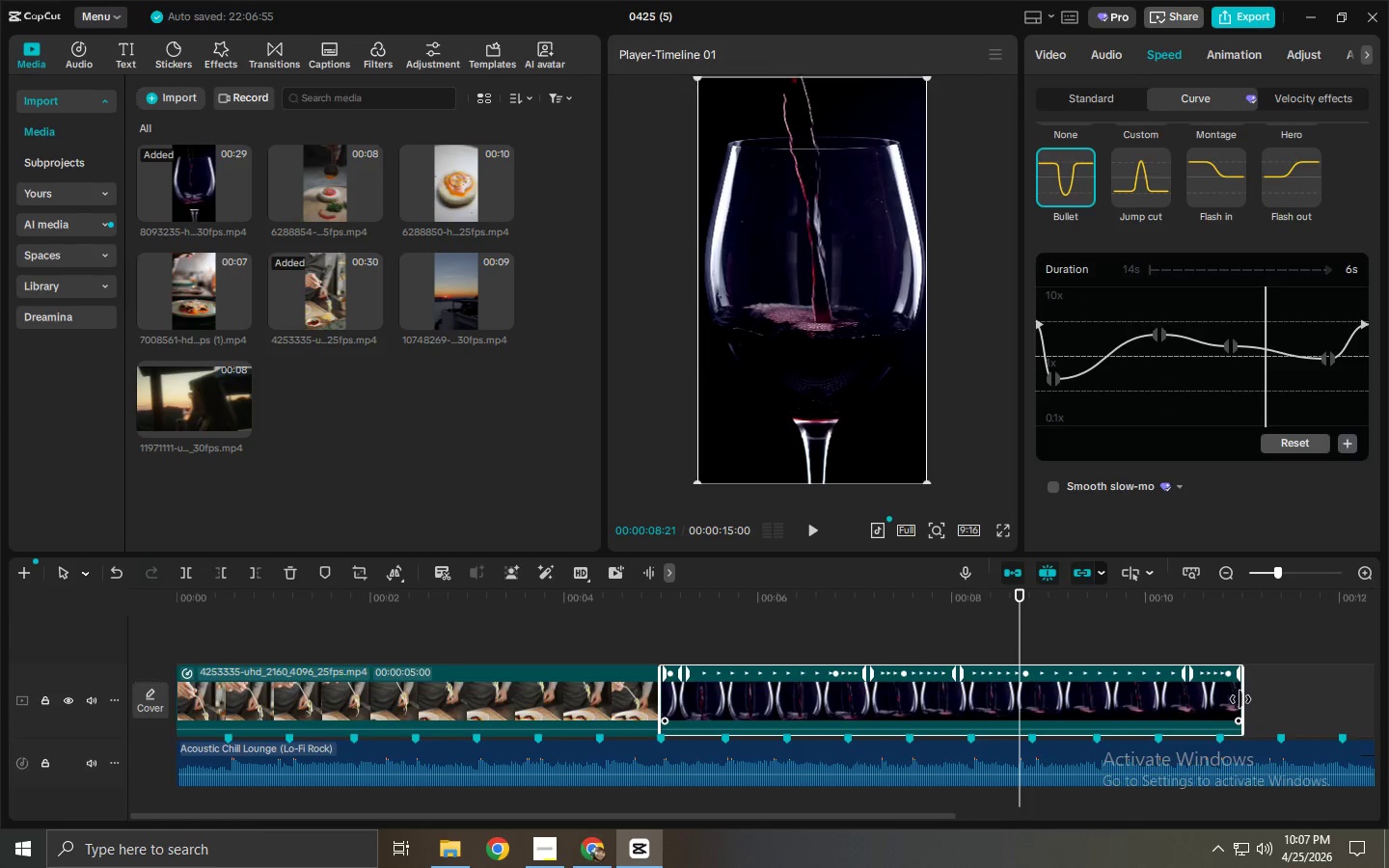 
left_click_drag(start_coordinate=[1242, 698], to_coordinate=[1154, 698])
 